 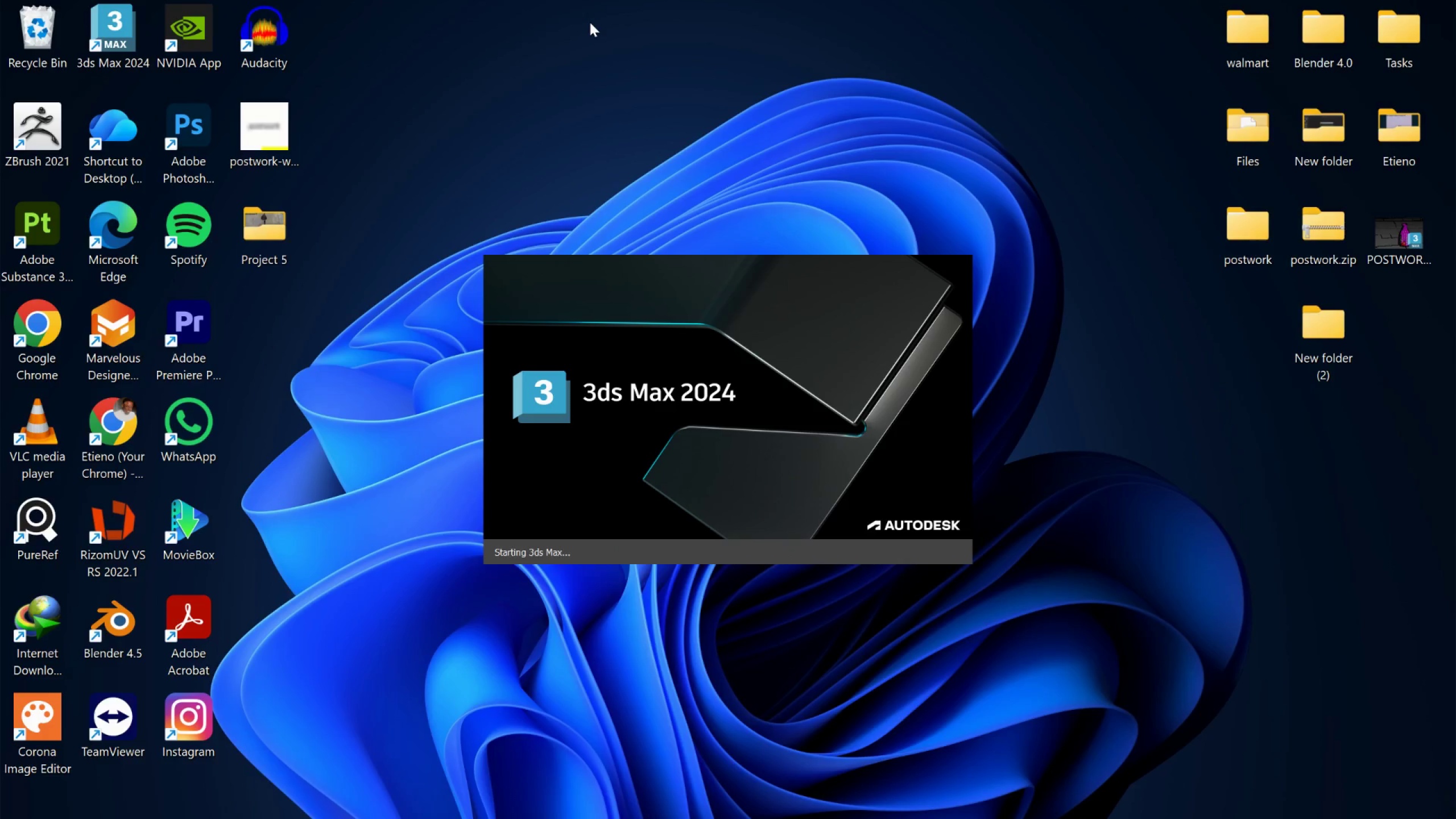 
scroll: coordinate [552, 298], scroll_direction: down, amount: 8.0
 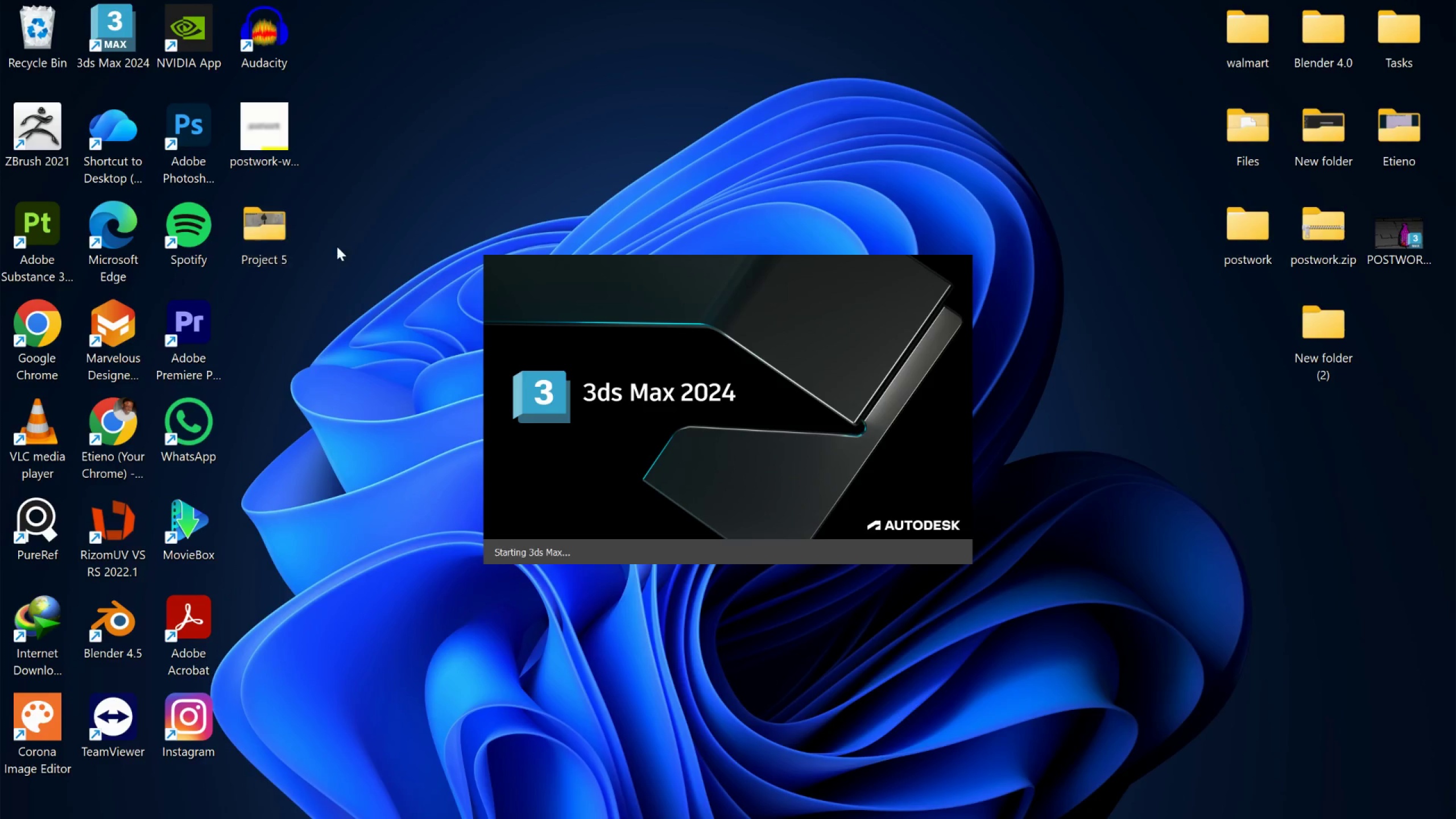 
scroll: coordinate [641, 324], scroll_direction: none, amount: 0.0
 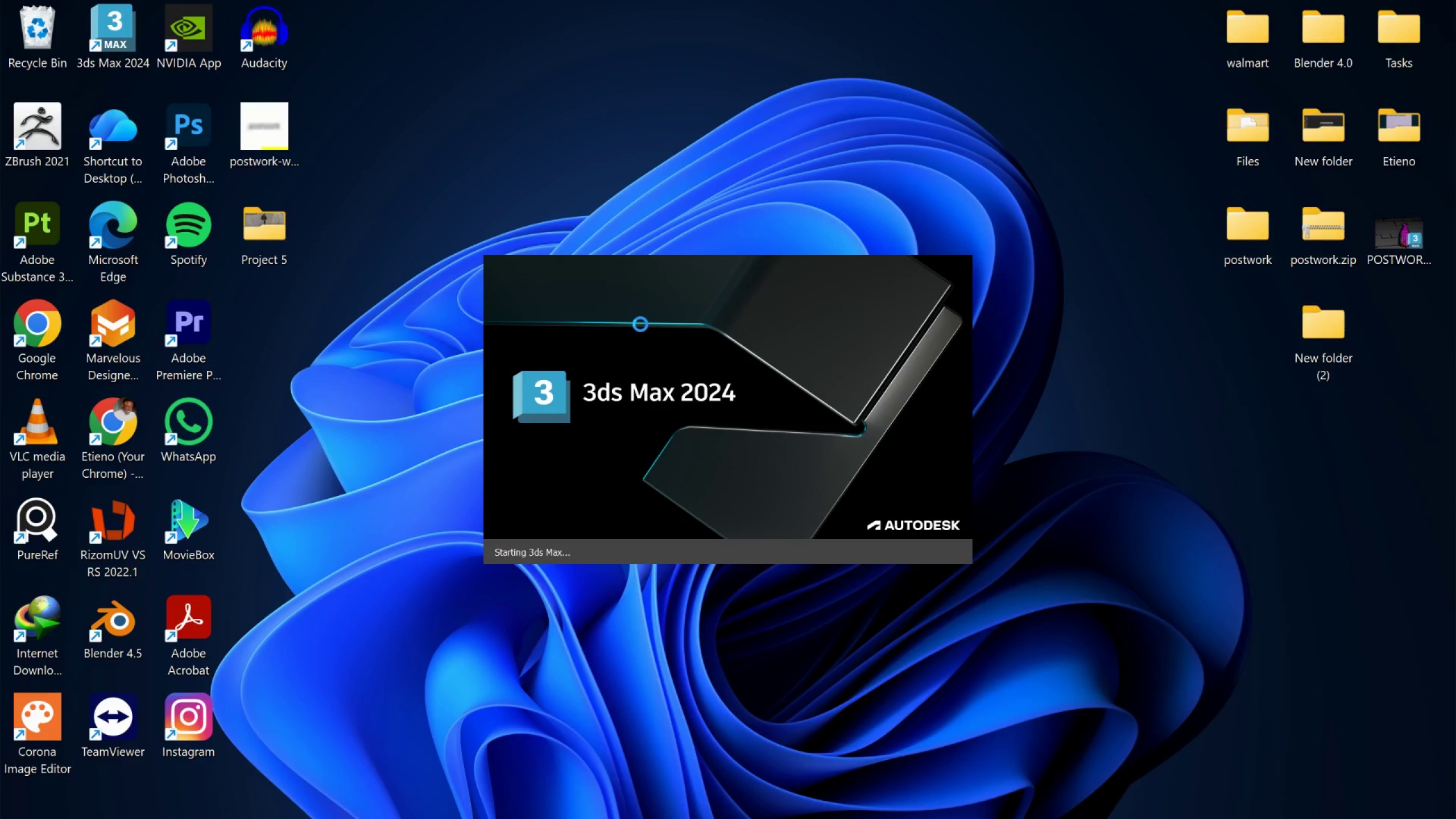 
wait(6.91)
 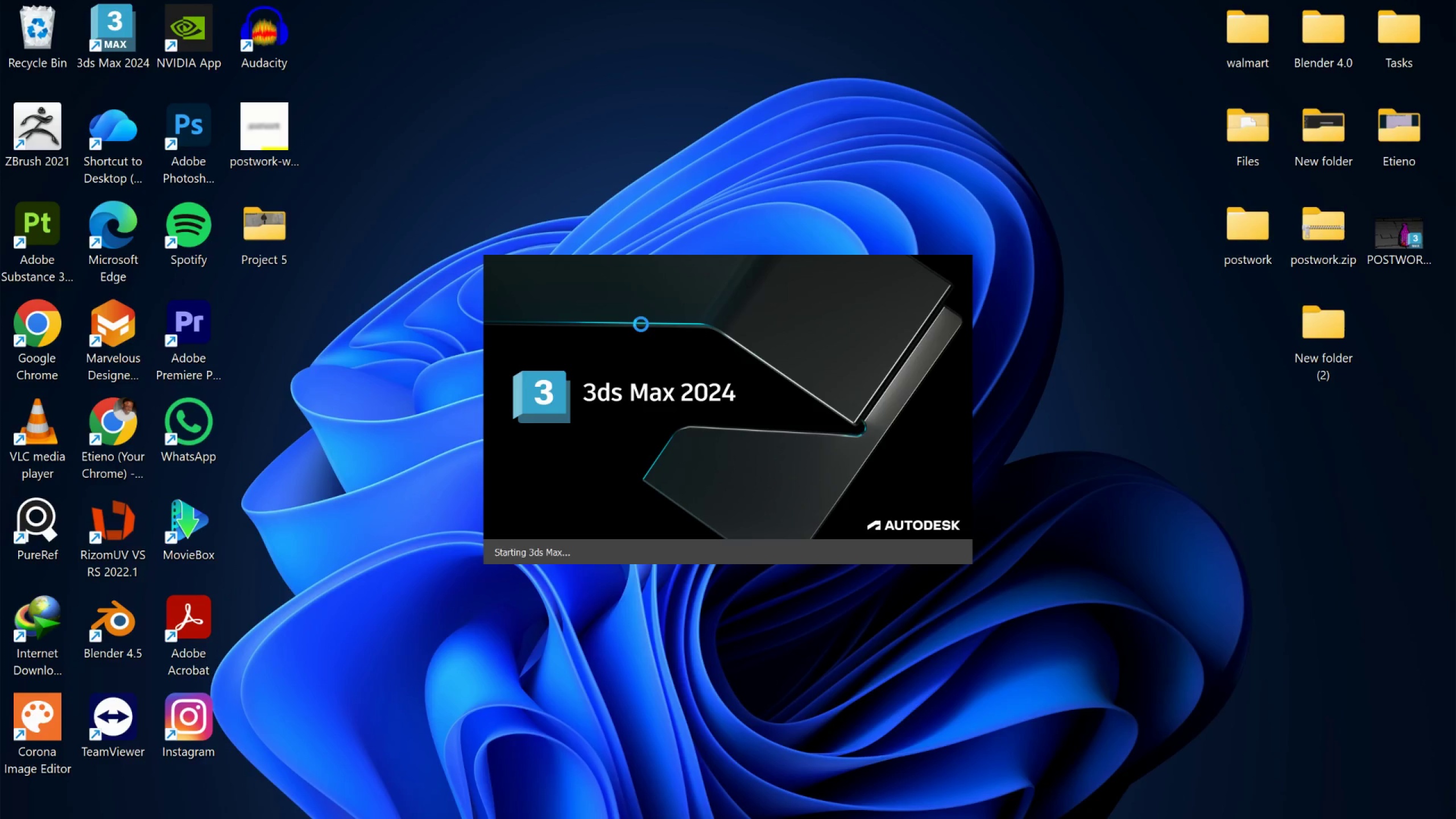 
mouse_move([1228, 701])
 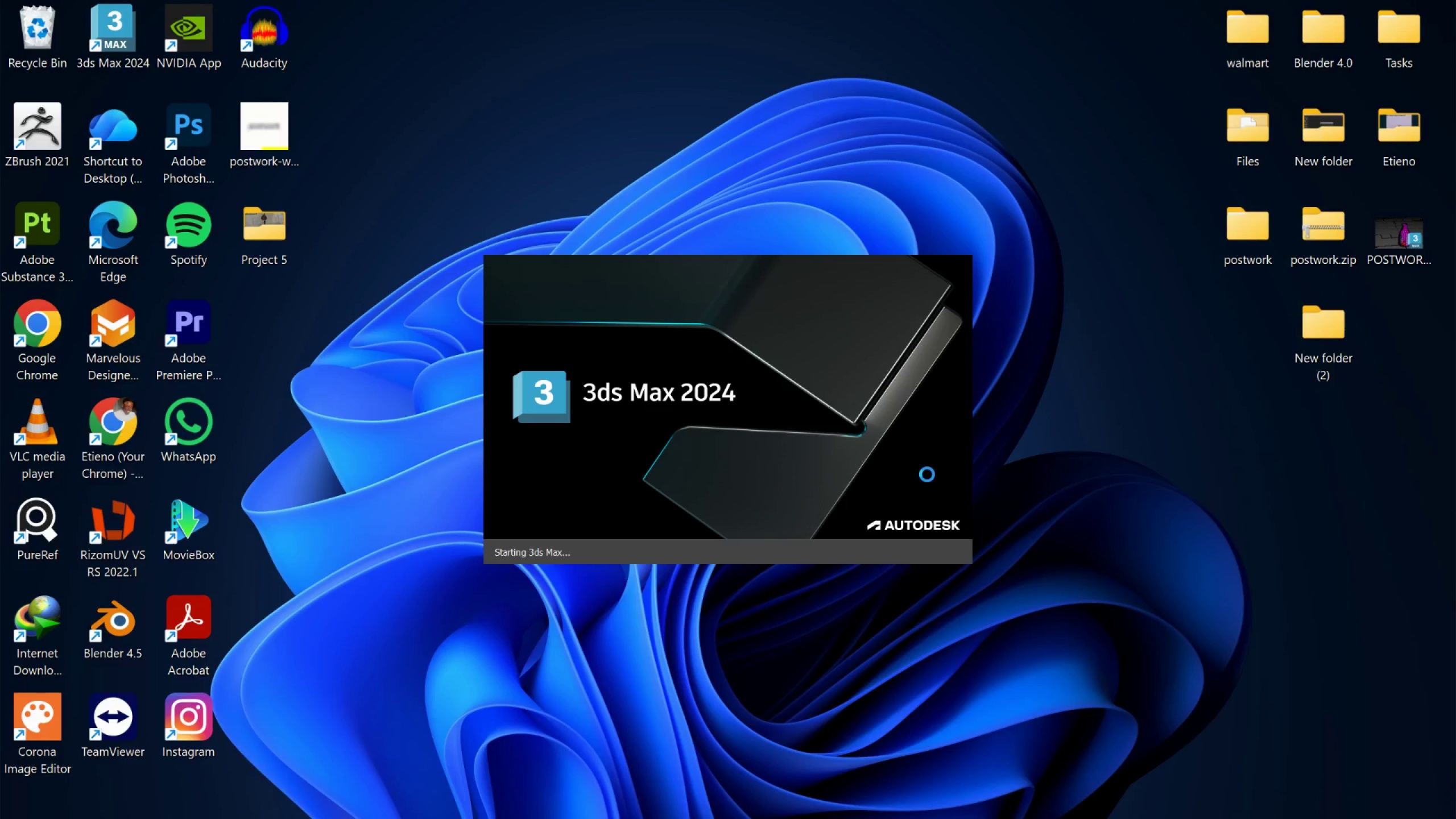 
scroll: coordinate [917, 469], scroll_direction: down, amount: 1.0
 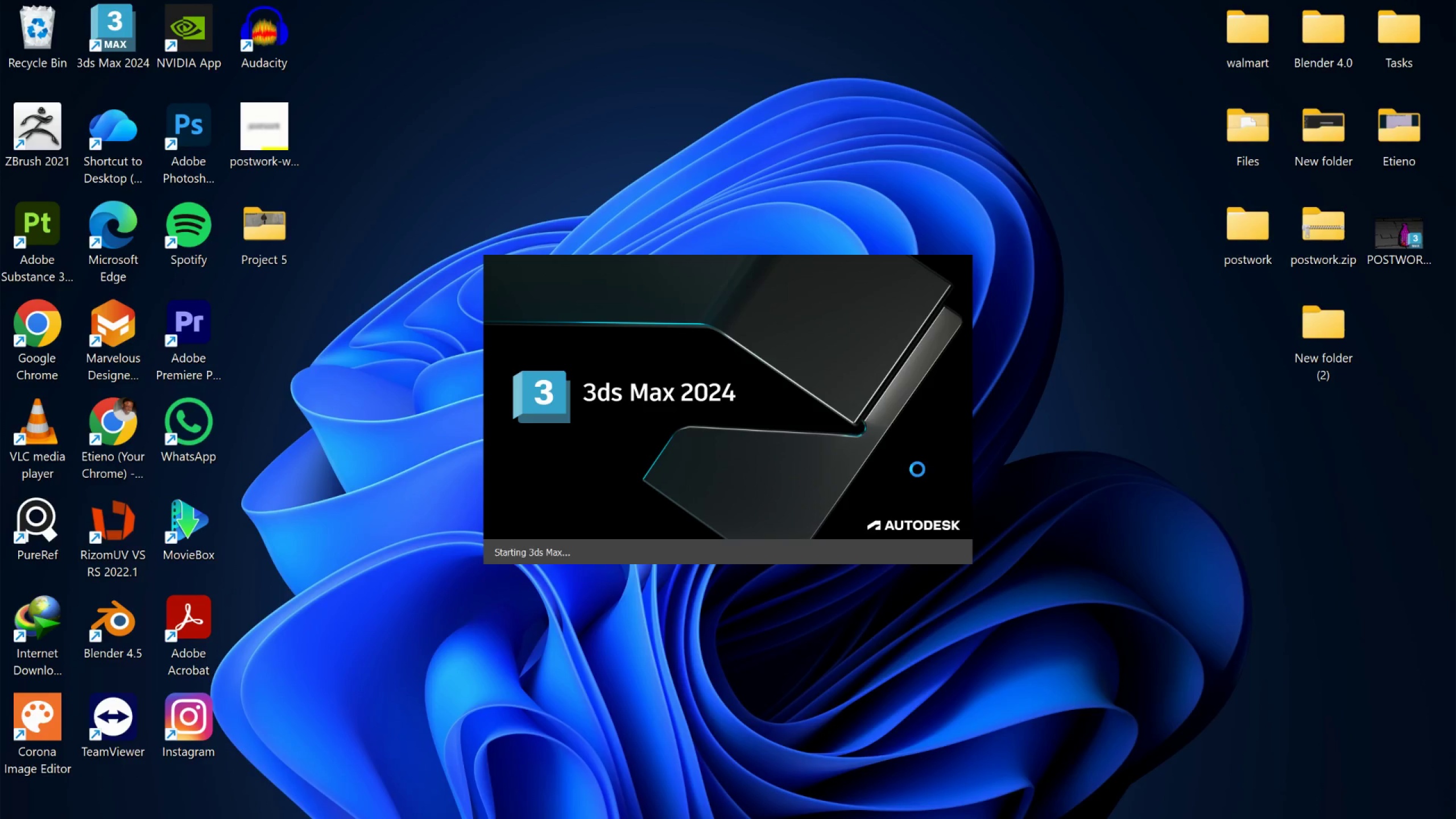 
scroll: coordinate [917, 470], scroll_direction: up, amount: 4.0
 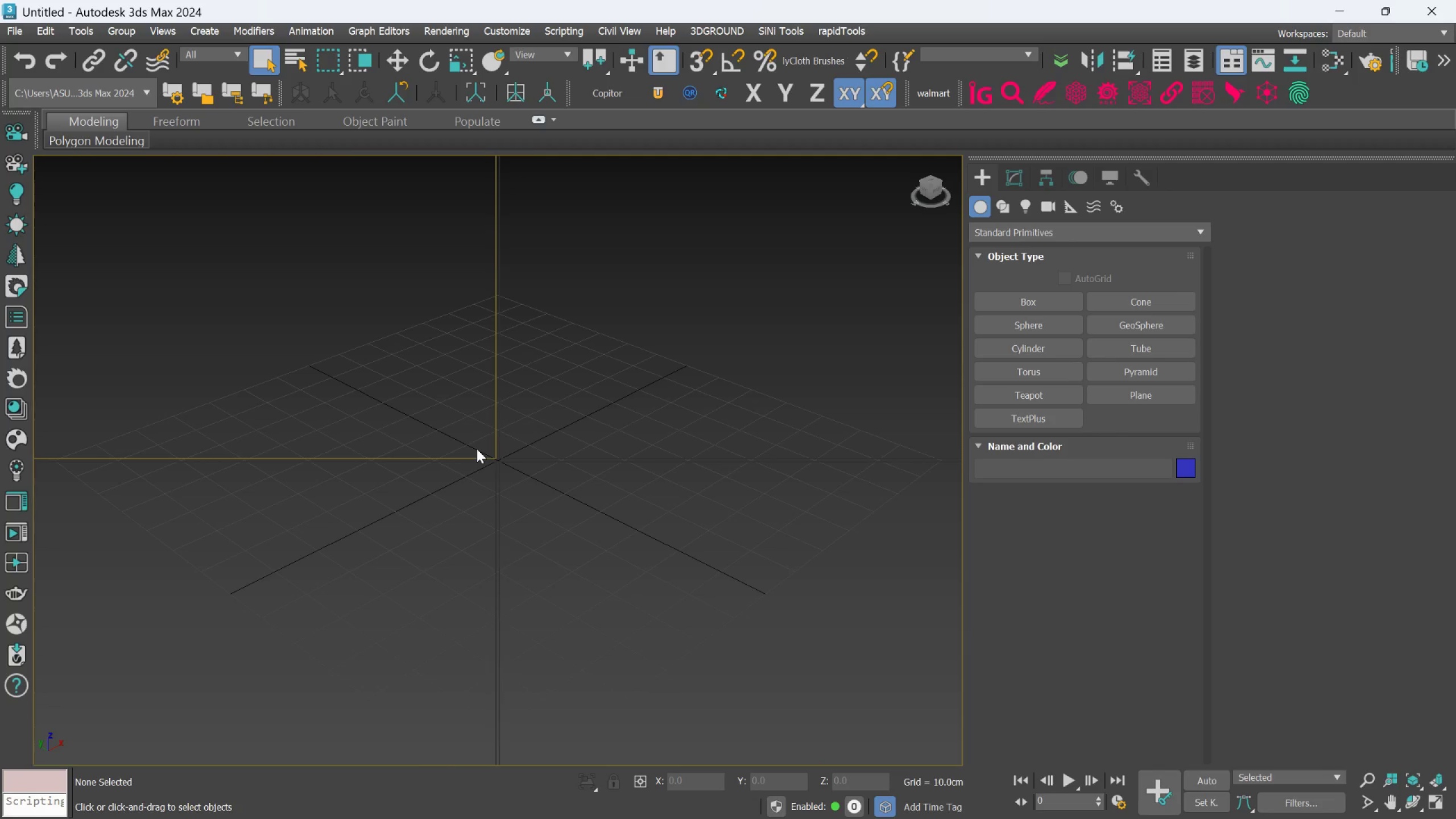 
wait(18.73)
 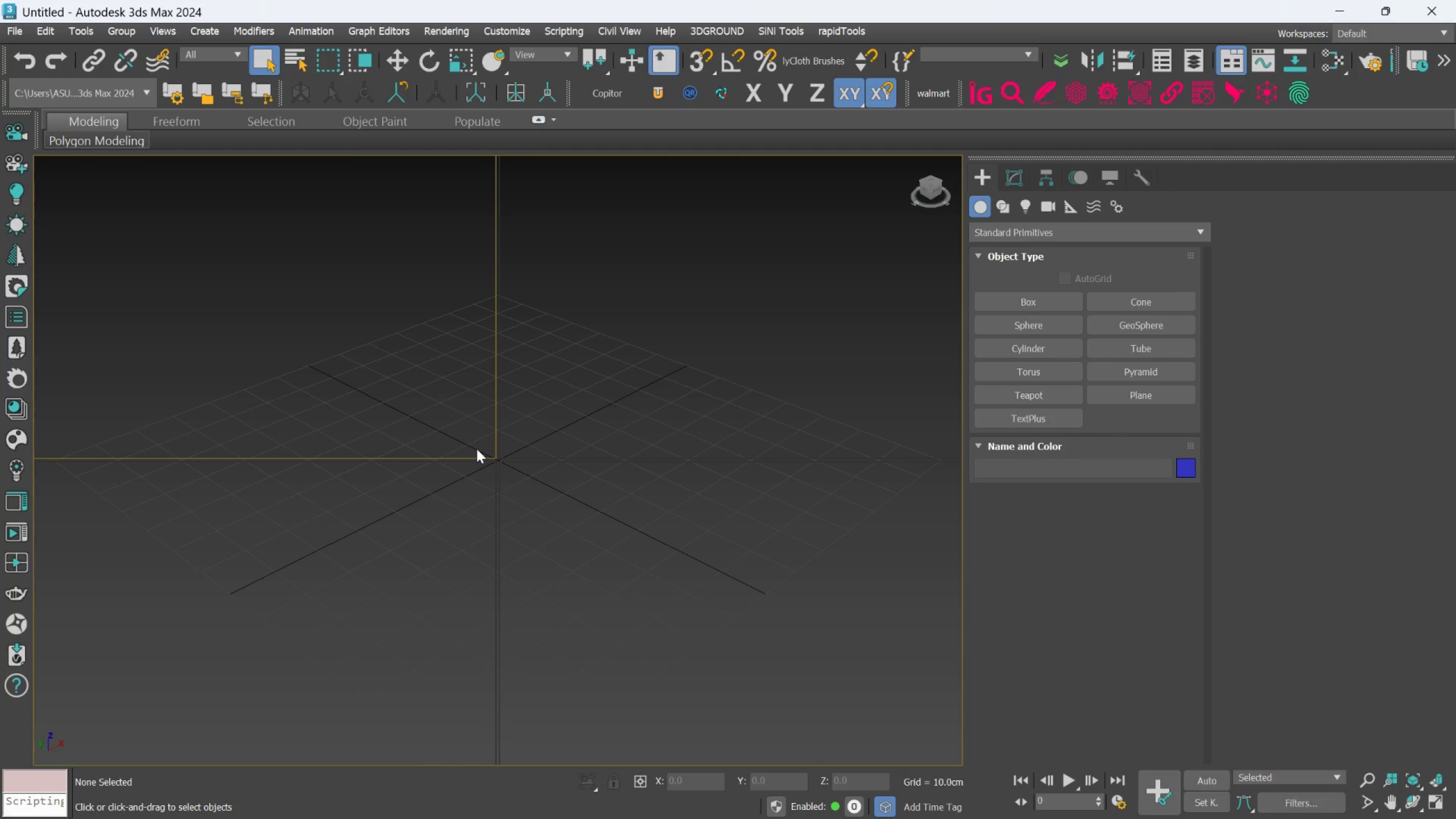 
left_click([1333, 9])
 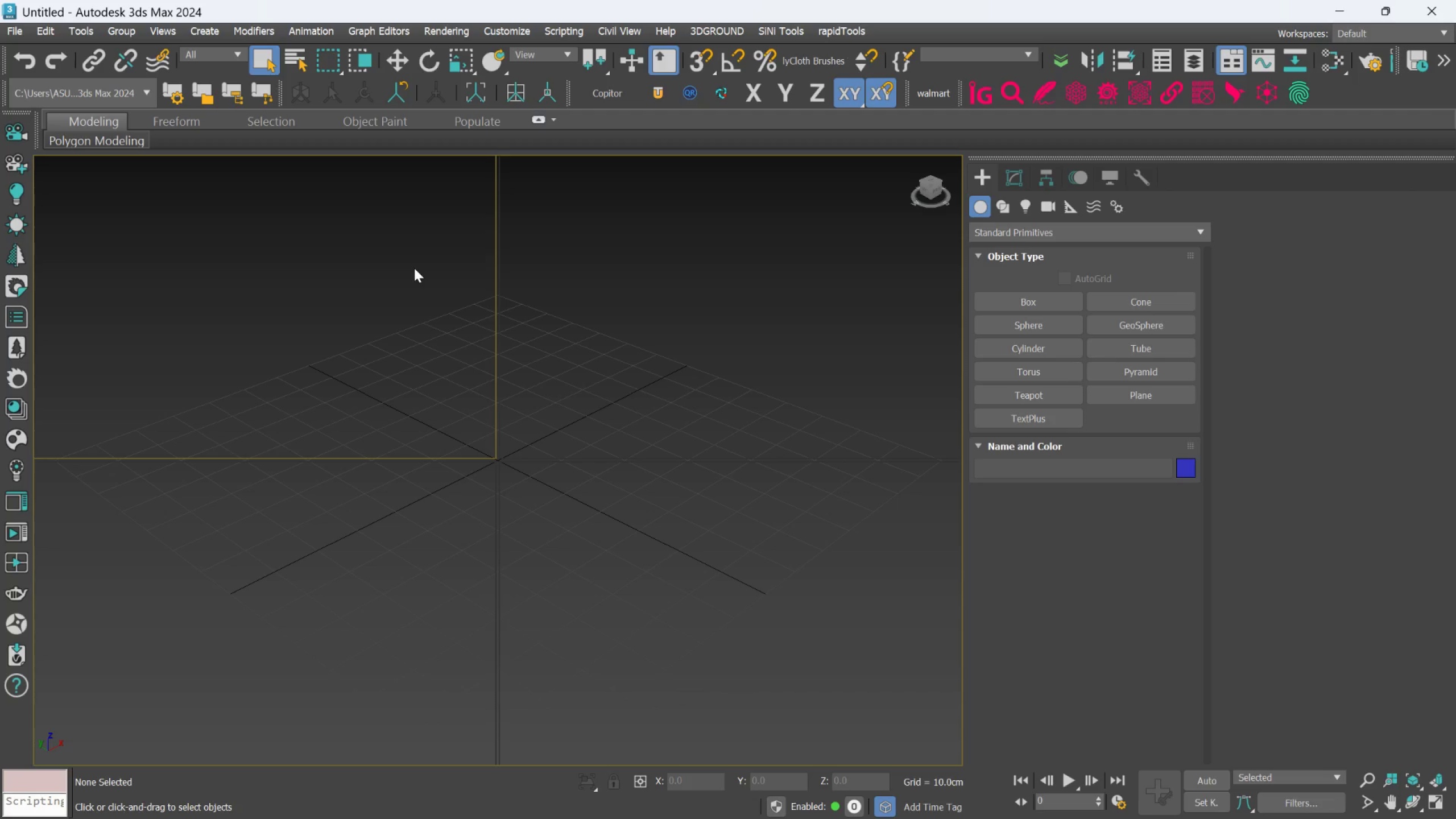 
scroll: coordinate [414, 268], scroll_direction: down, amount: 4.0
 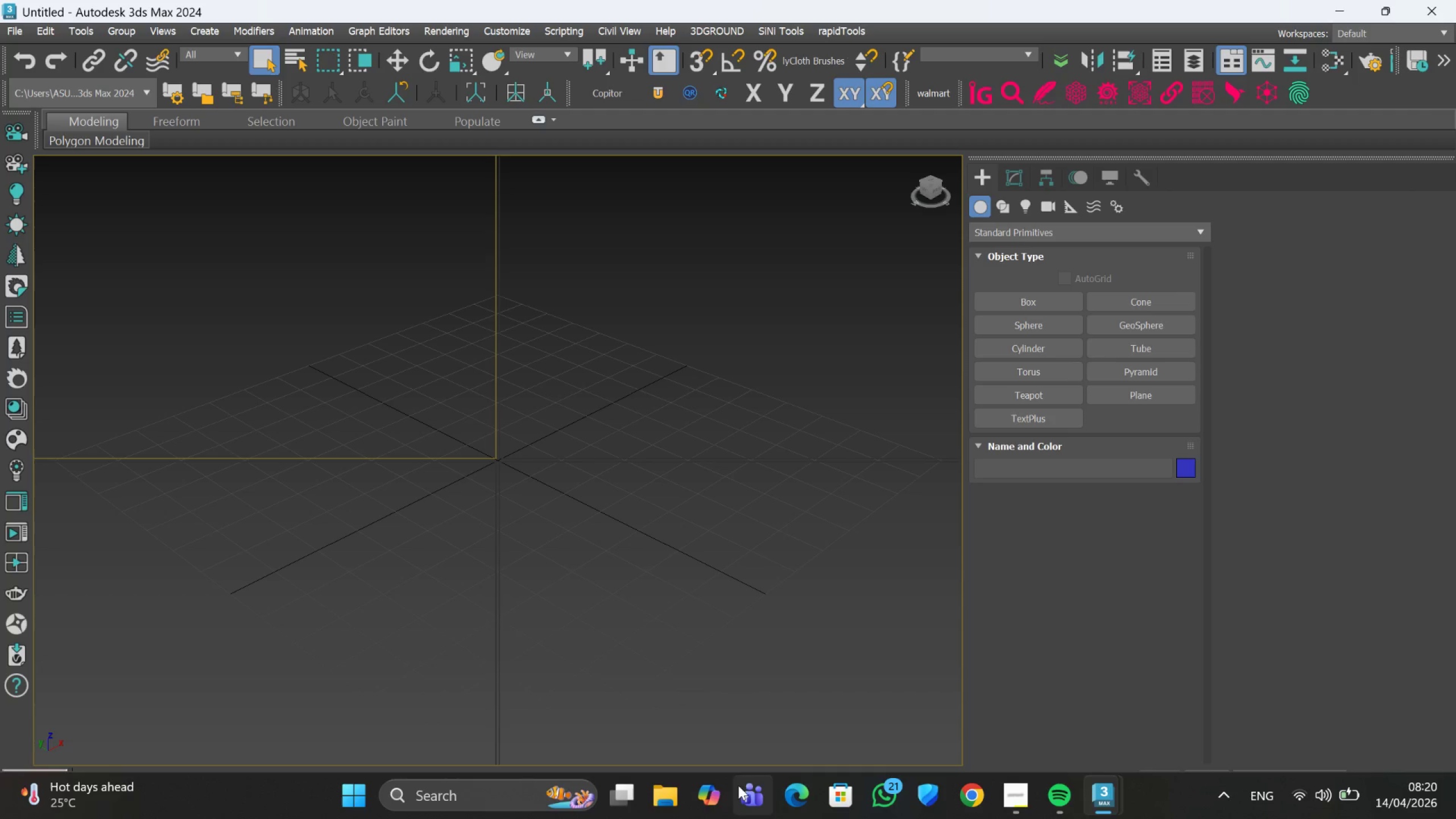 
left_click([663, 797])
 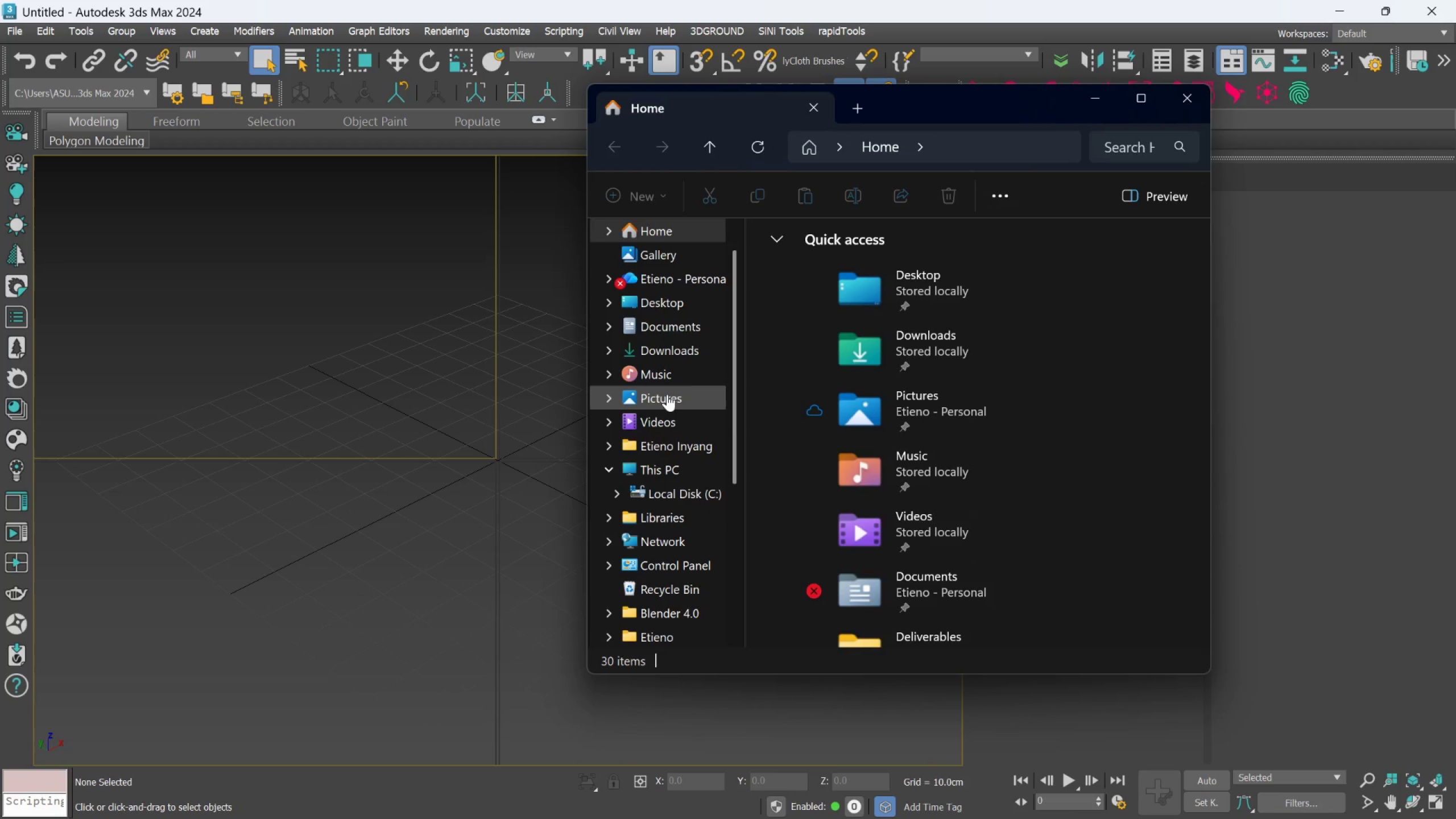 
scroll: coordinate [658, 493], scroll_direction: up, amount: 4.0
 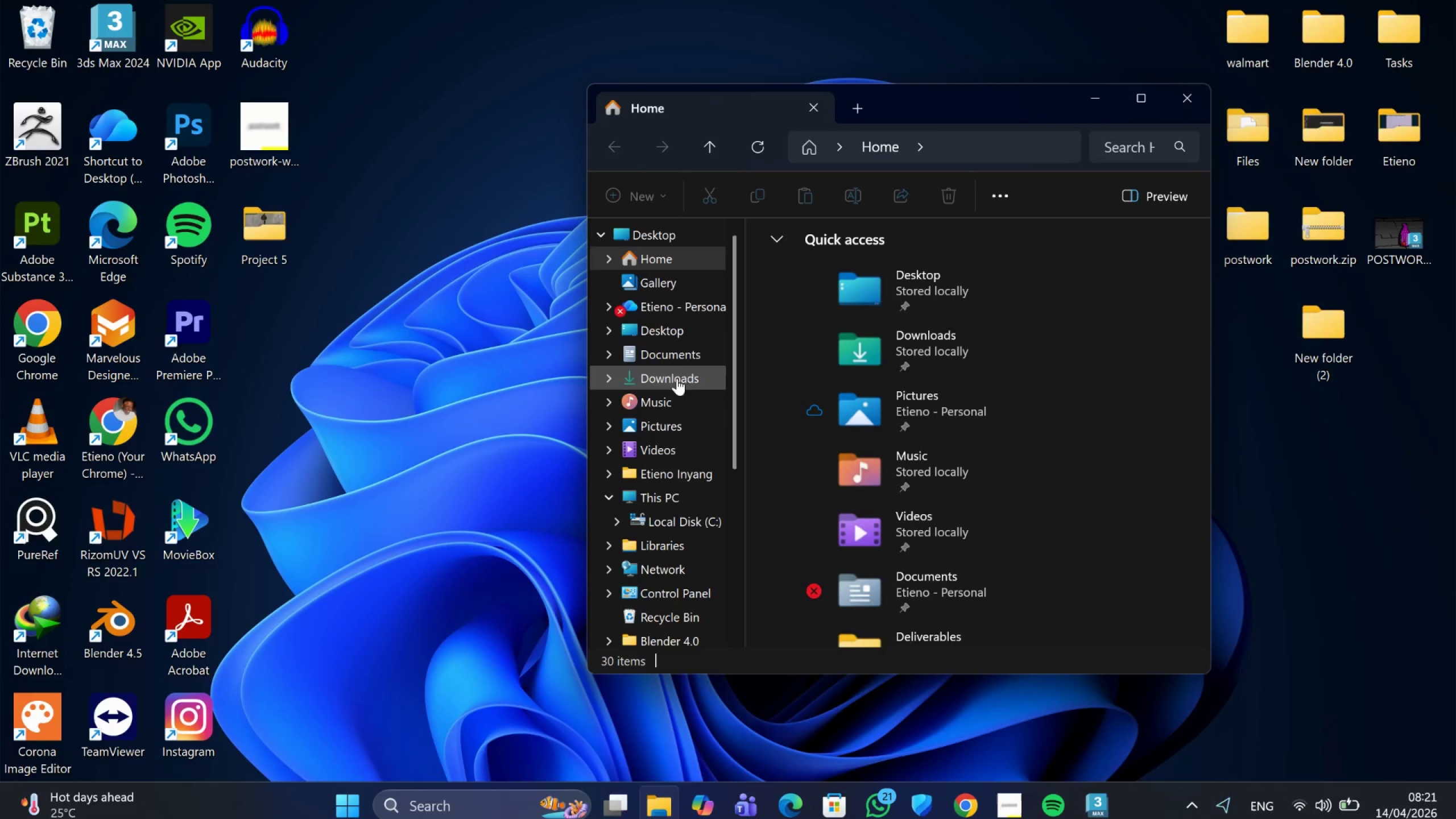 
left_click([676, 333])
 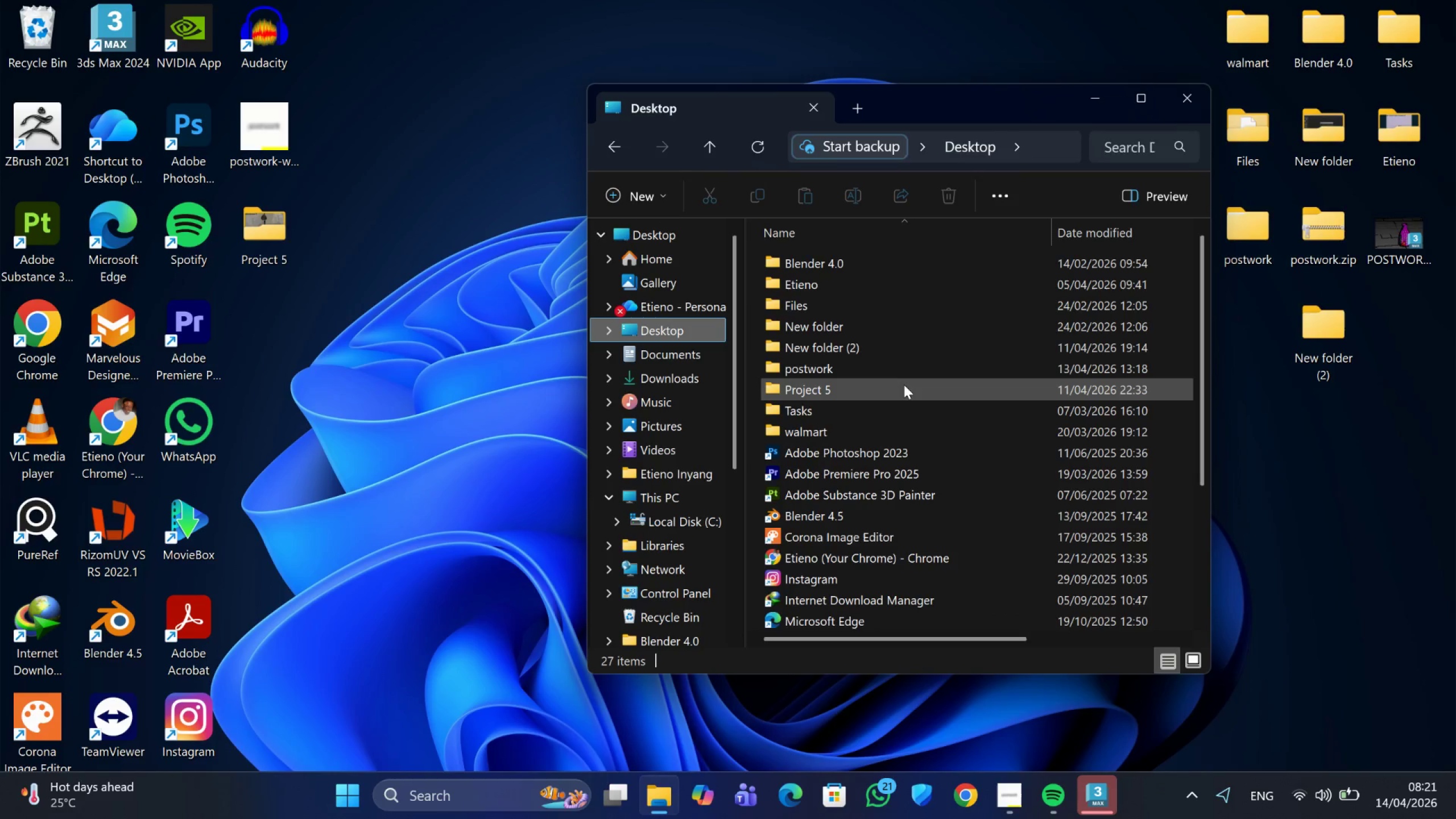 
double_click([895, 399])
 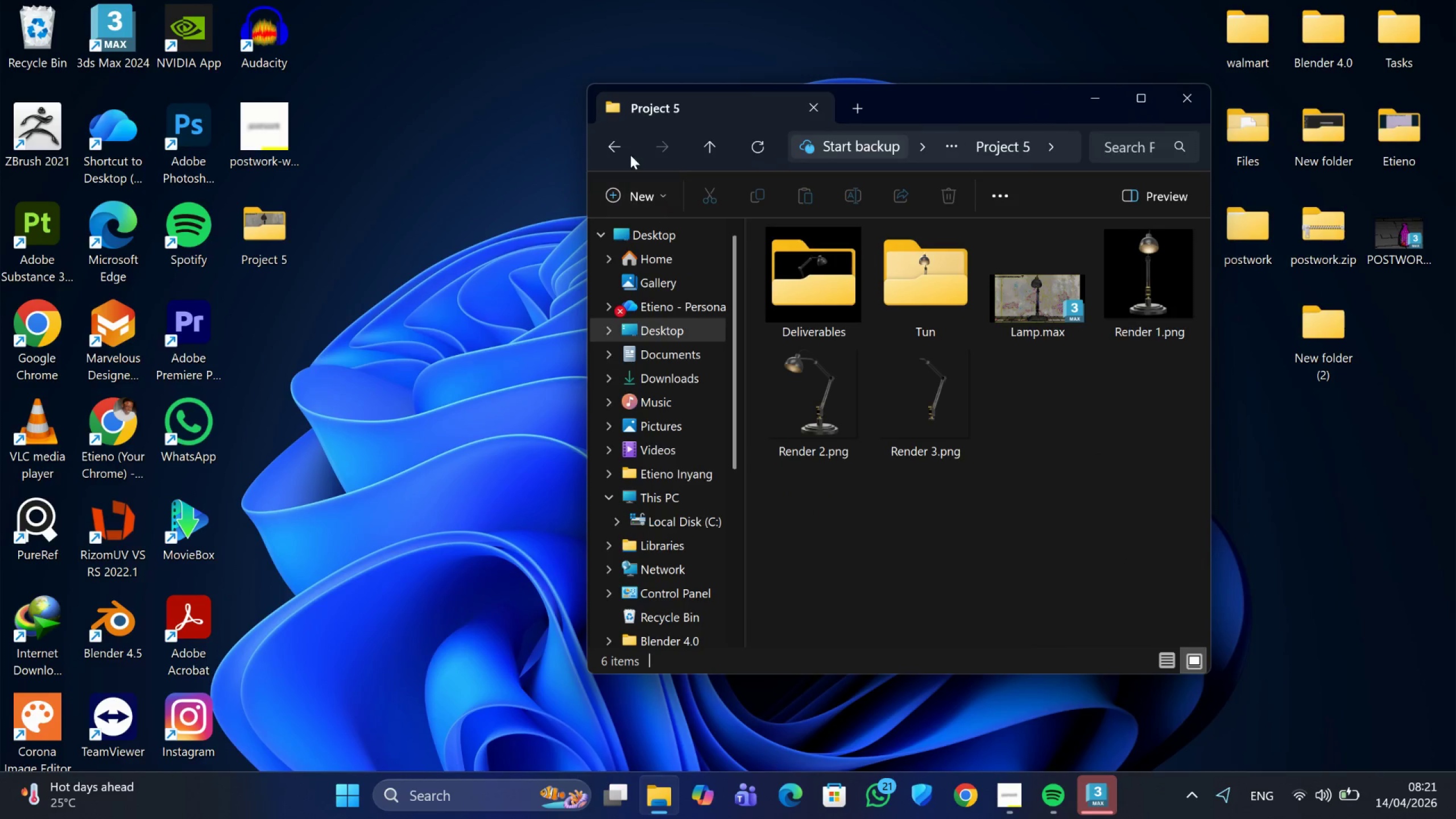 
left_click([628, 149])
 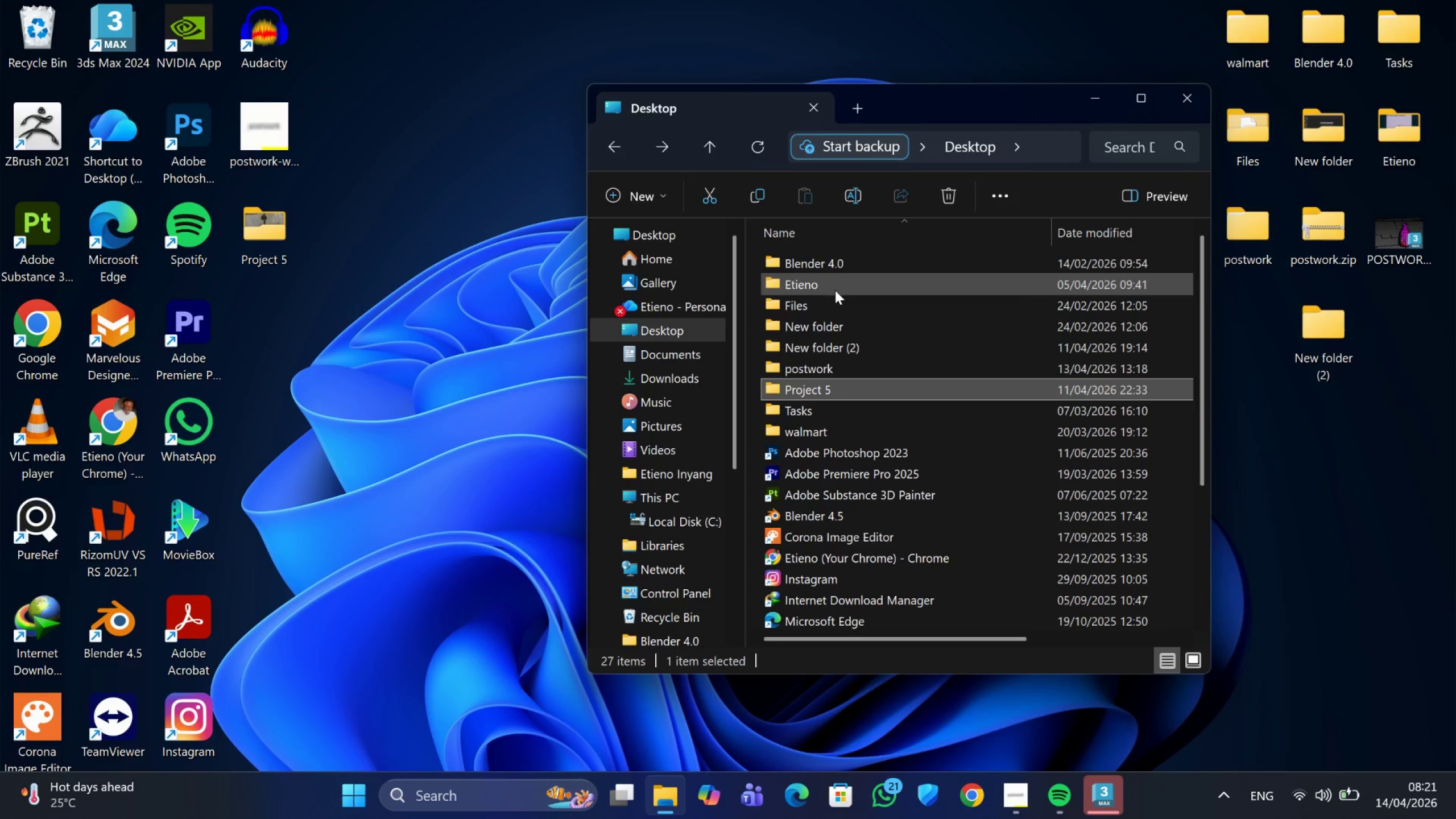 
double_click([833, 371])
 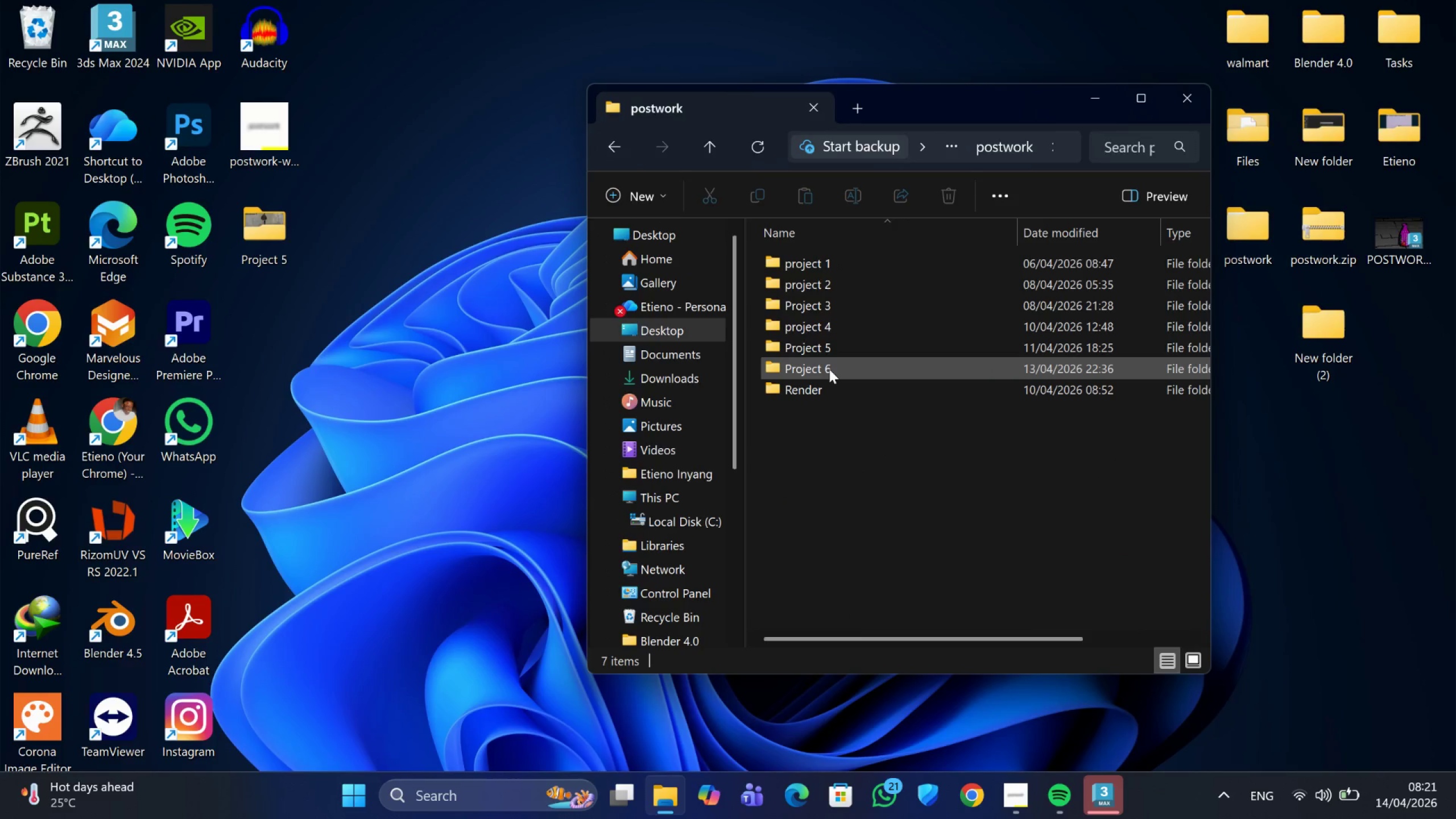 
double_click([829, 369])
 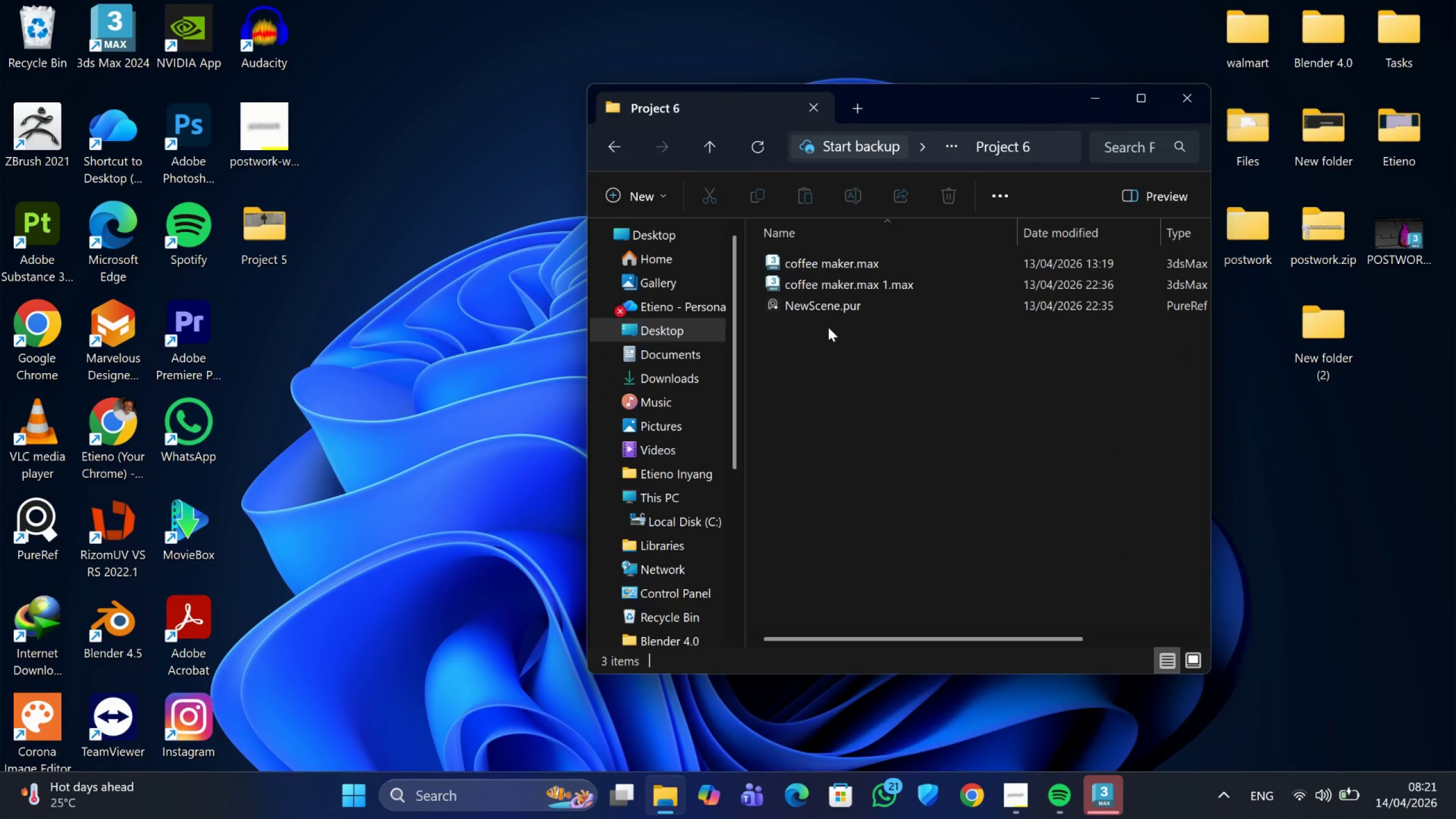 
left_click([833, 310])
 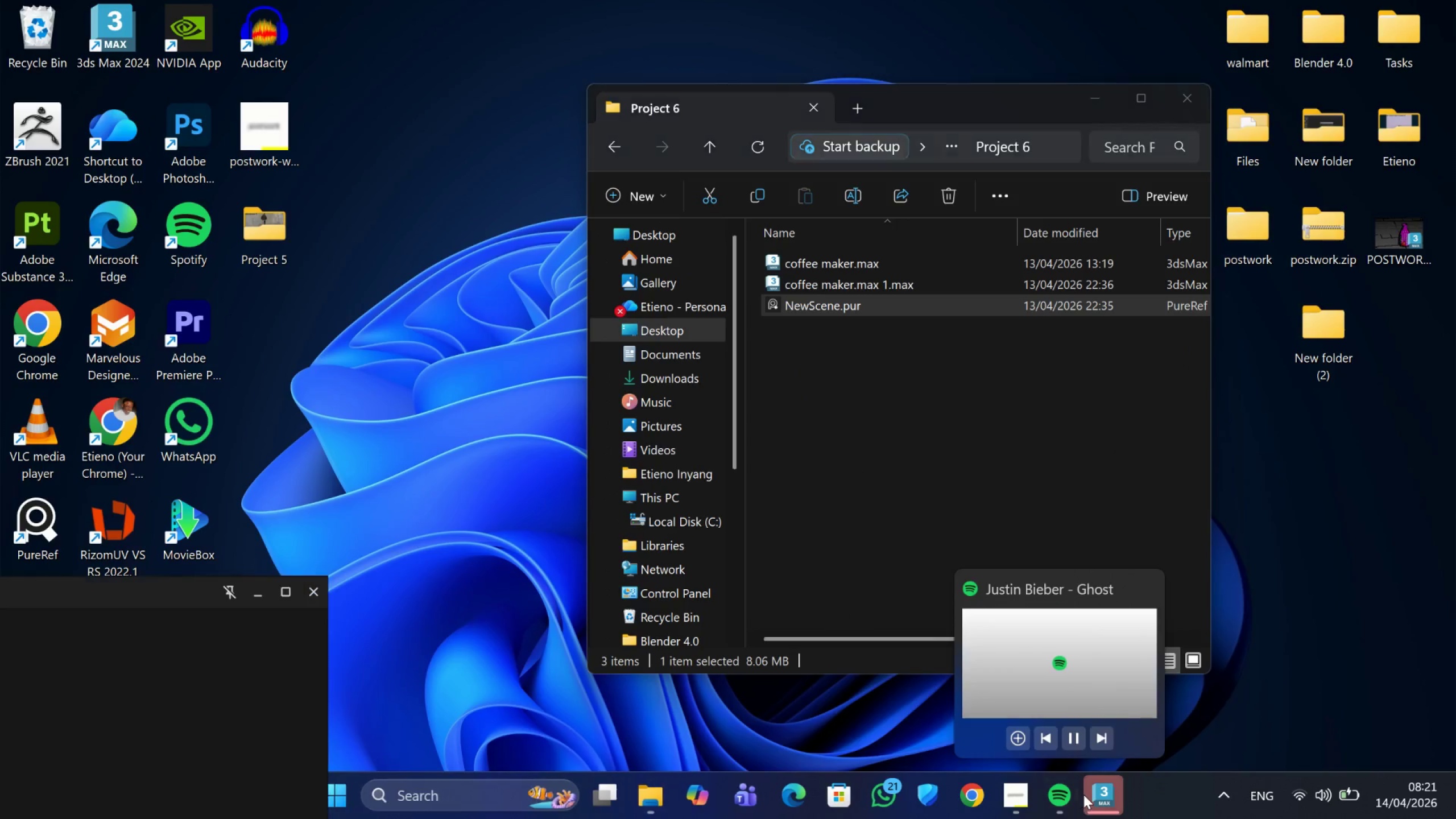 
left_click([1094, 729])
 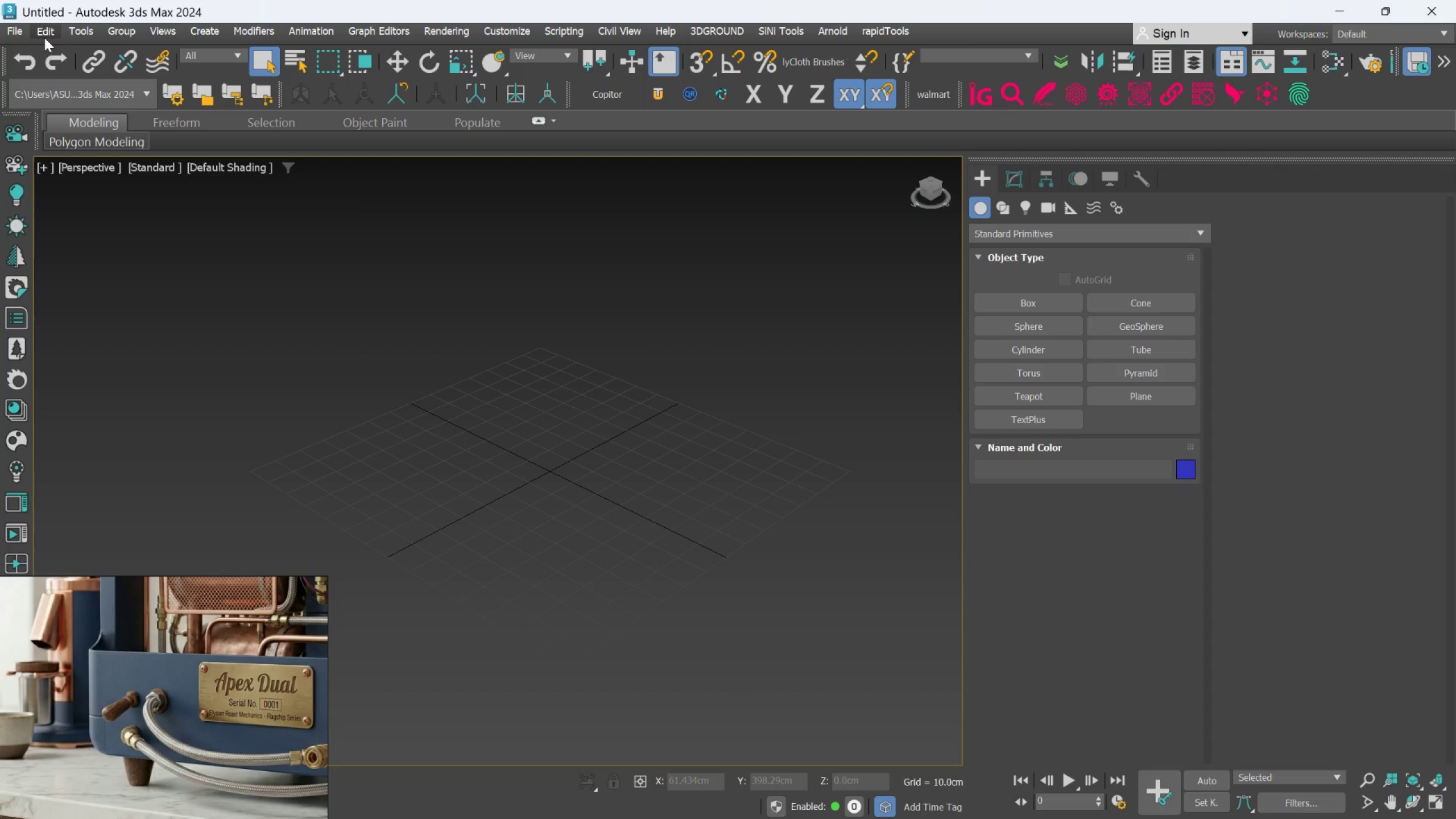 
left_click([25, 32])
 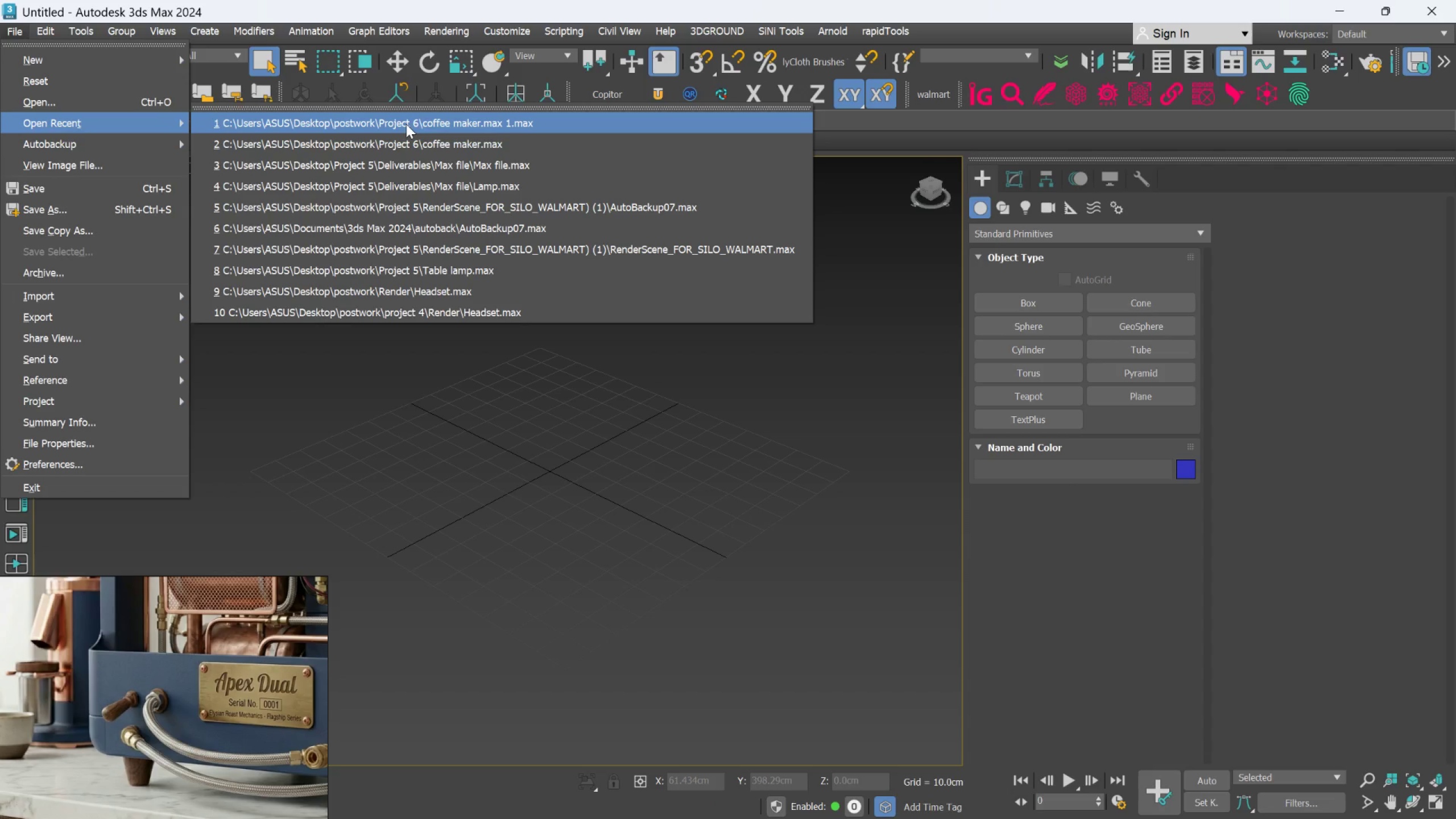 
left_click([406, 124])
 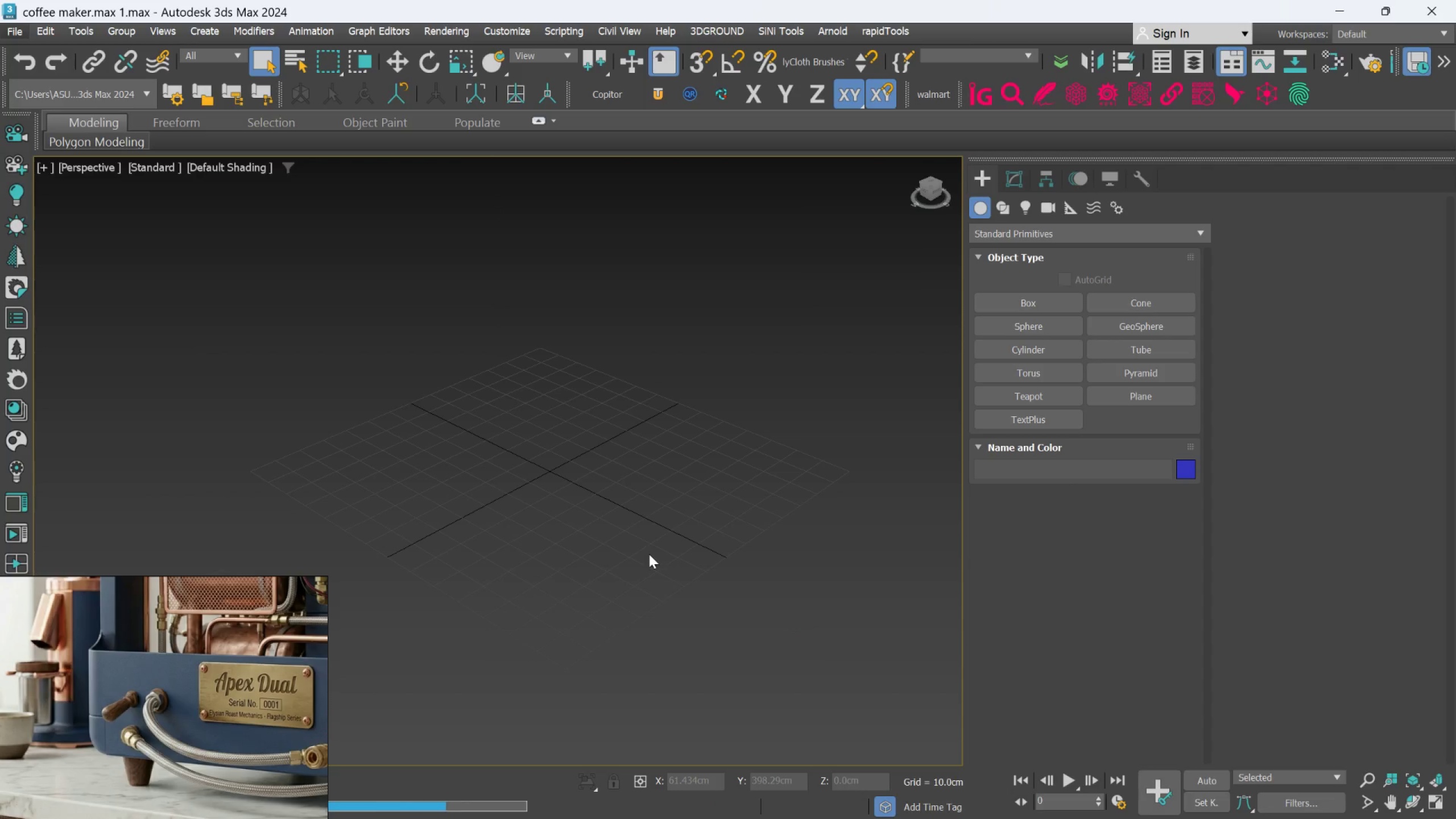 
scroll: coordinate [633, 554], scroll_direction: down, amount: 4.0
 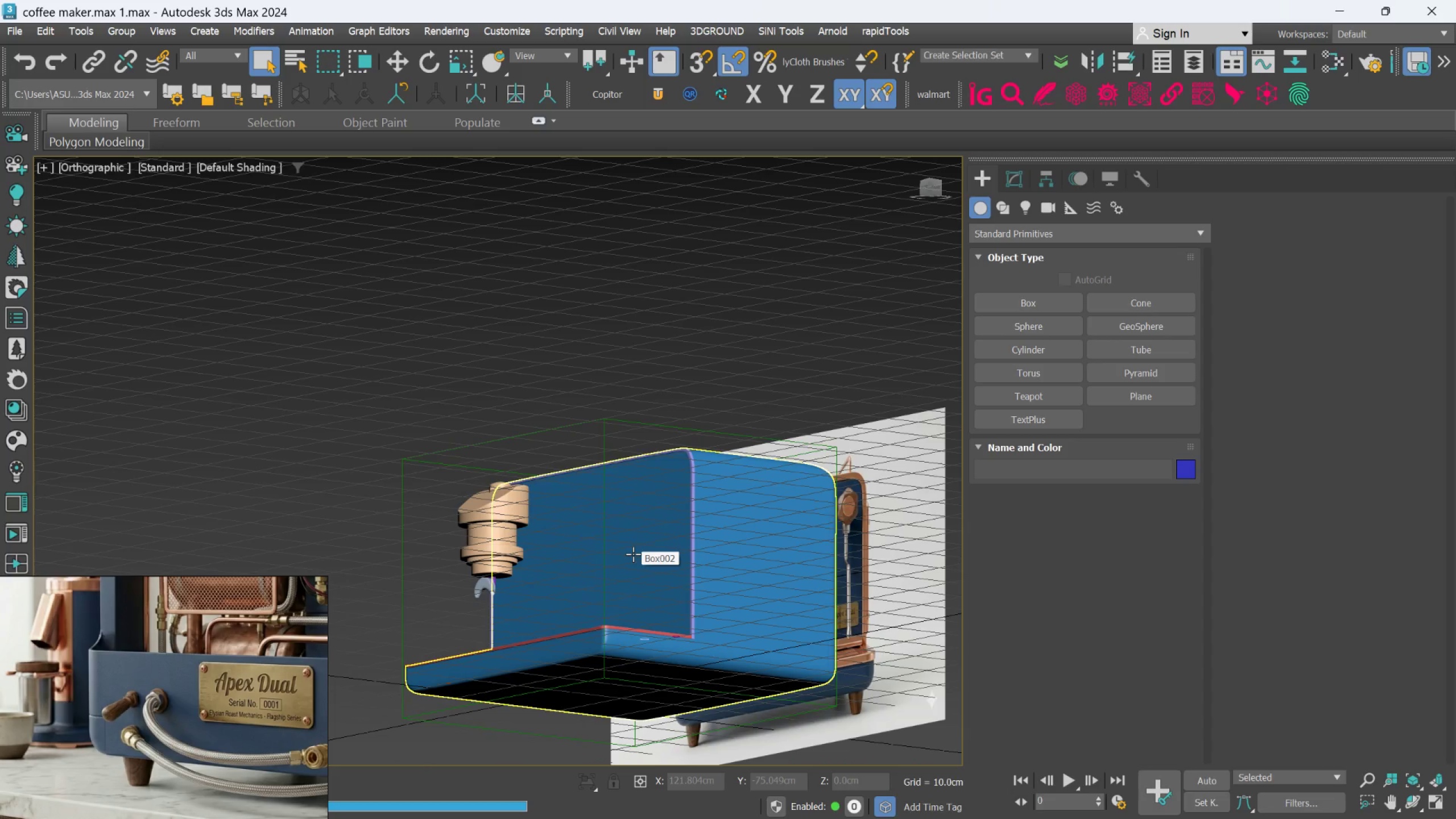 
hold_key(key=AltLeft, duration=0.5)
 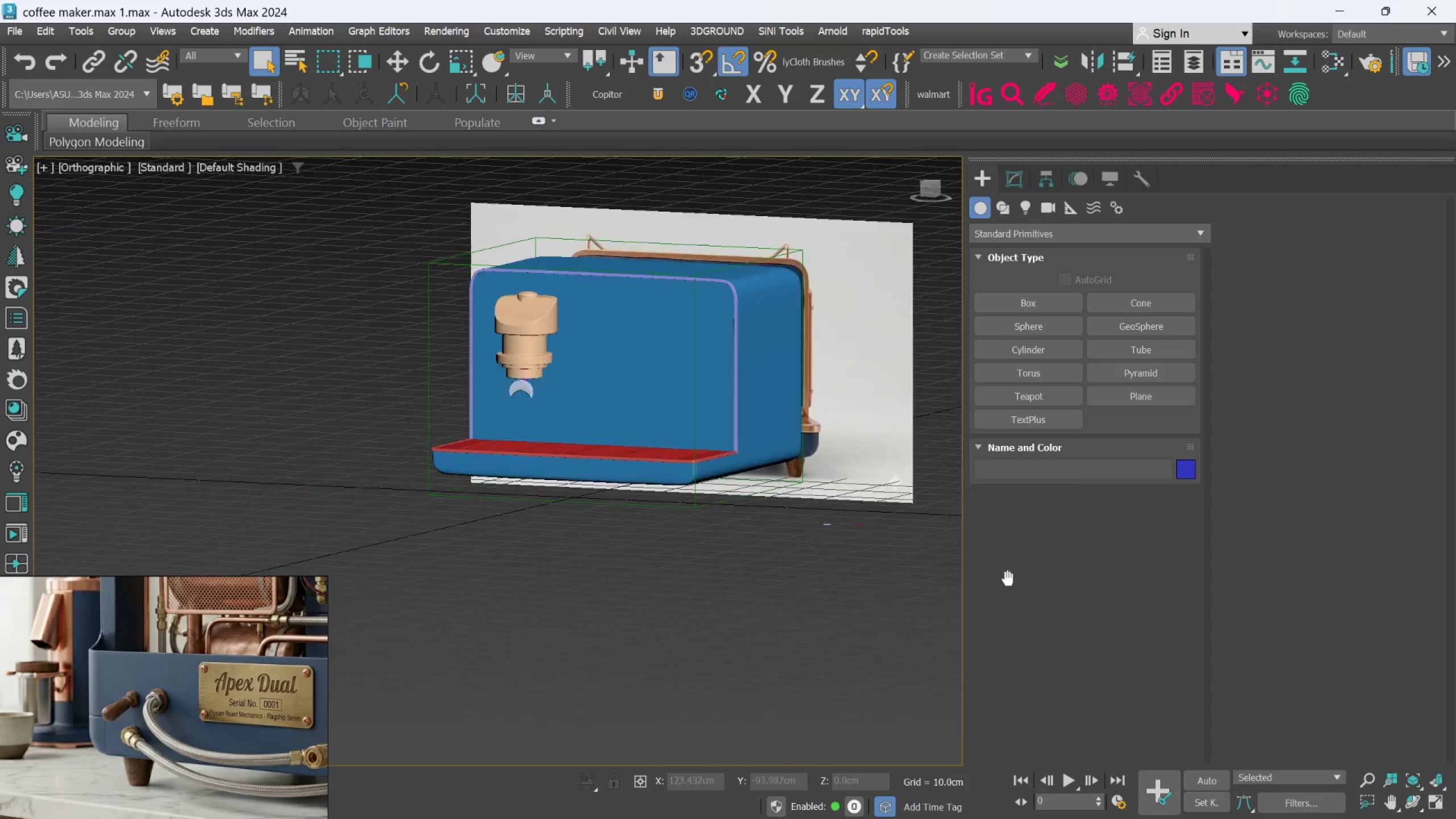 
hold_key(key=AltLeft, duration=3.31)
 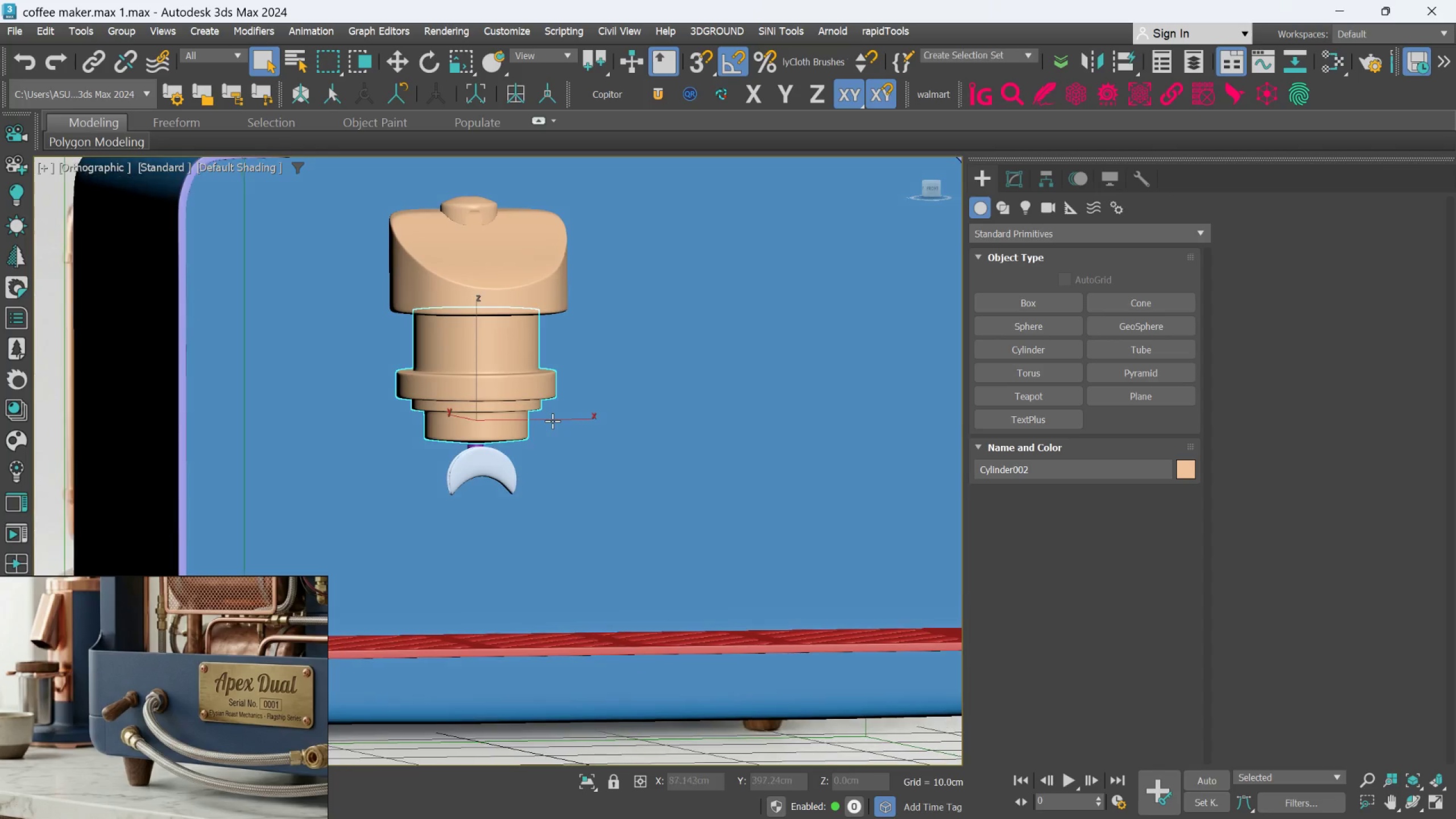 
scroll: coordinate [647, 568], scroll_direction: down, amount: 1.0
 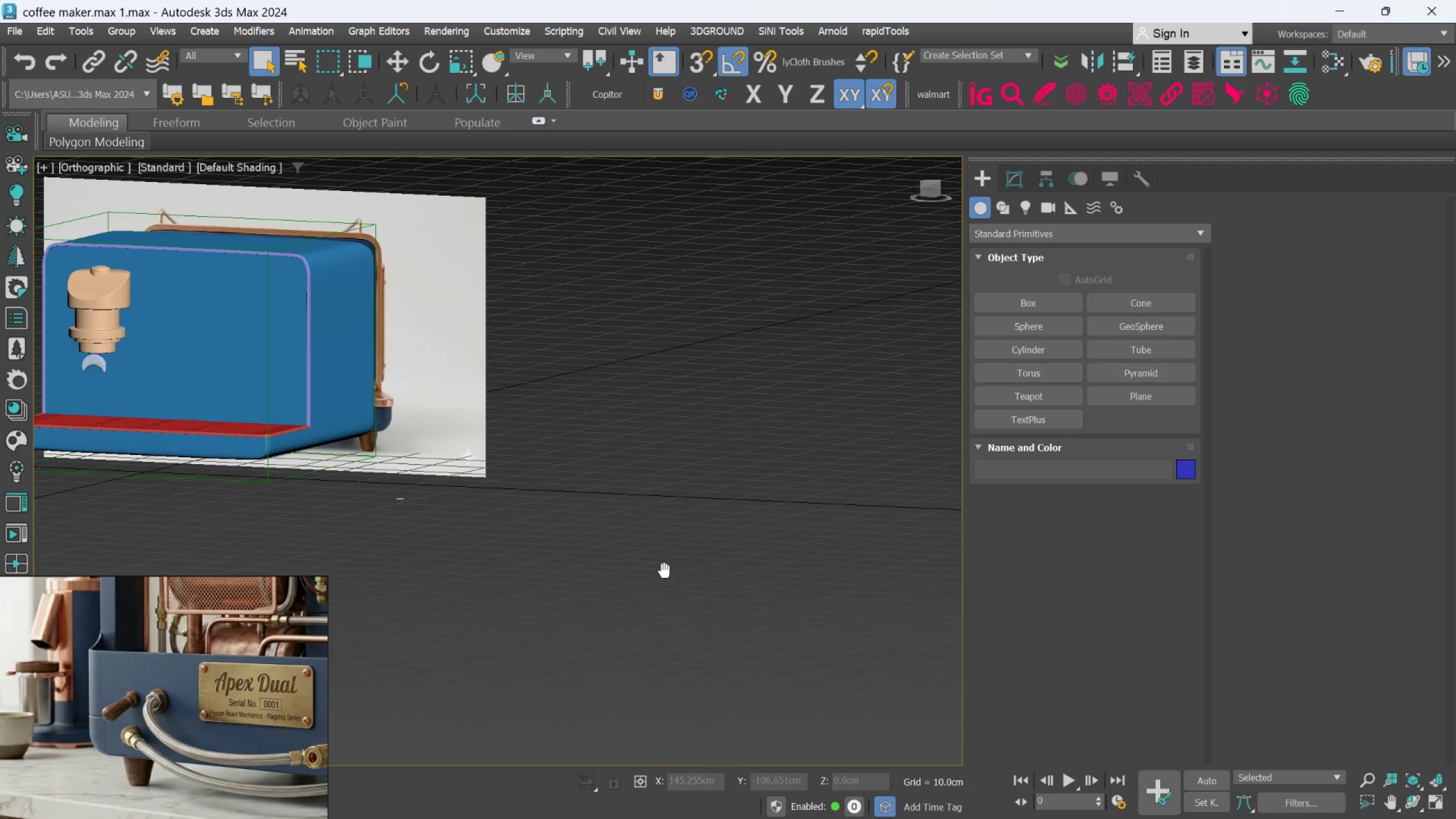 
left_click([507, 425])
 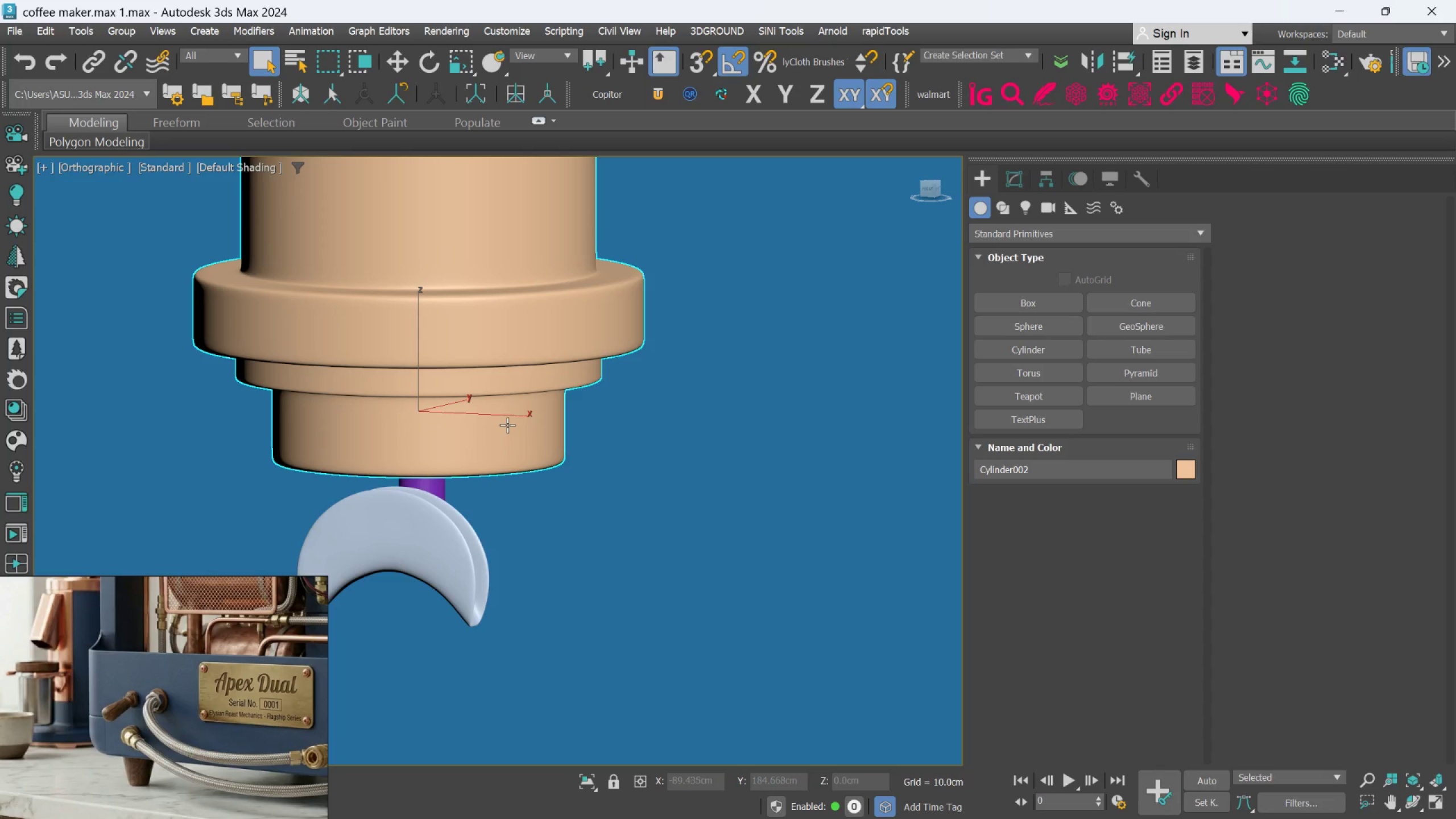 
scroll: coordinate [535, 402], scroll_direction: up, amount: 6.0
 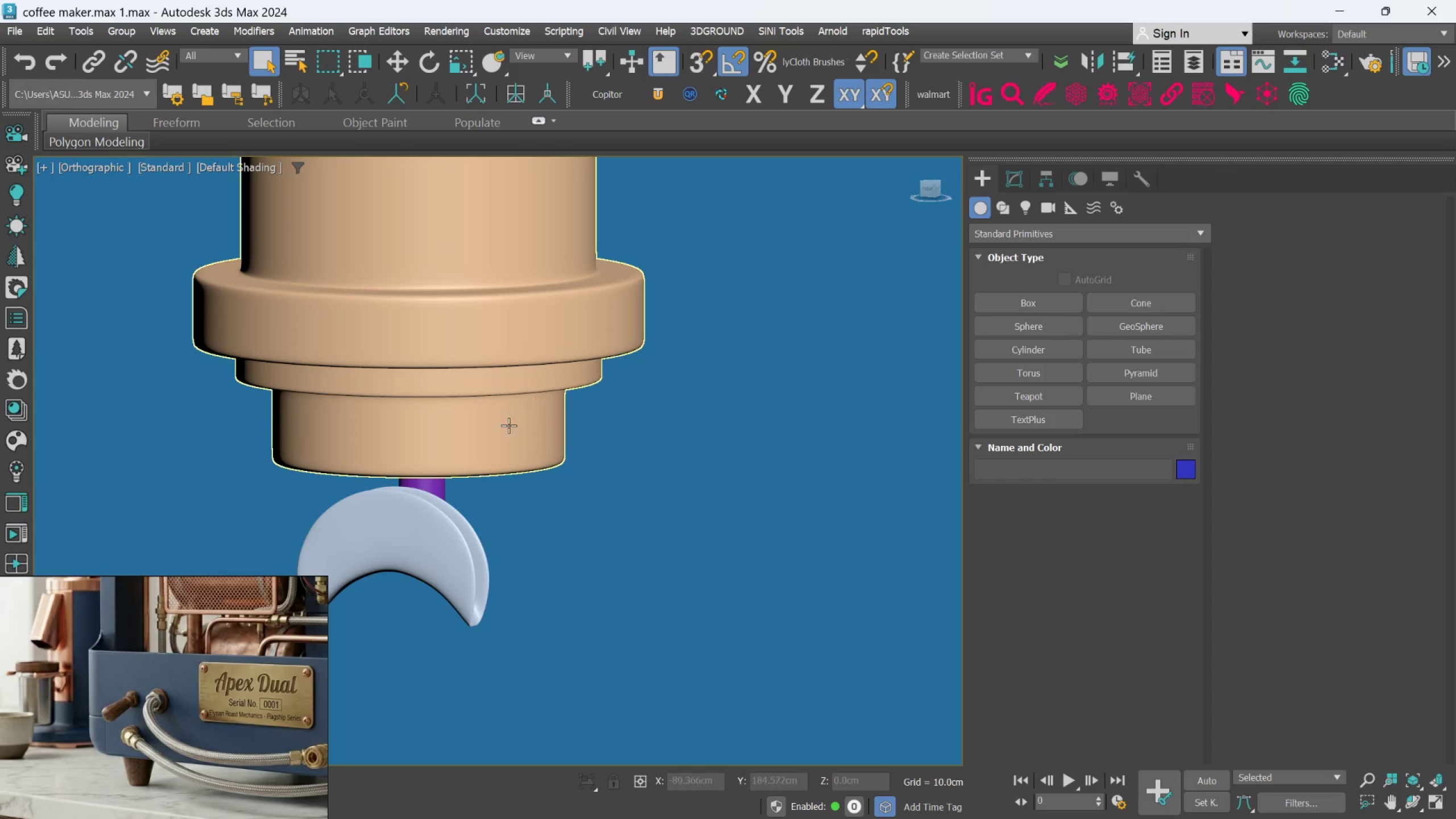 
hold_key(key=AltLeft, duration=0.48)
 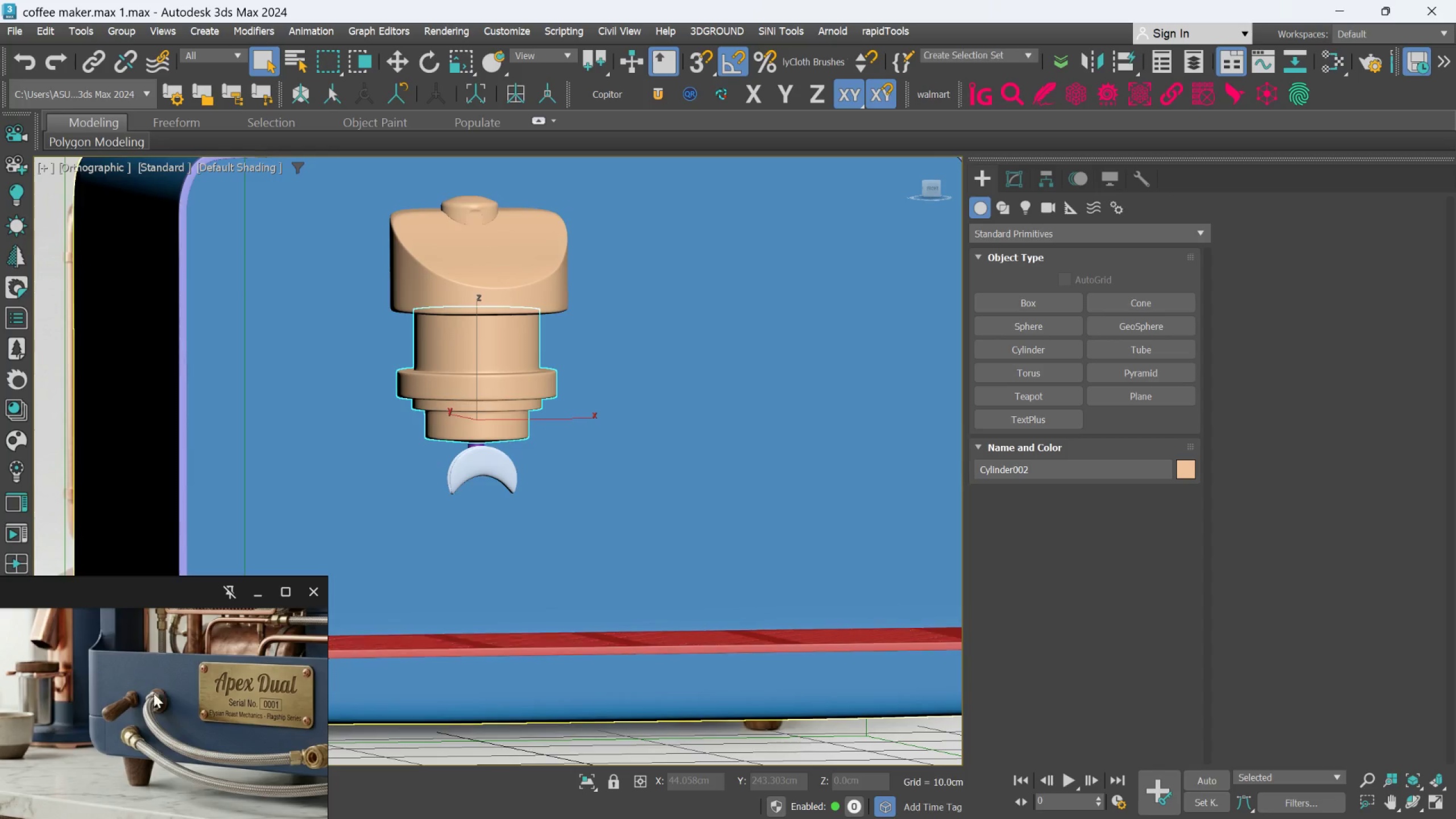 
scroll: coordinate [158, 683], scroll_direction: down, amount: 8.0
 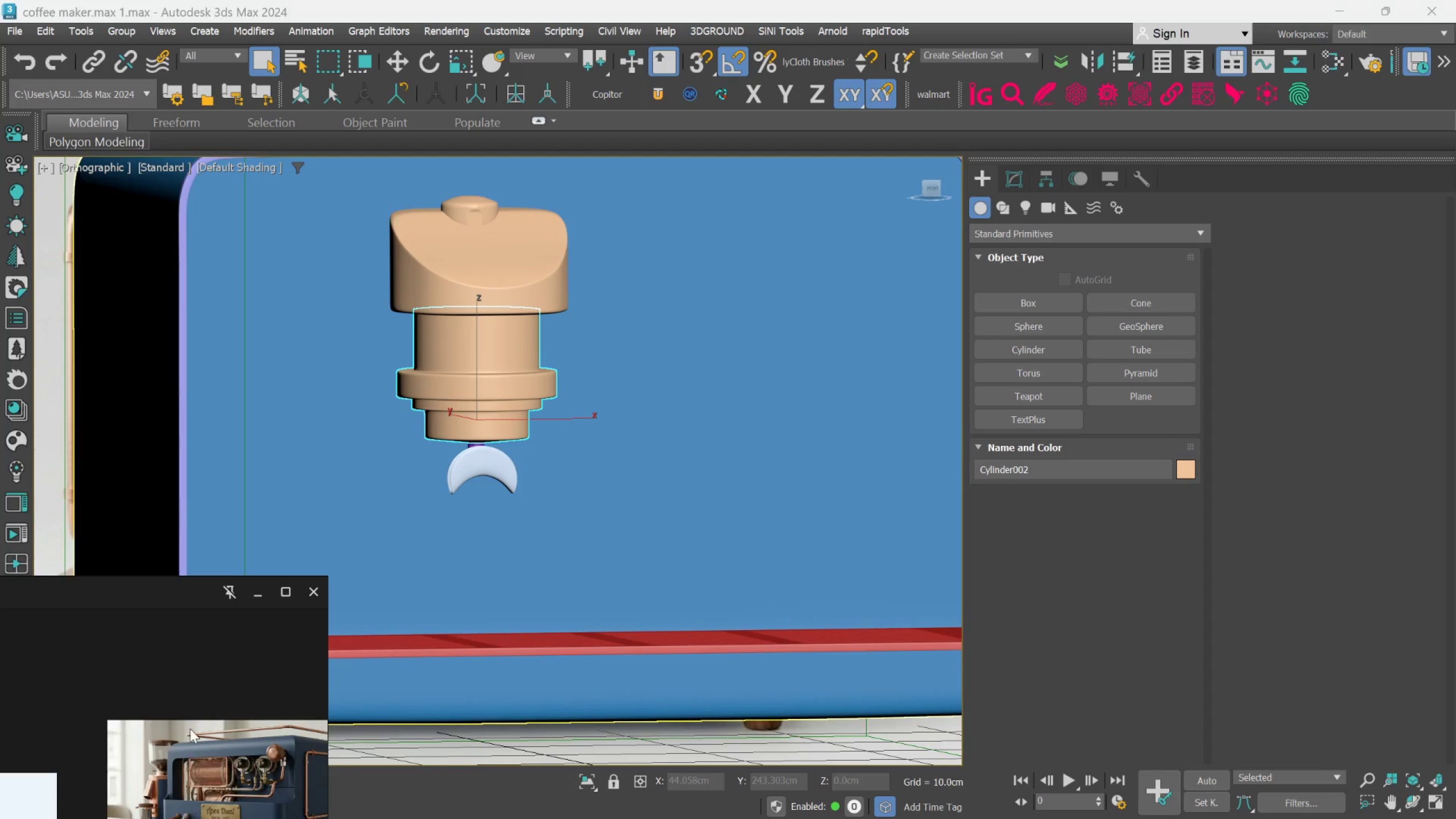 
scroll: coordinate [202, 731], scroll_direction: up, amount: 1.0
 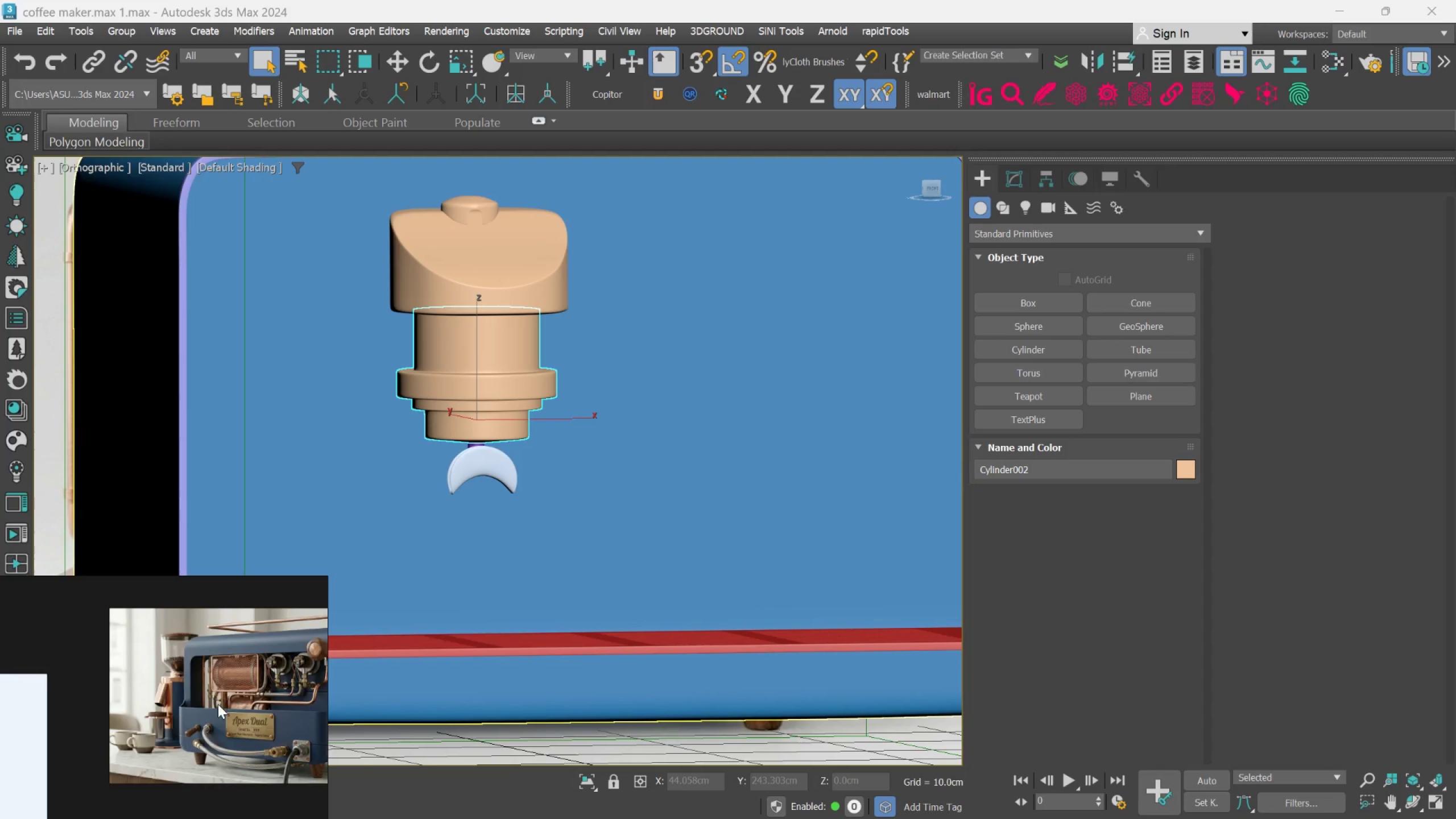 
scroll: coordinate [226, 733], scroll_direction: down, amount: 3.0
 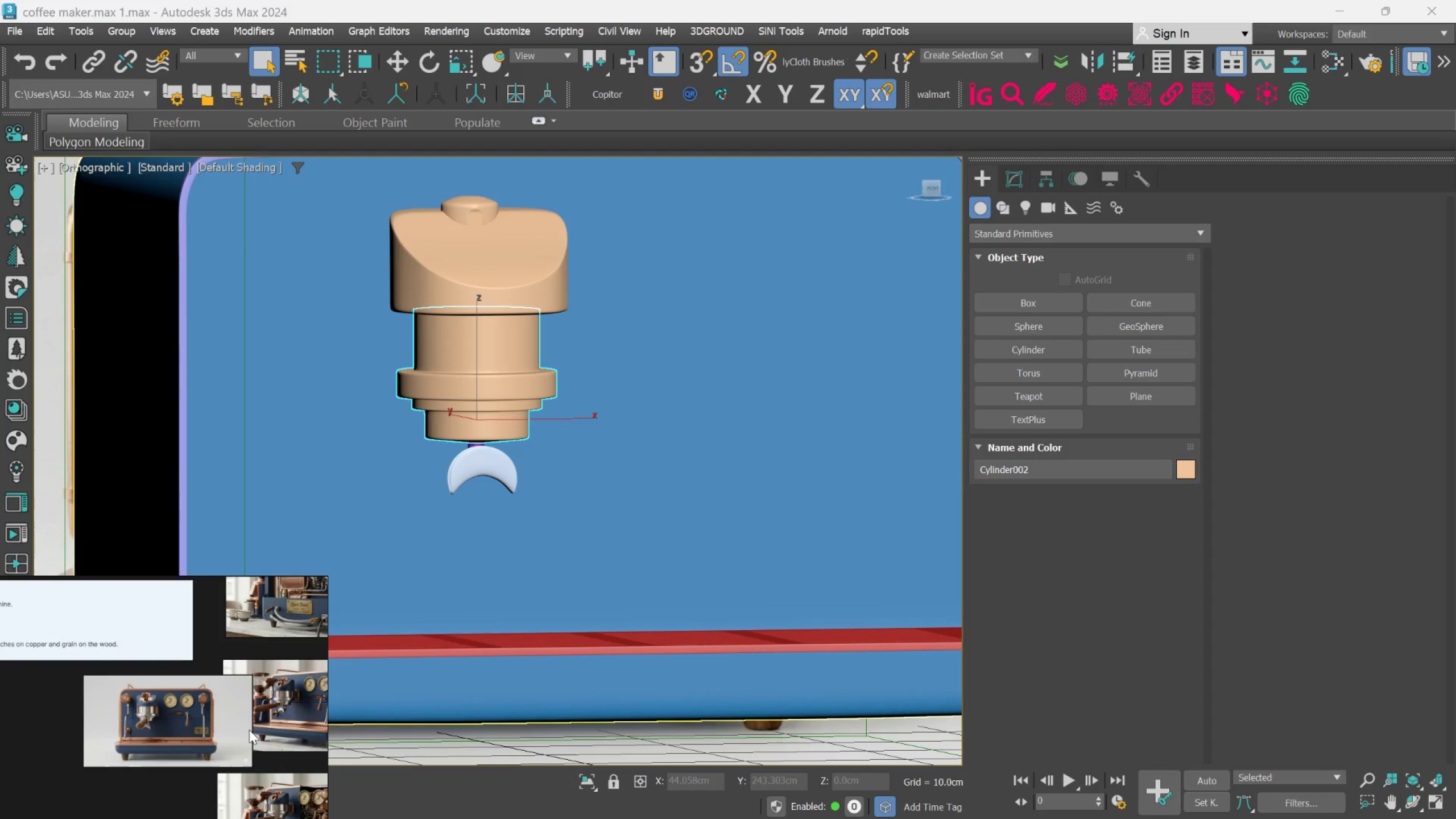 
scroll: coordinate [261, 696], scroll_direction: up, amount: 5.0
 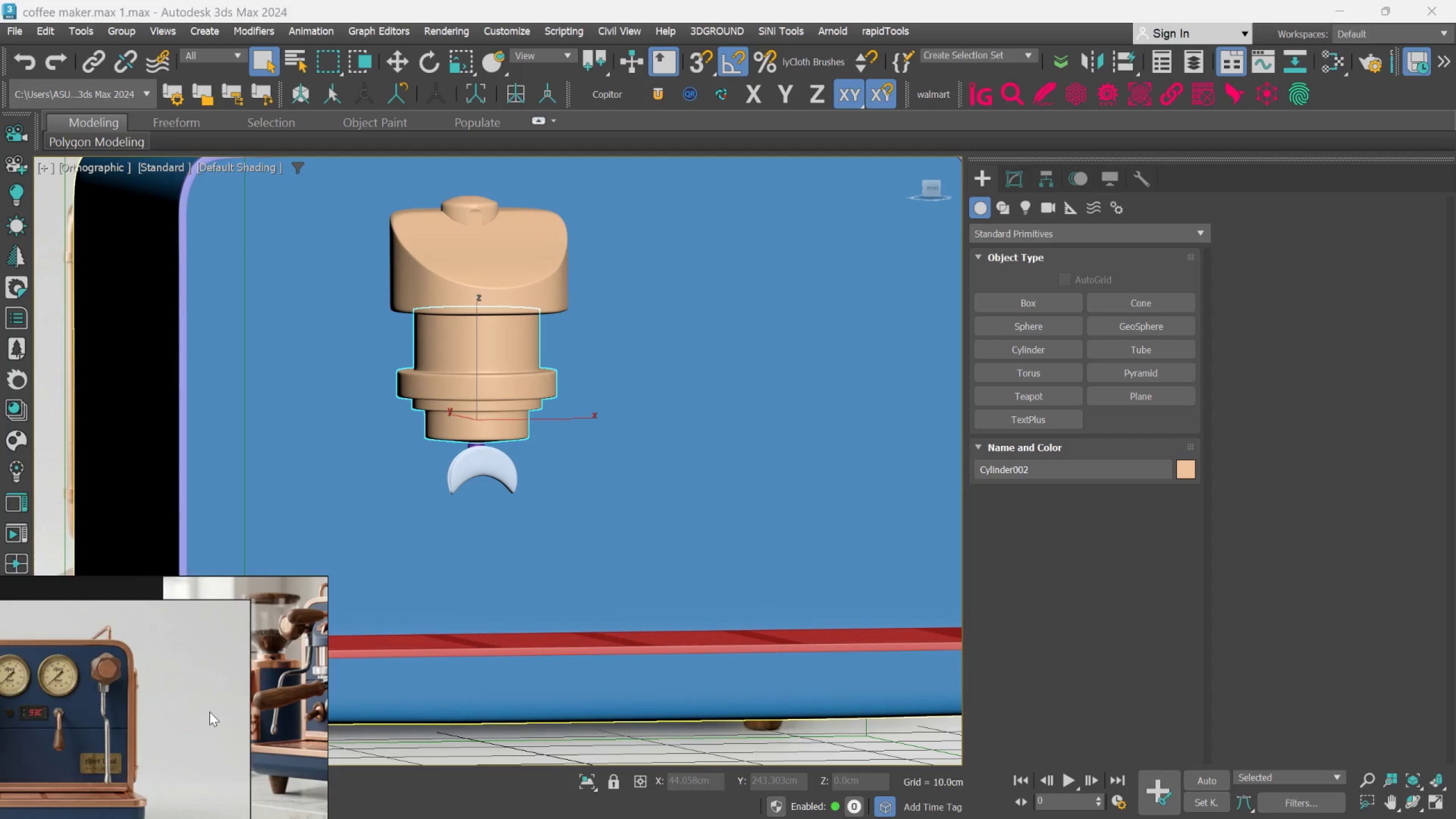 
left_click_drag(start_coordinate=[209, 710], to_coordinate=[107, 725])
 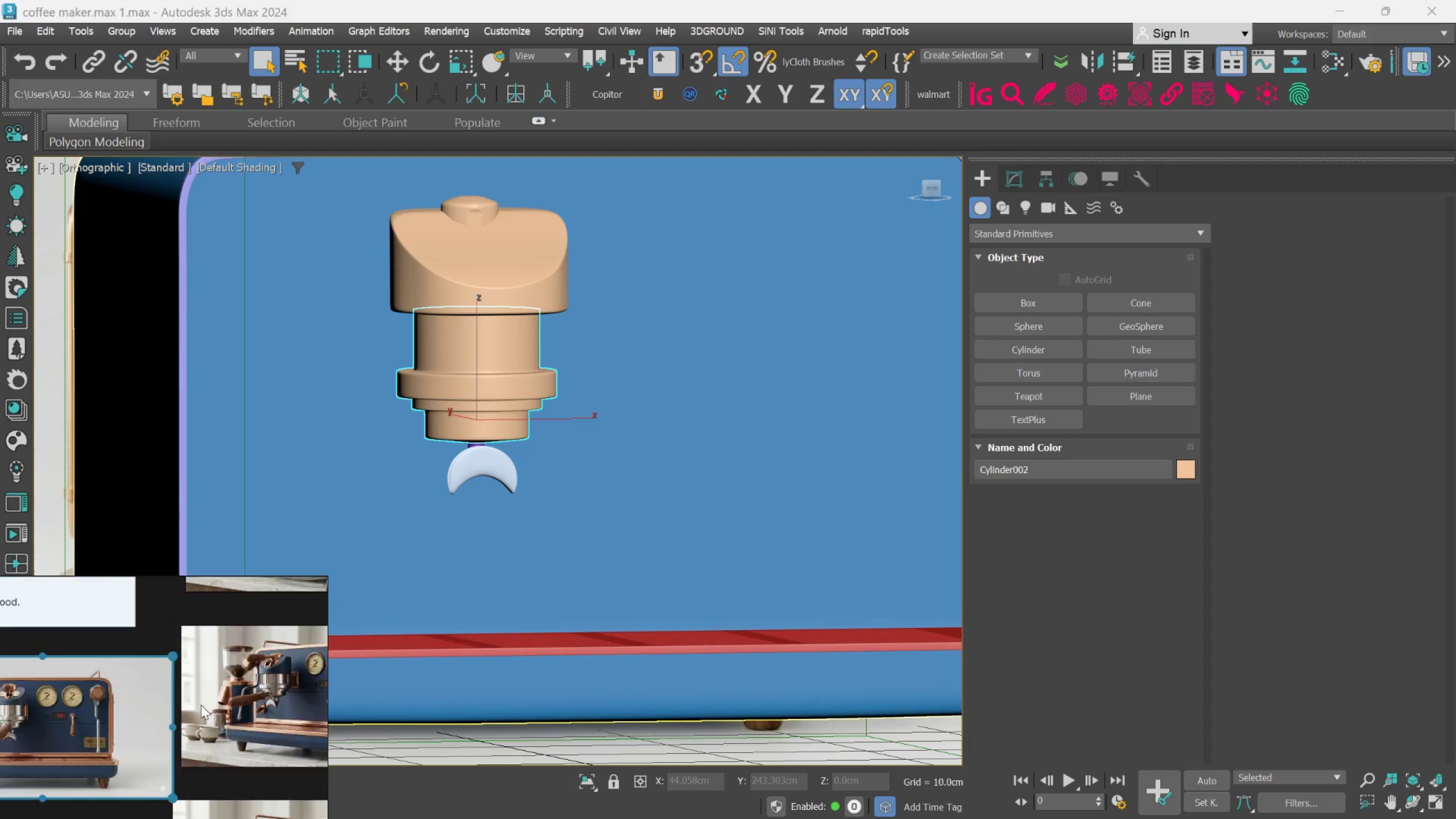 
scroll: coordinate [201, 705], scroll_direction: down, amount: 3.0
 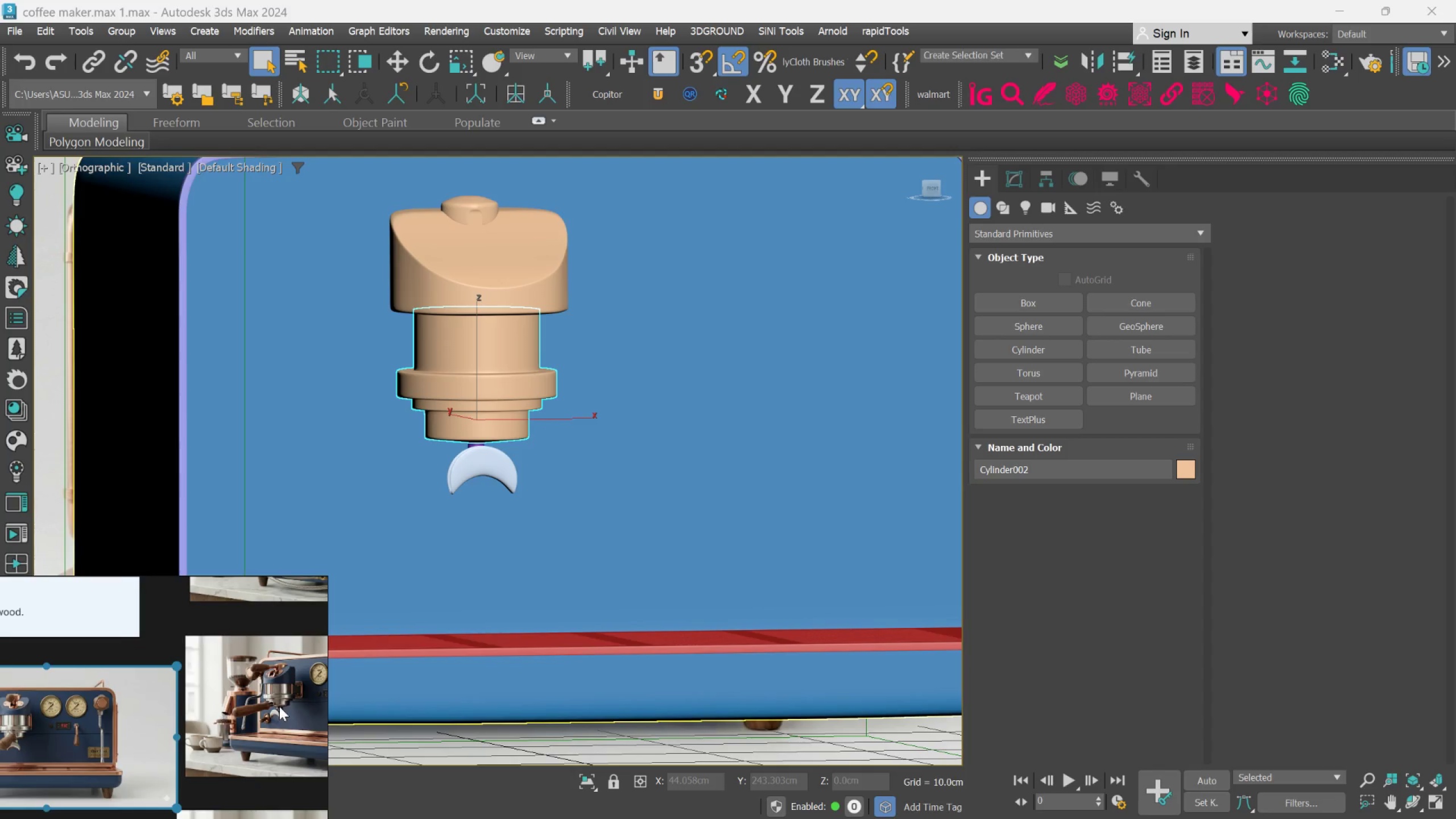 
scroll: coordinate [176, 707], scroll_direction: up, amount: 10.0
 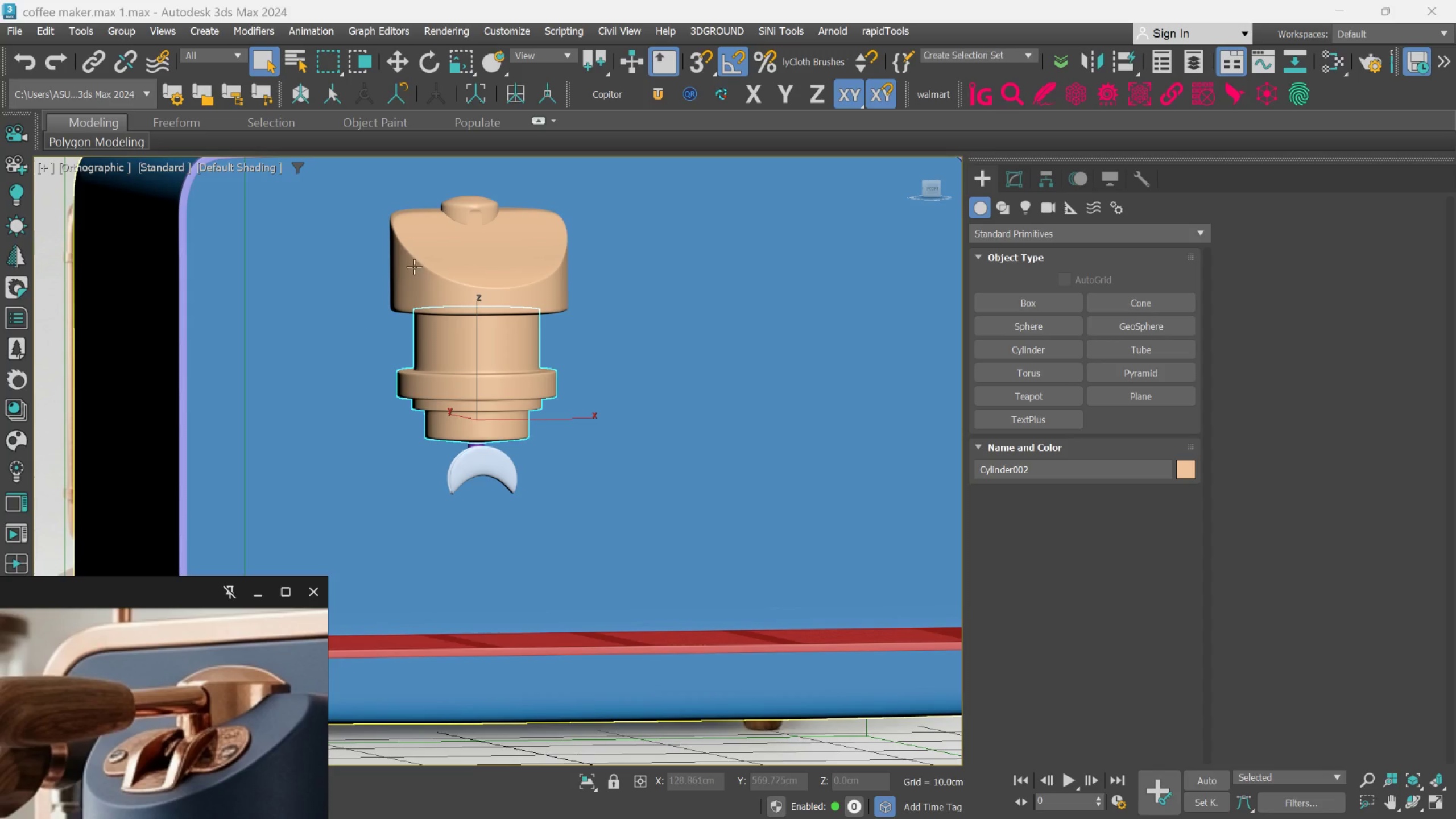 
left_click([447, 255])
 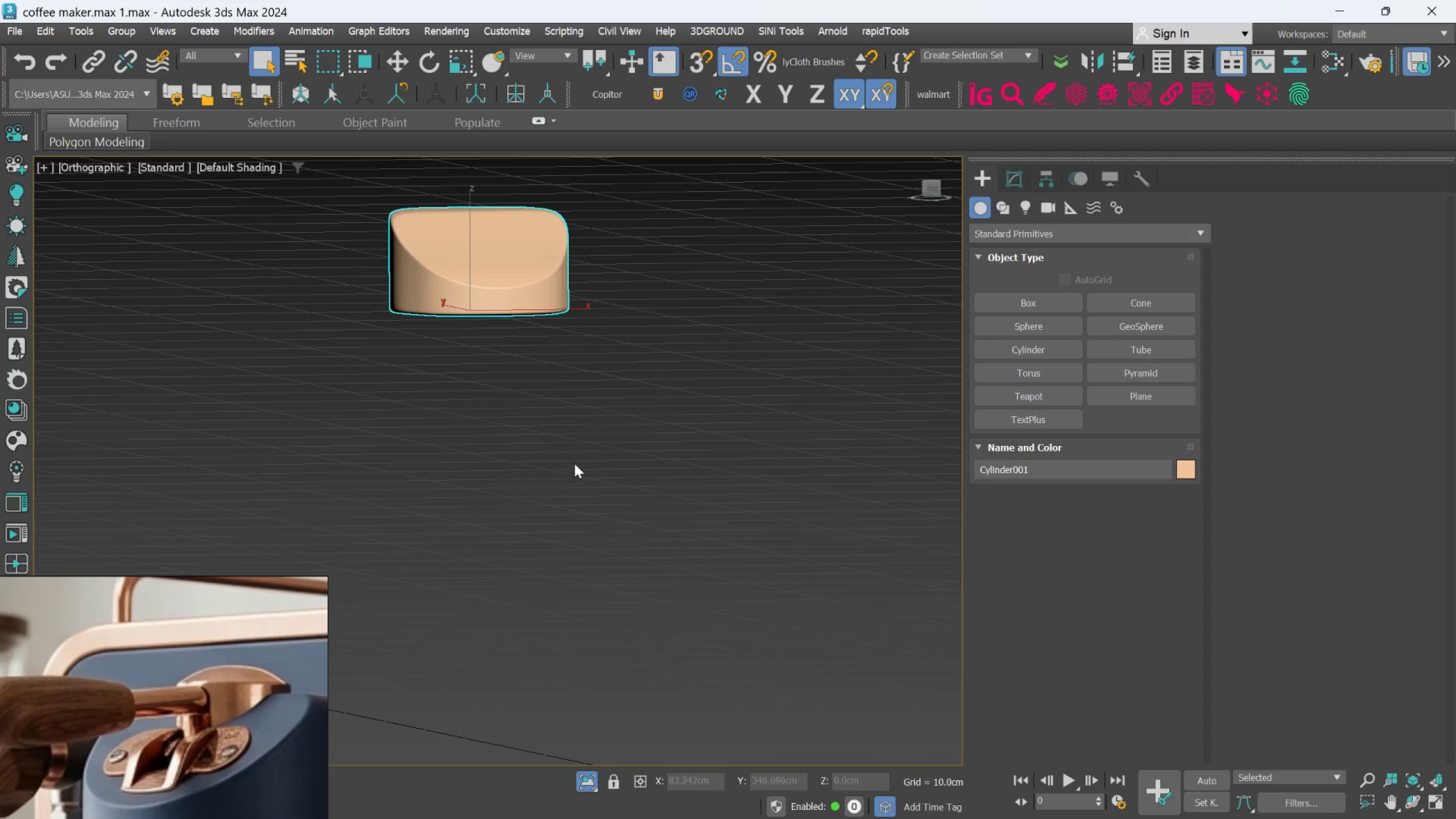 
key(T)
 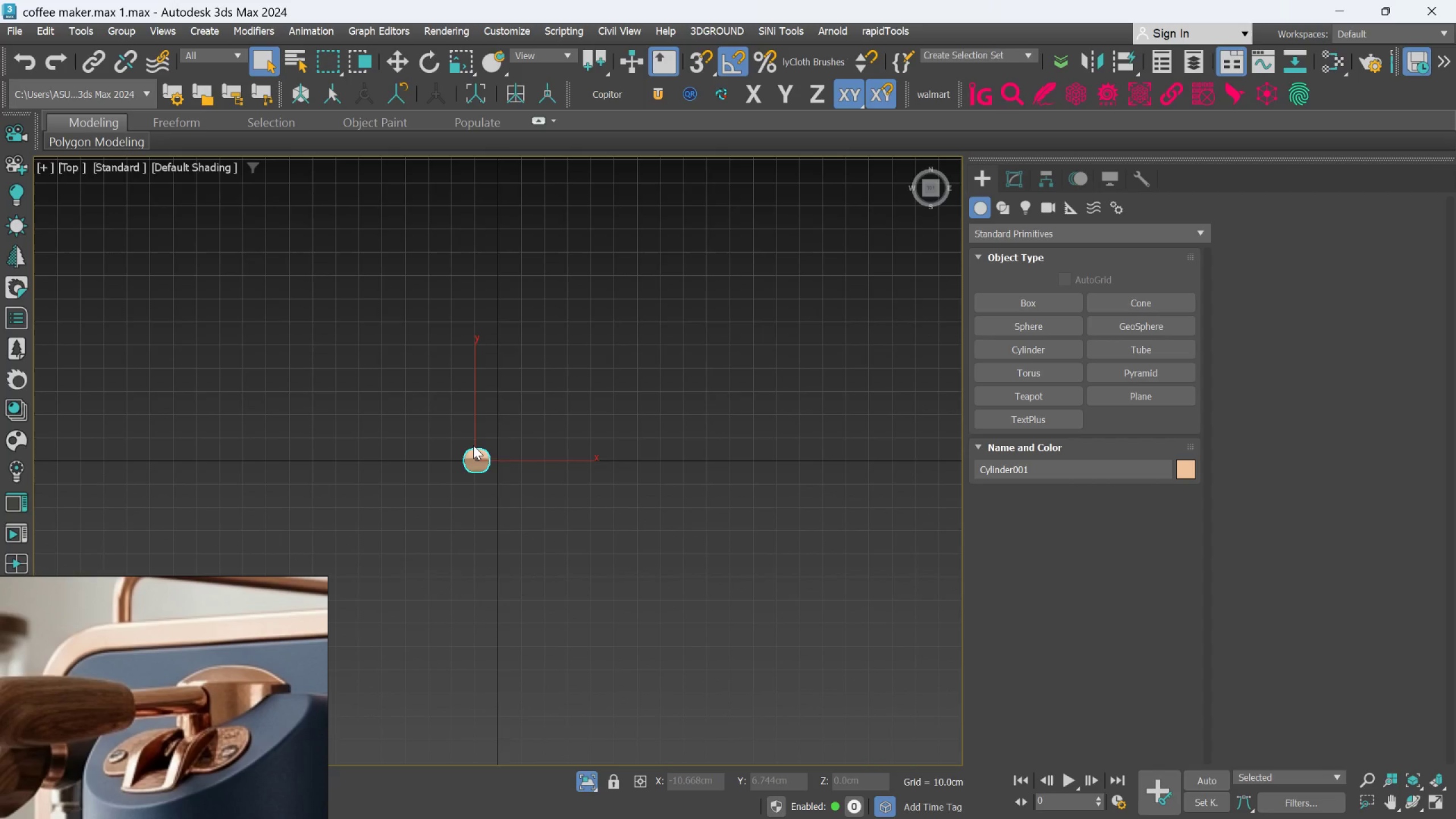 
scroll: coordinate [472, 450], scroll_direction: up, amount: 9.0
 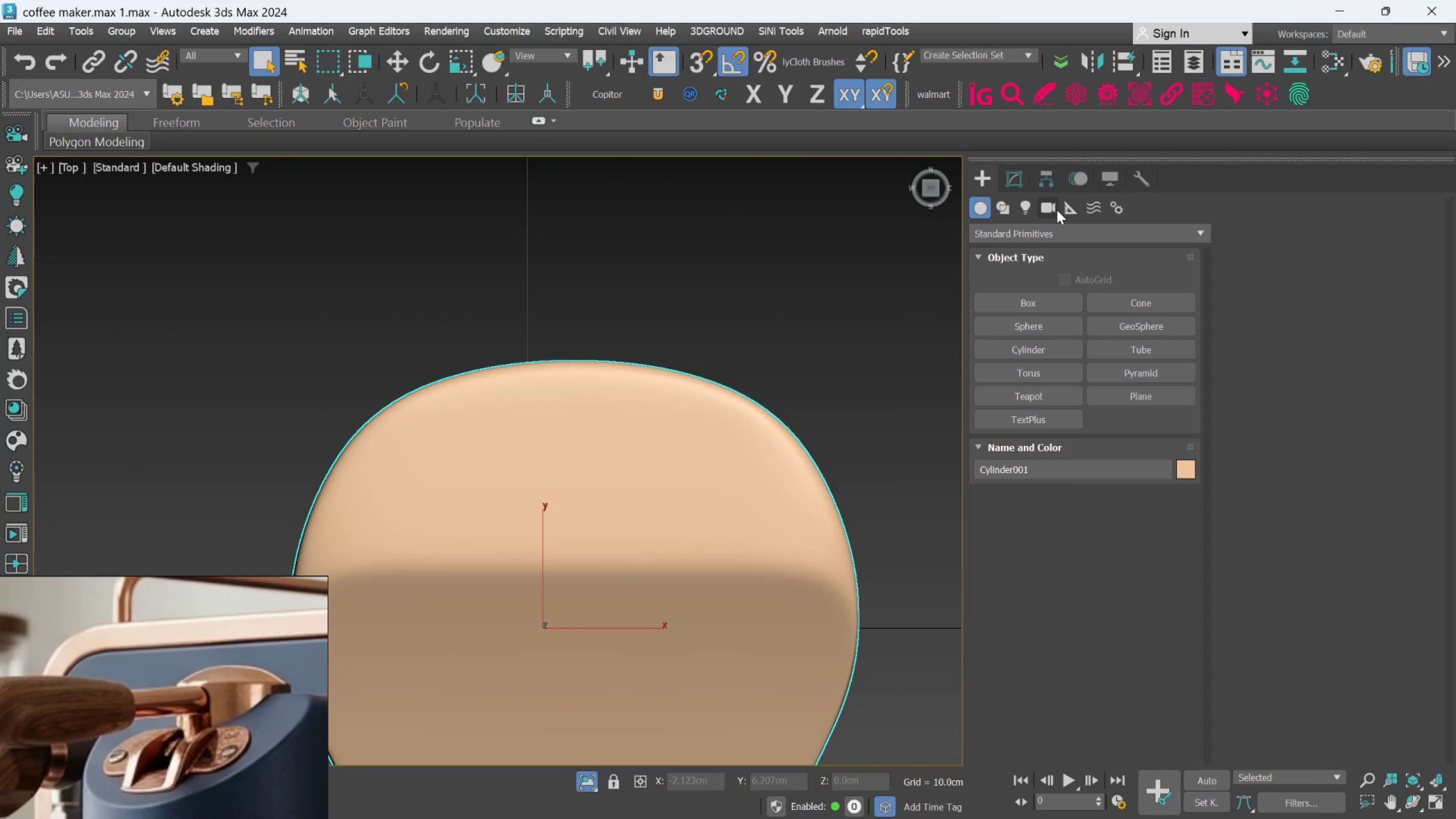 
left_click([1023, 177])
 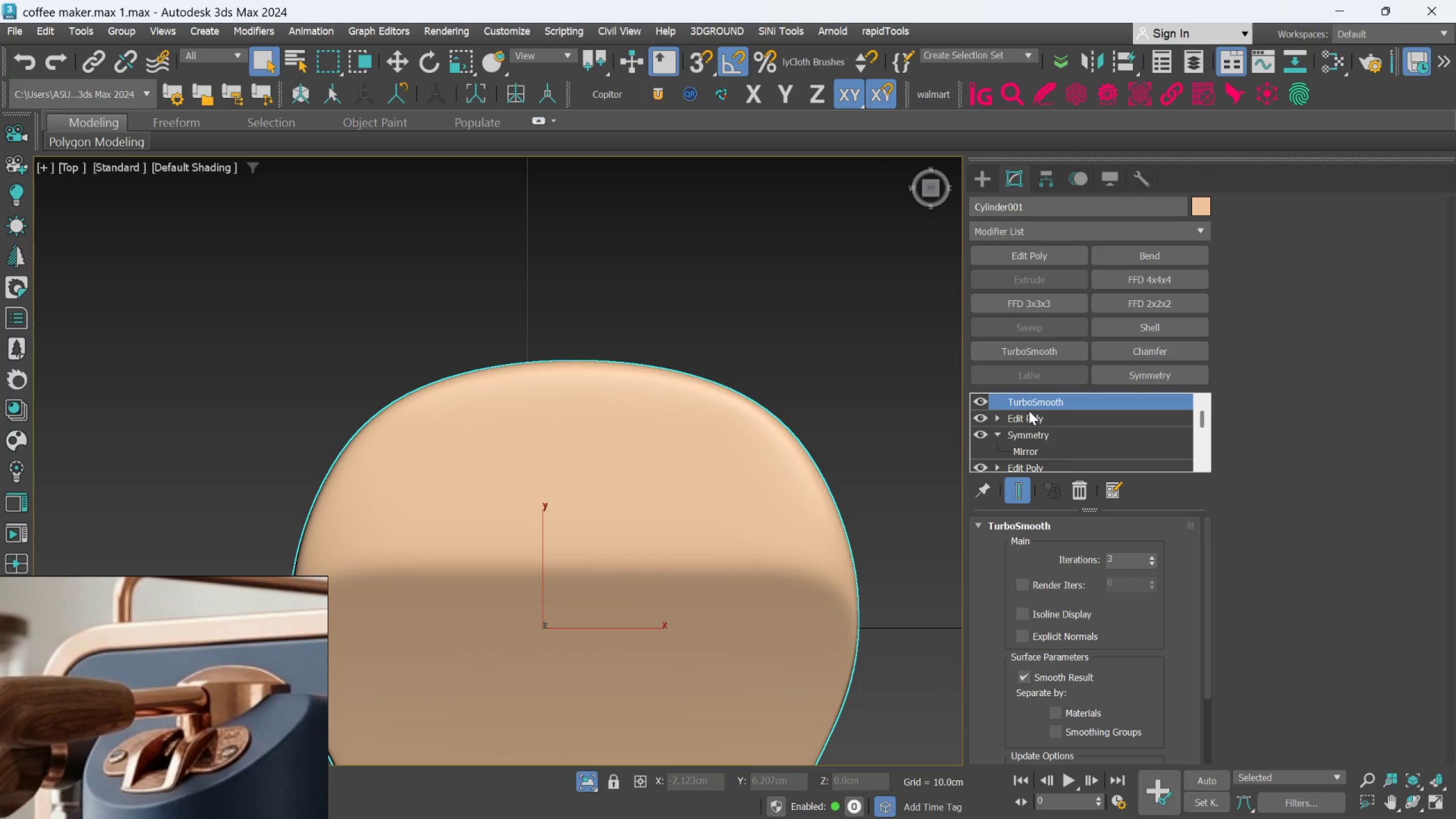 
key(F4)
 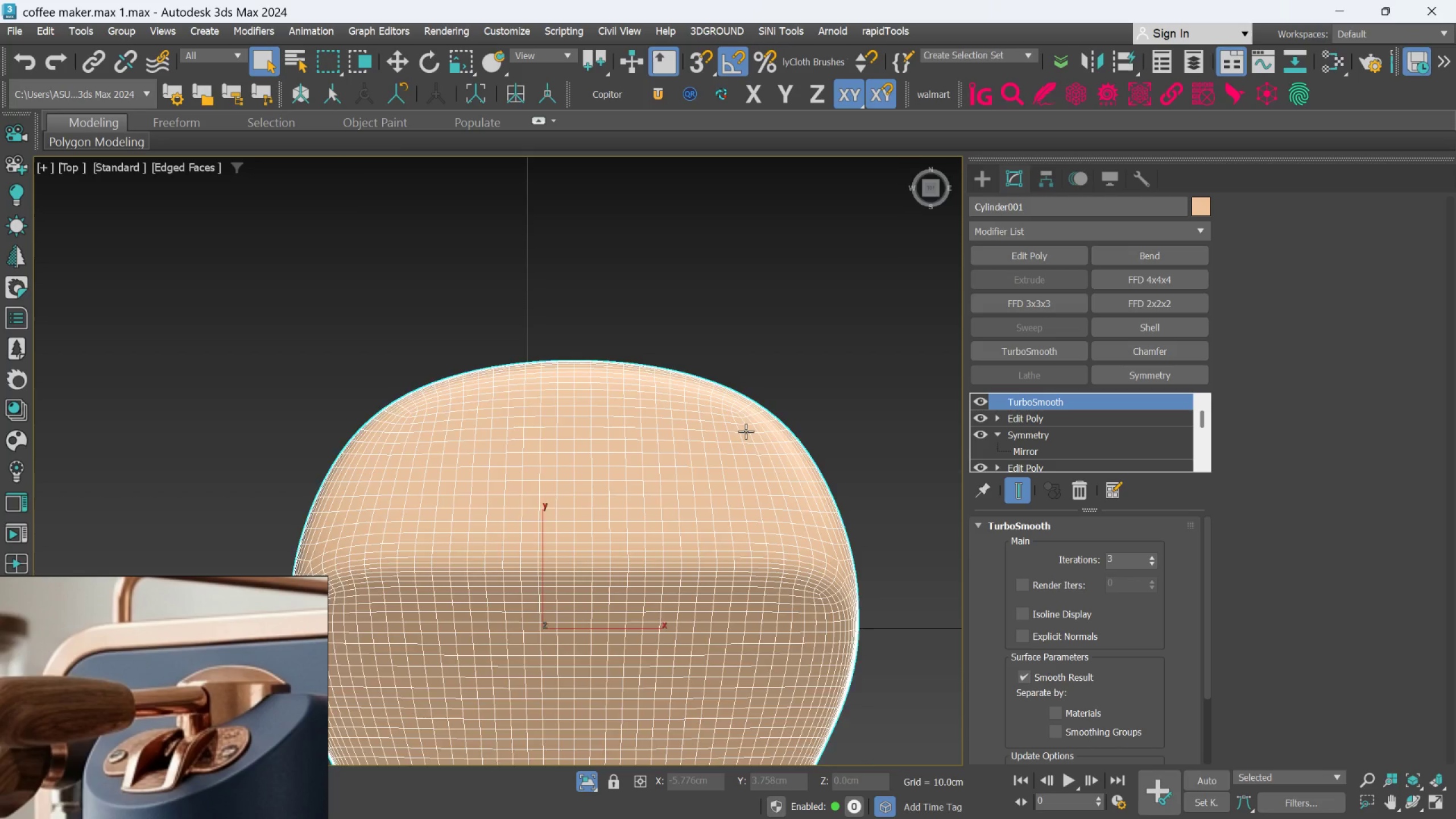 
scroll: coordinate [742, 432], scroll_direction: down, amount: 2.0
 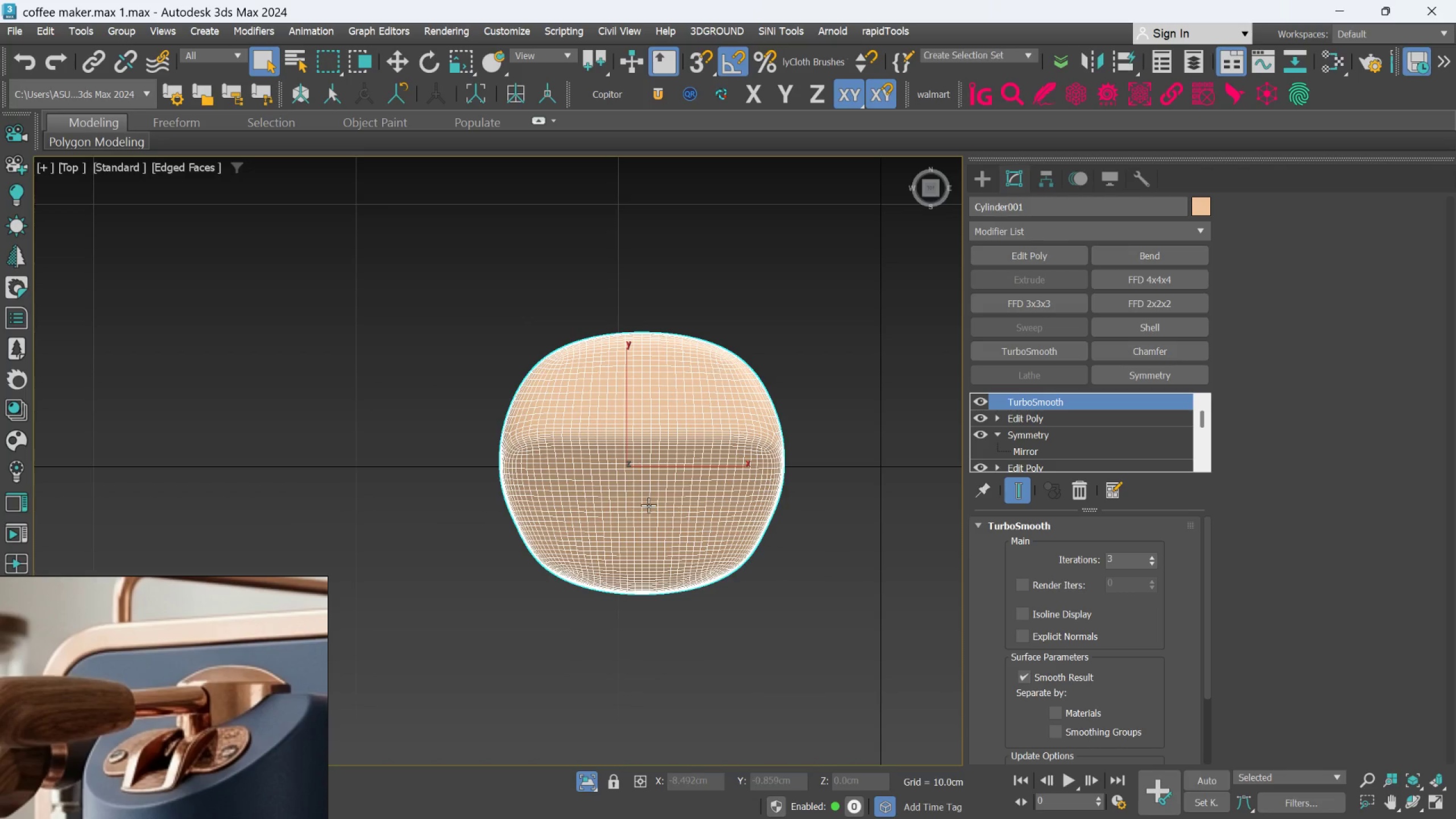 
scroll: coordinate [635, 521], scroll_direction: up, amount: 3.0
 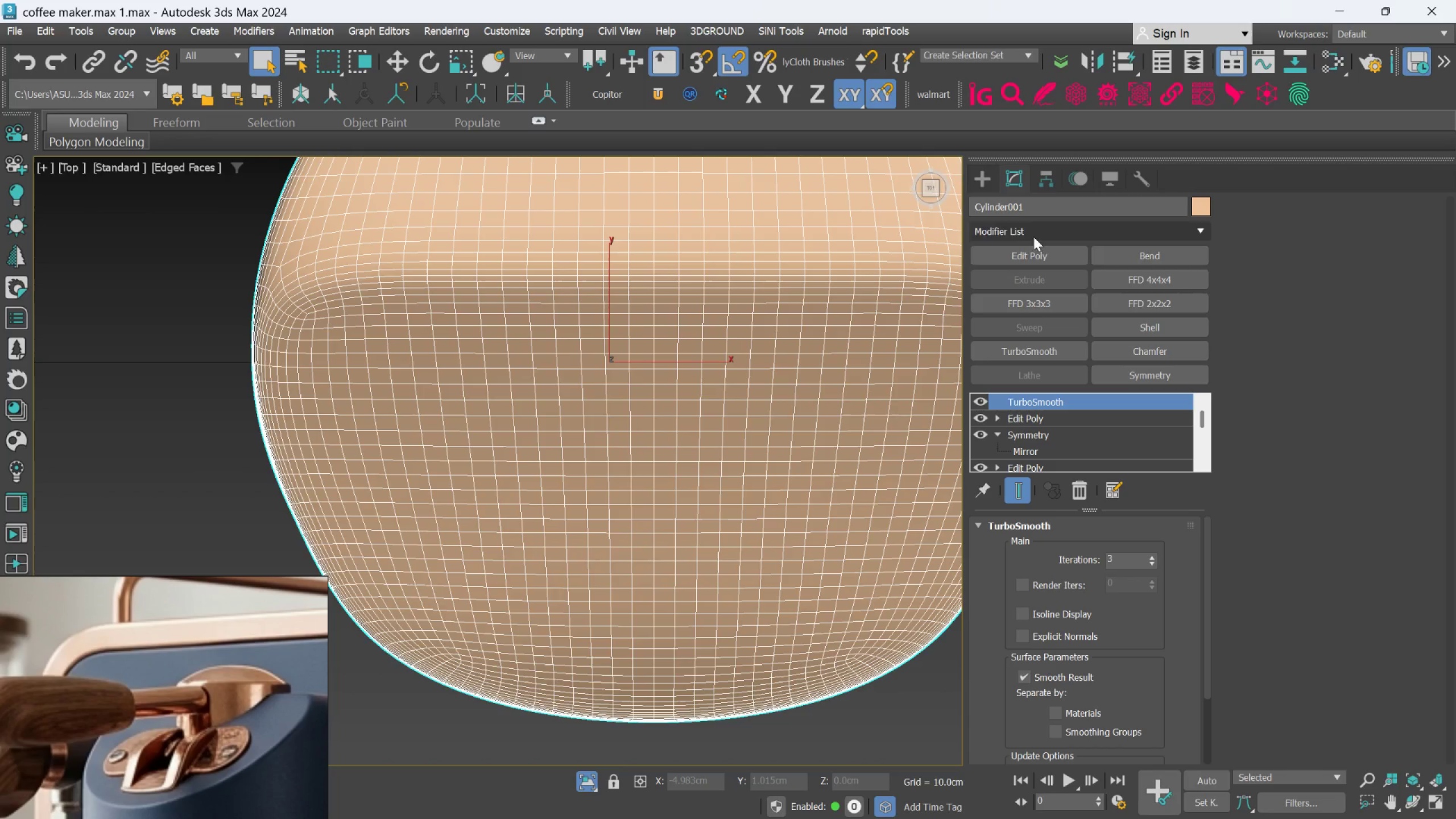 
left_click([1032, 250])
 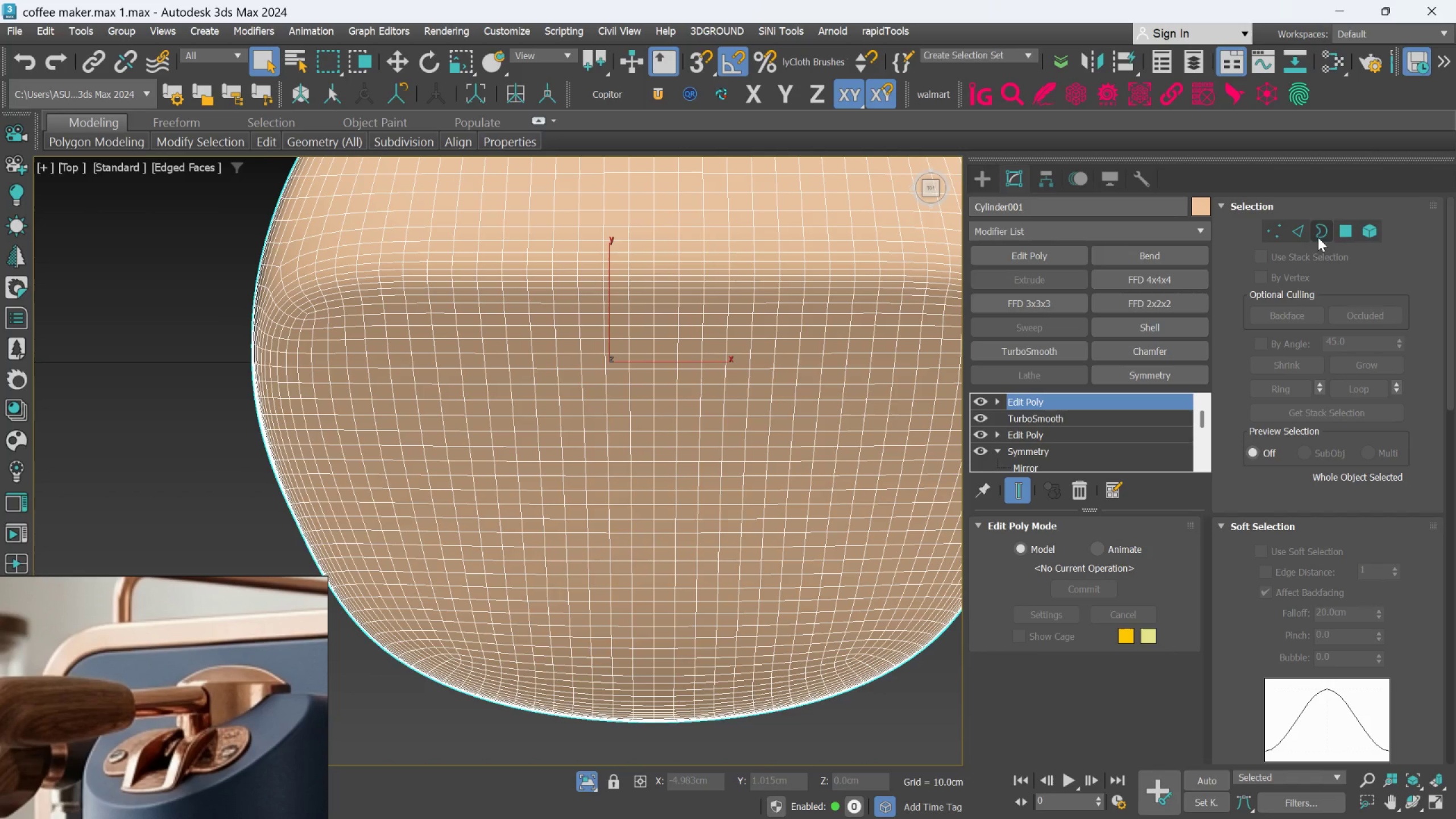 
left_click([1340, 230])
 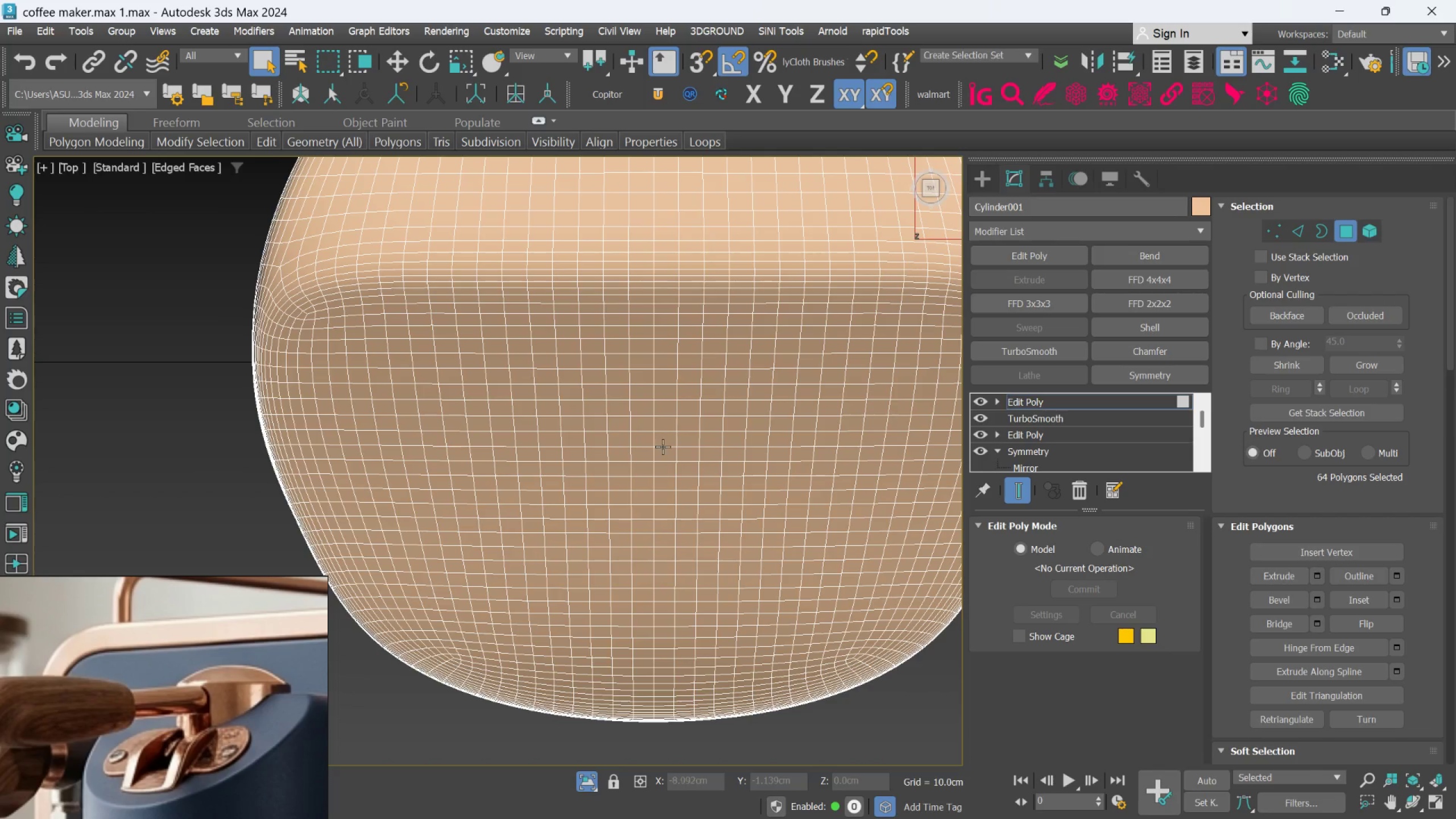 
scroll: coordinate [663, 447], scroll_direction: down, amount: 3.0
 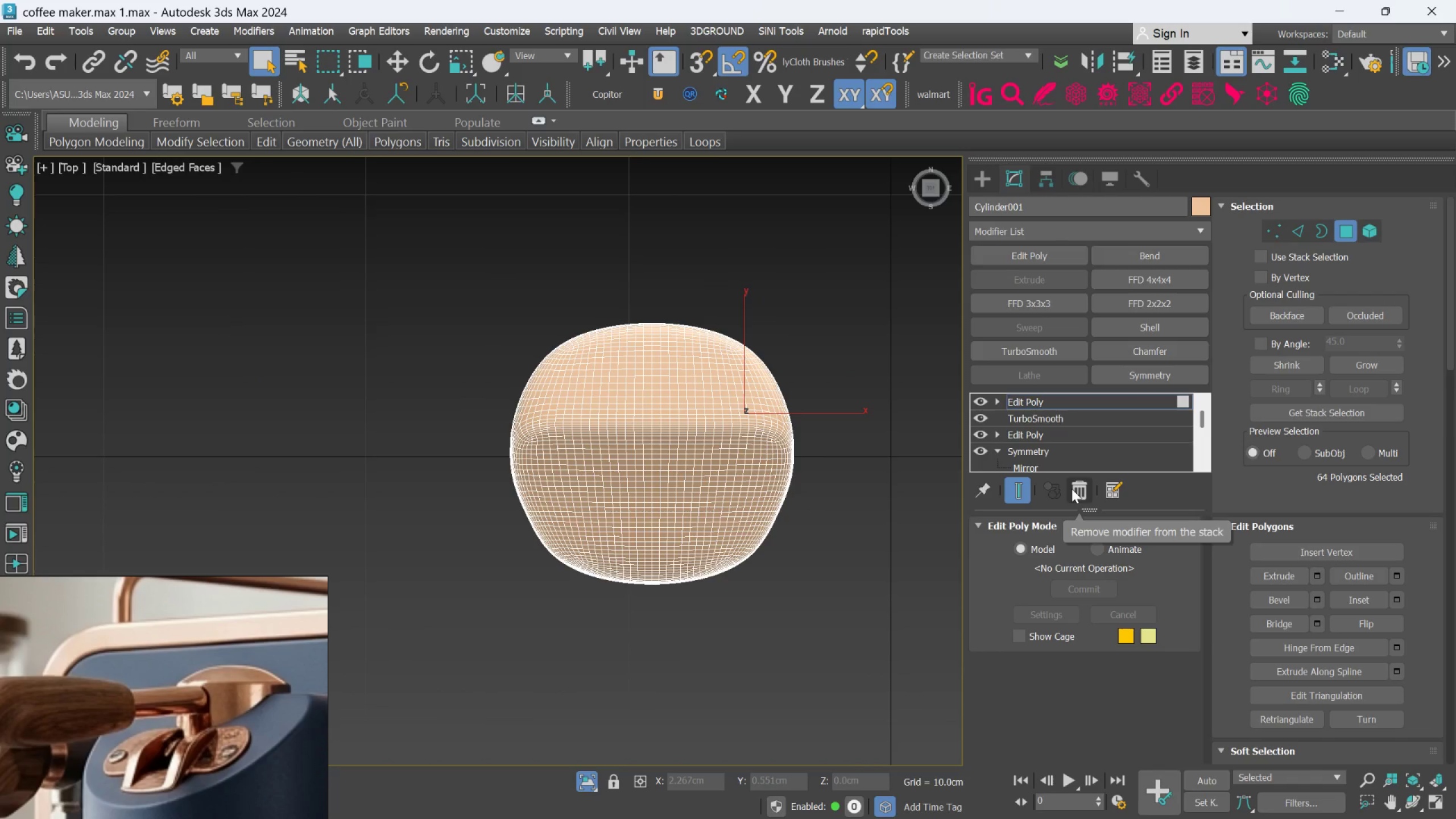 
left_click([1070, 488])
 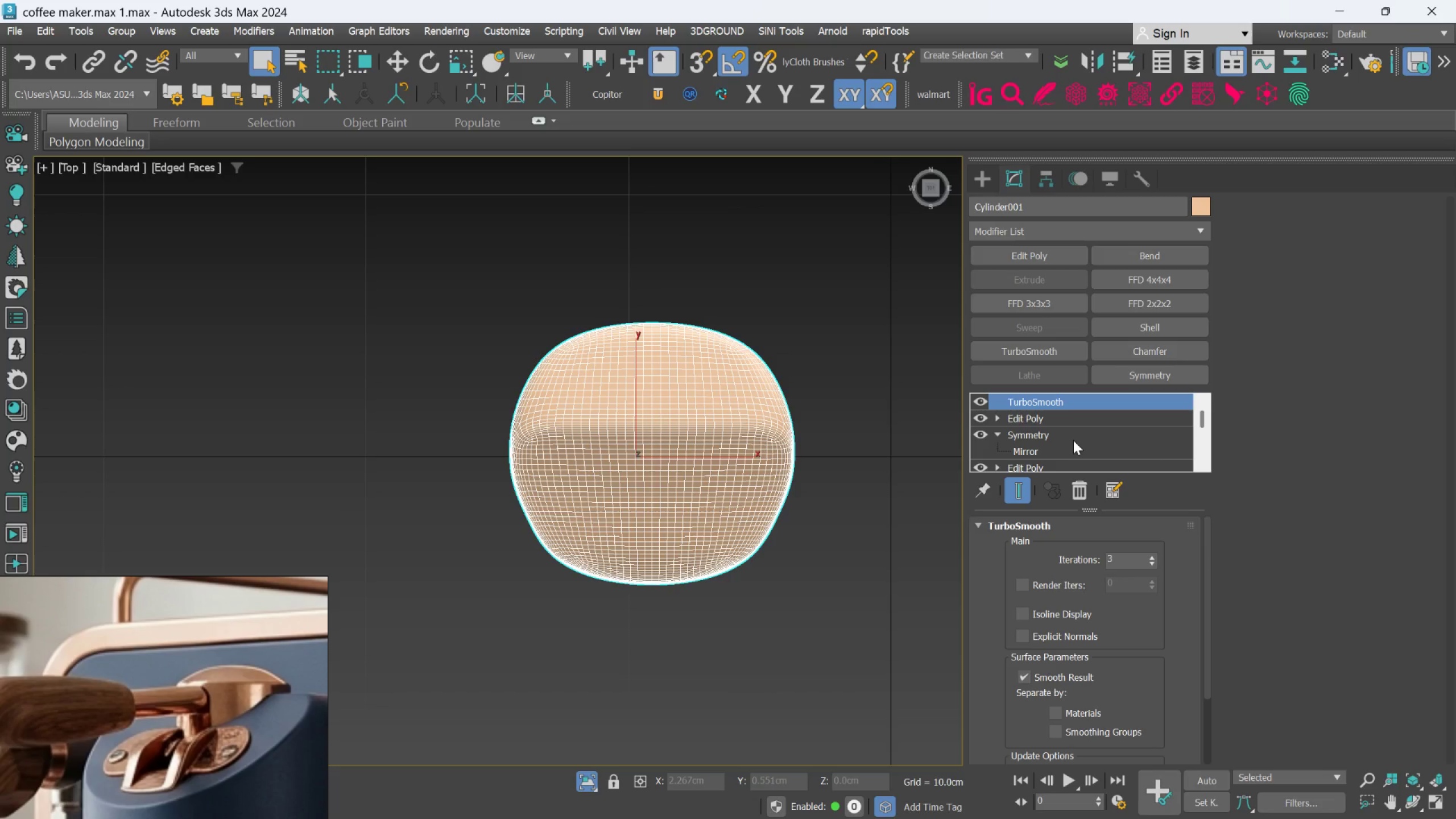 
left_click([1067, 421])
 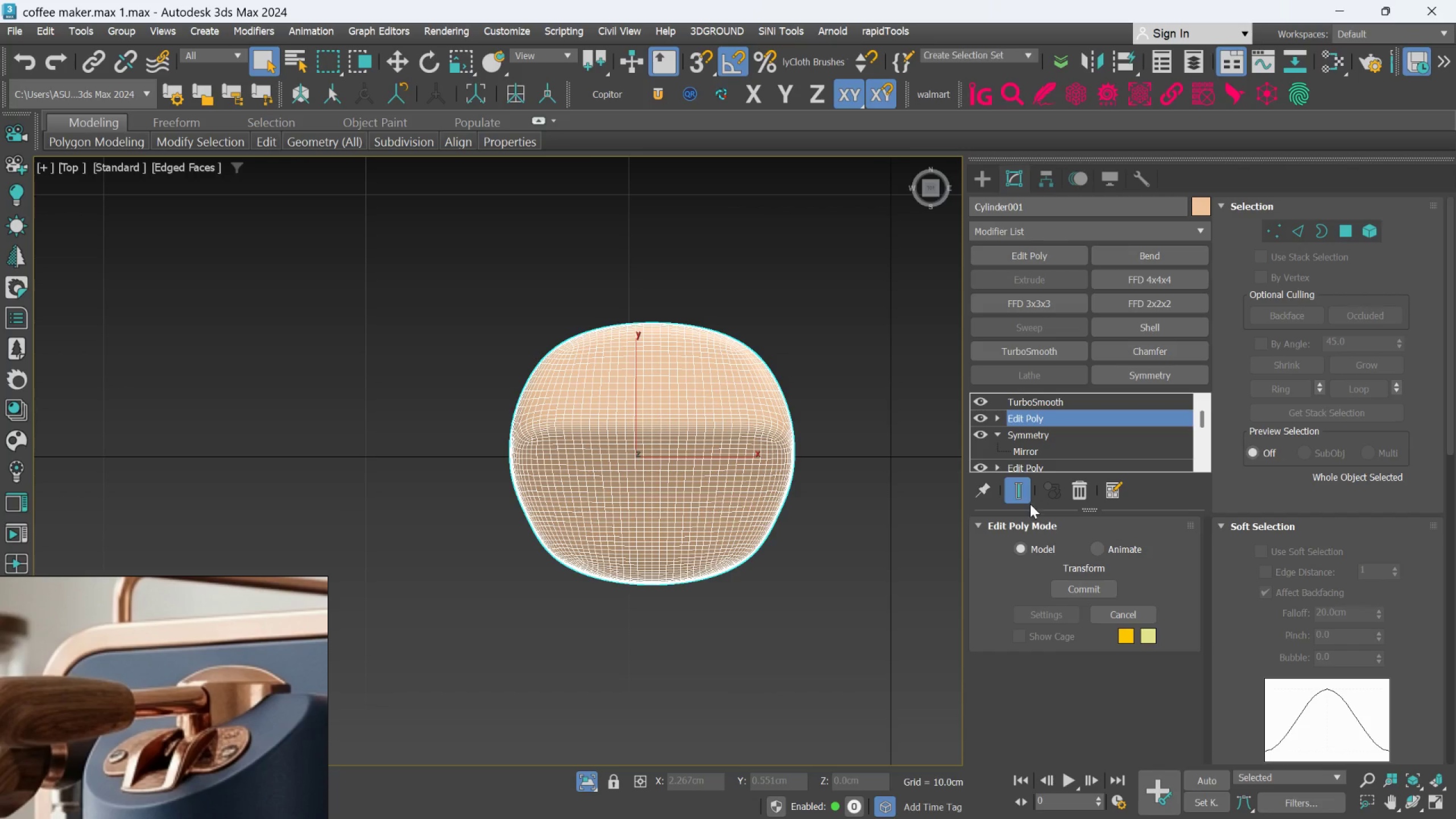 
left_click([1021, 478])
 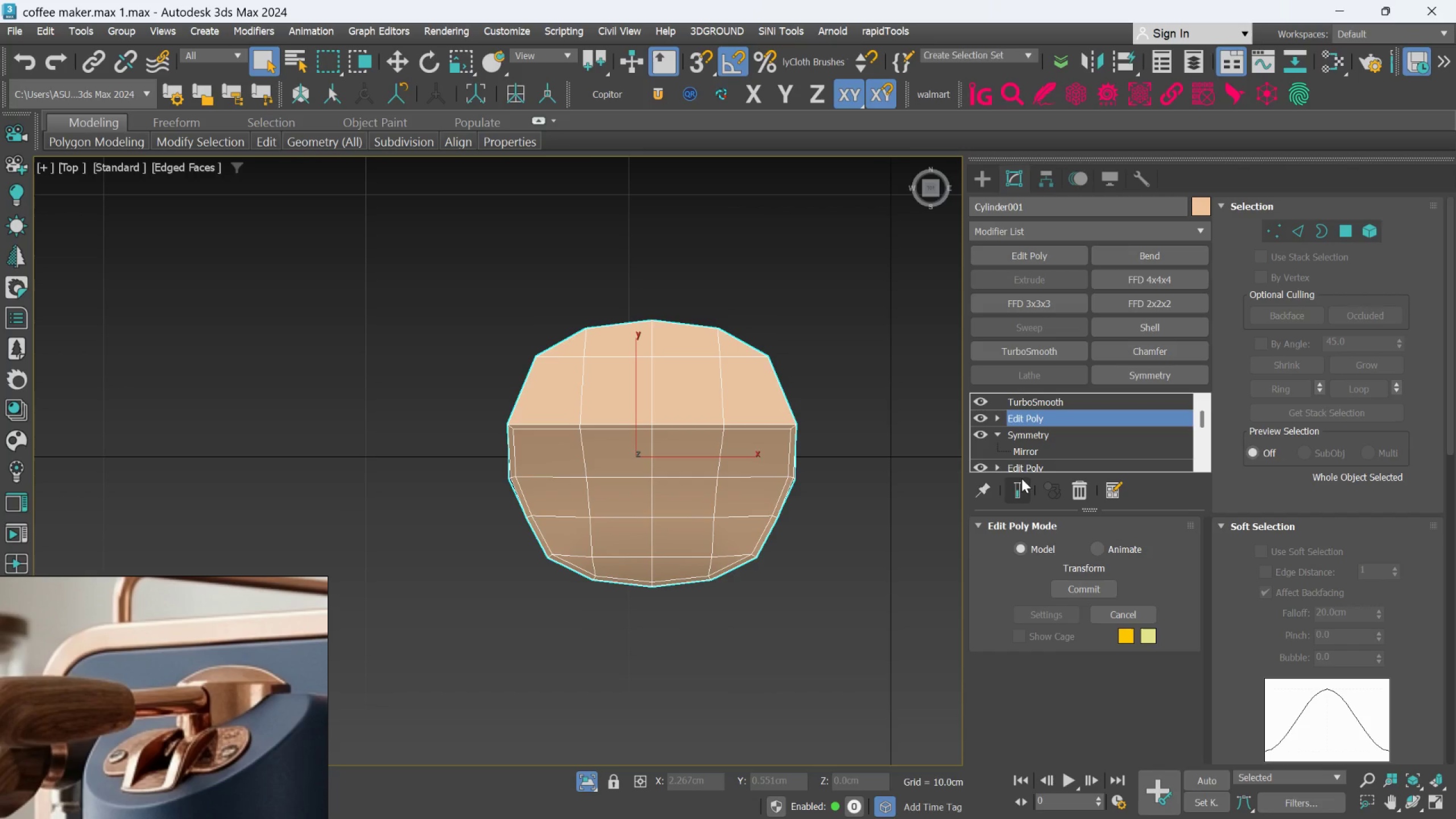 
left_click([1021, 478])
 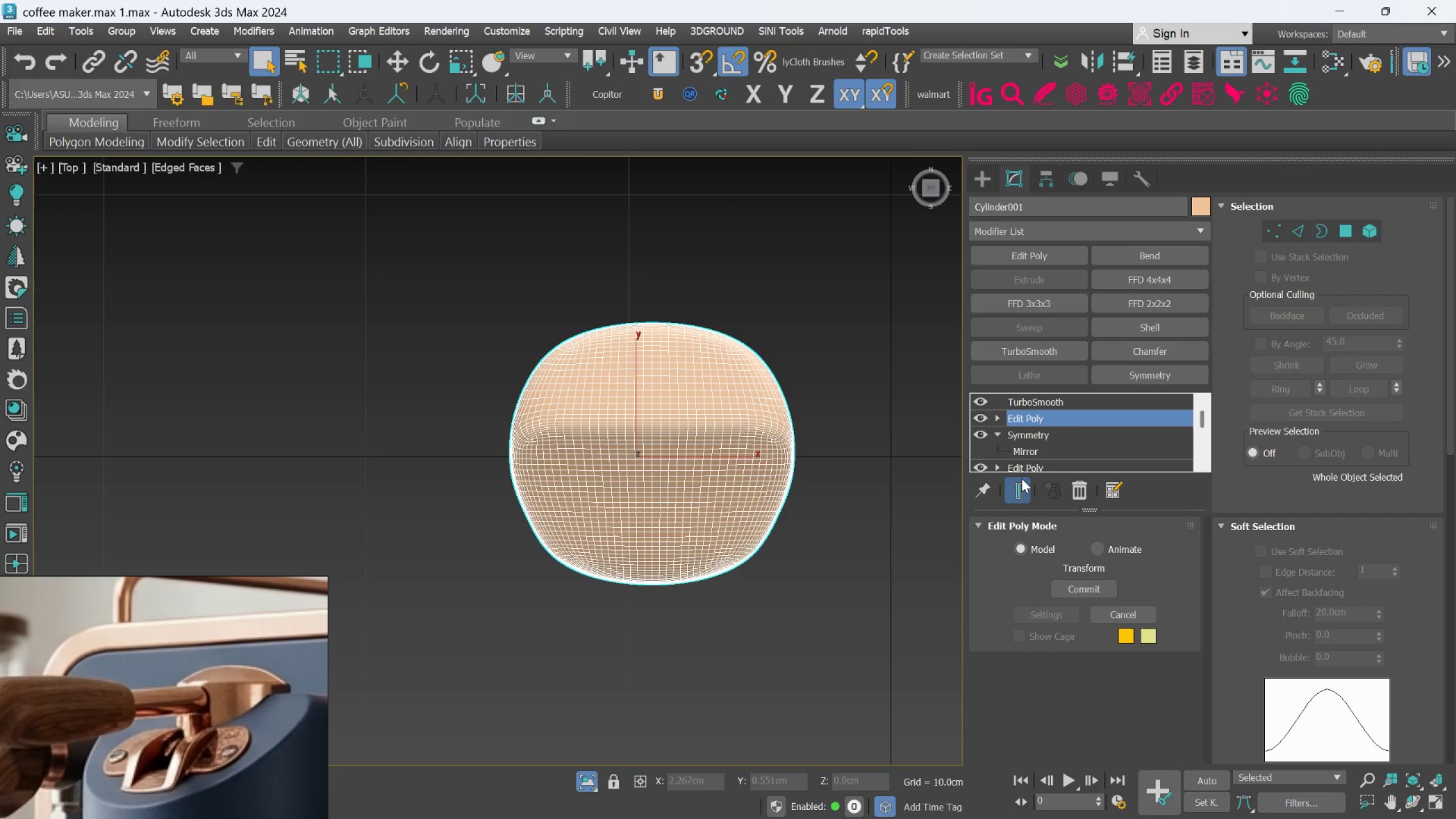 
left_click([1021, 478])
 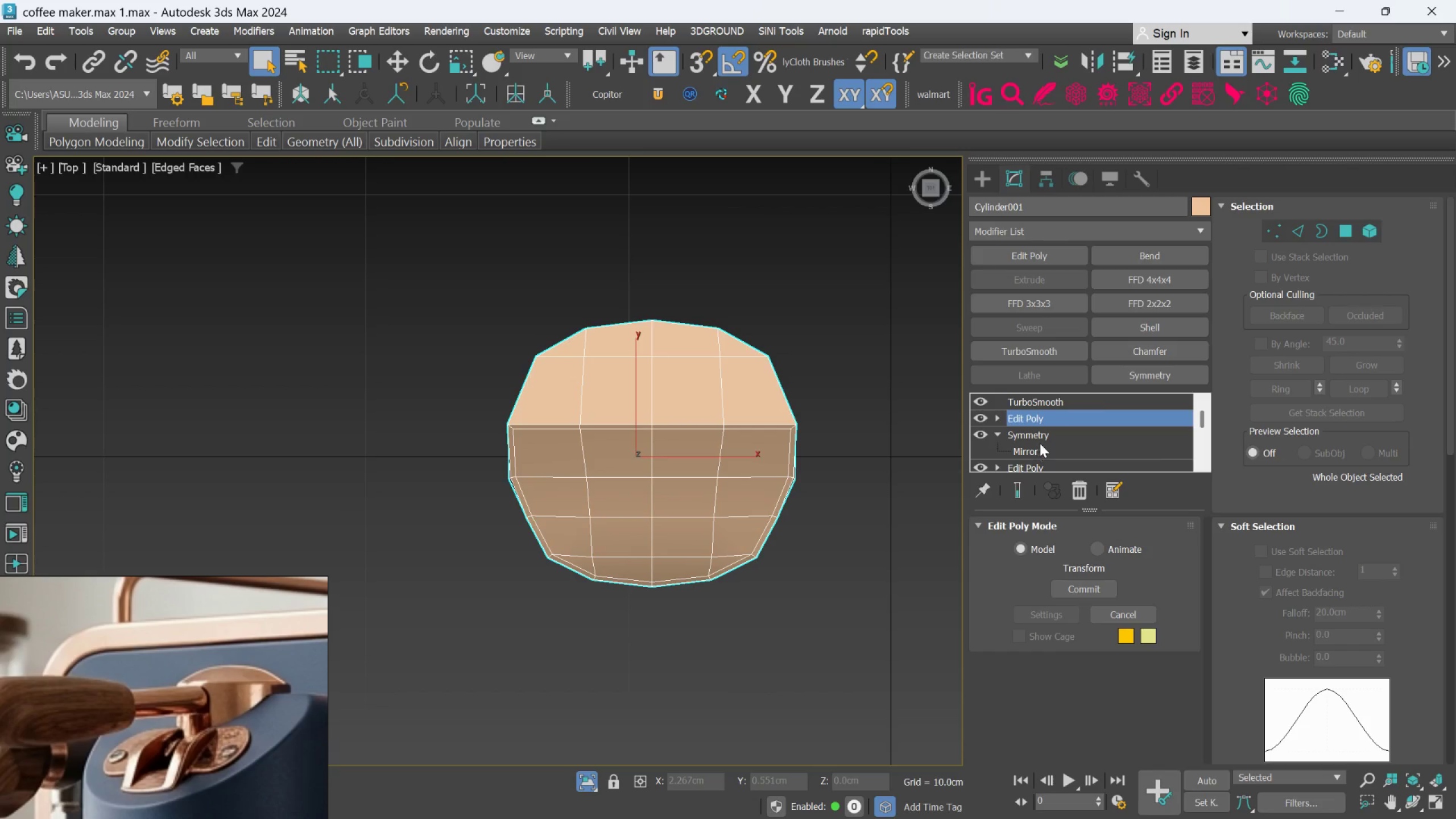 
left_click([1336, 229])
 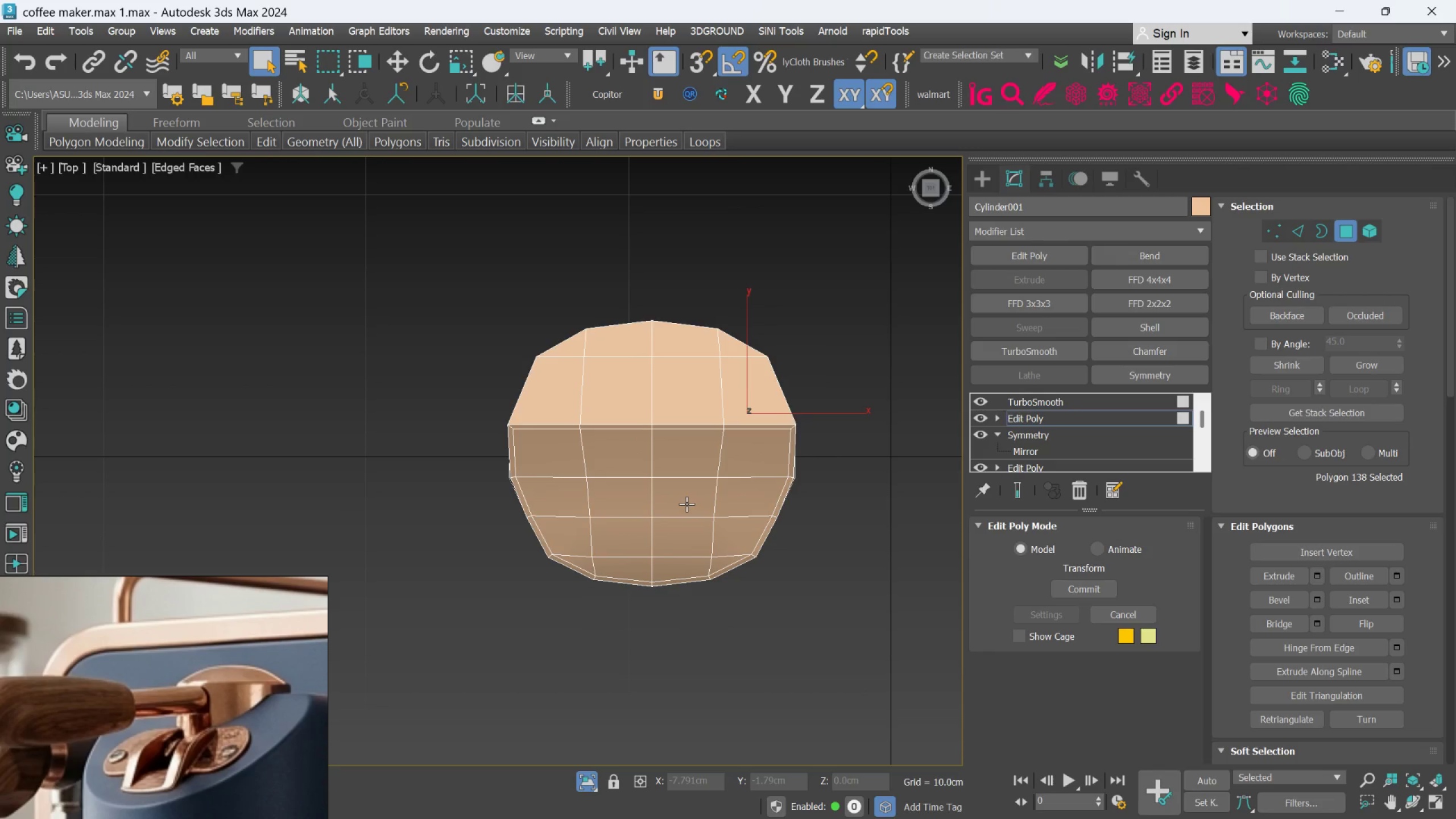 
hold_key(key=ControlLeft, duration=1.5)
left_click([682, 503])
 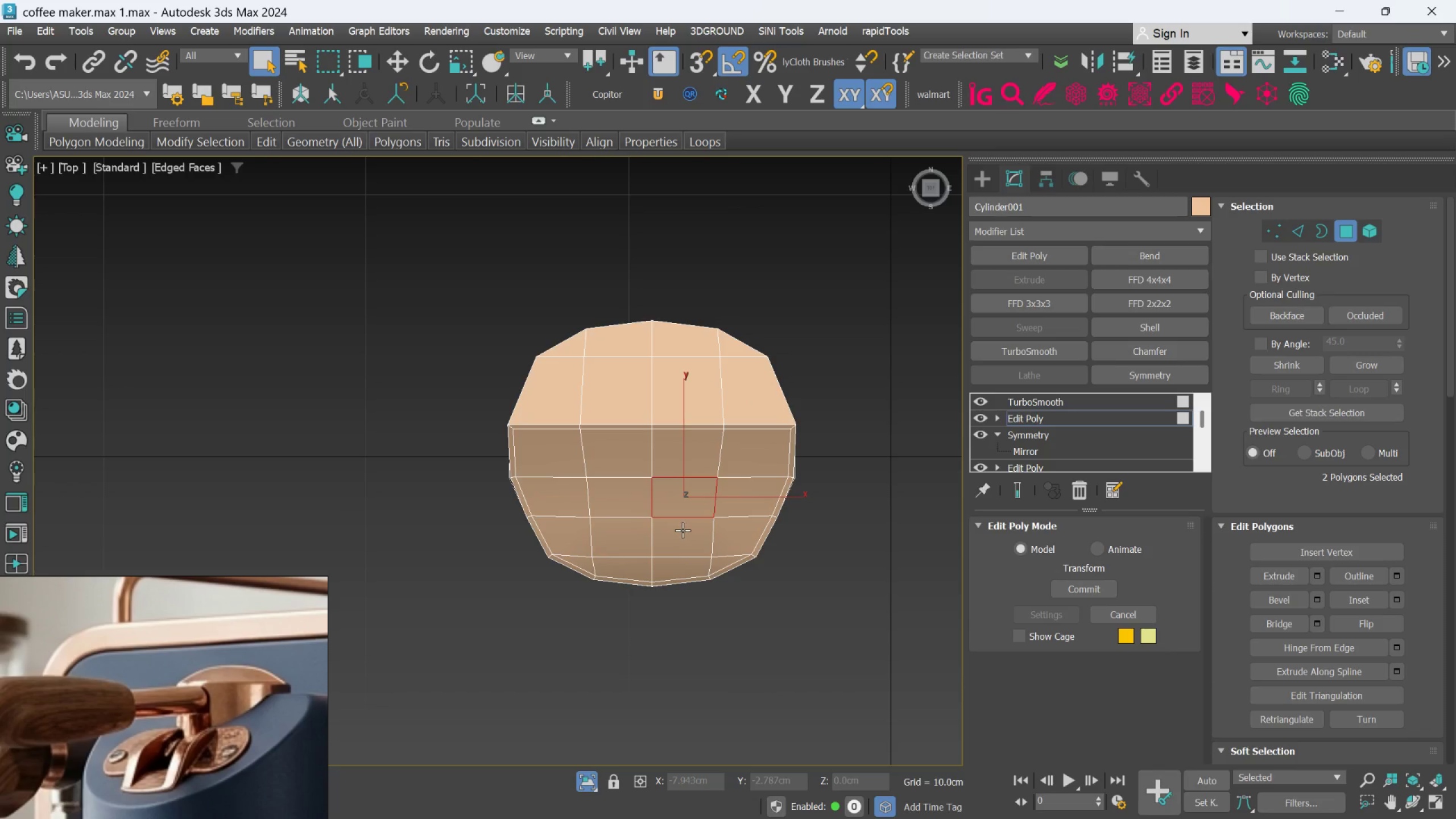 
hold_key(key=ControlLeft, duration=1.5)
left_click([682, 530])
 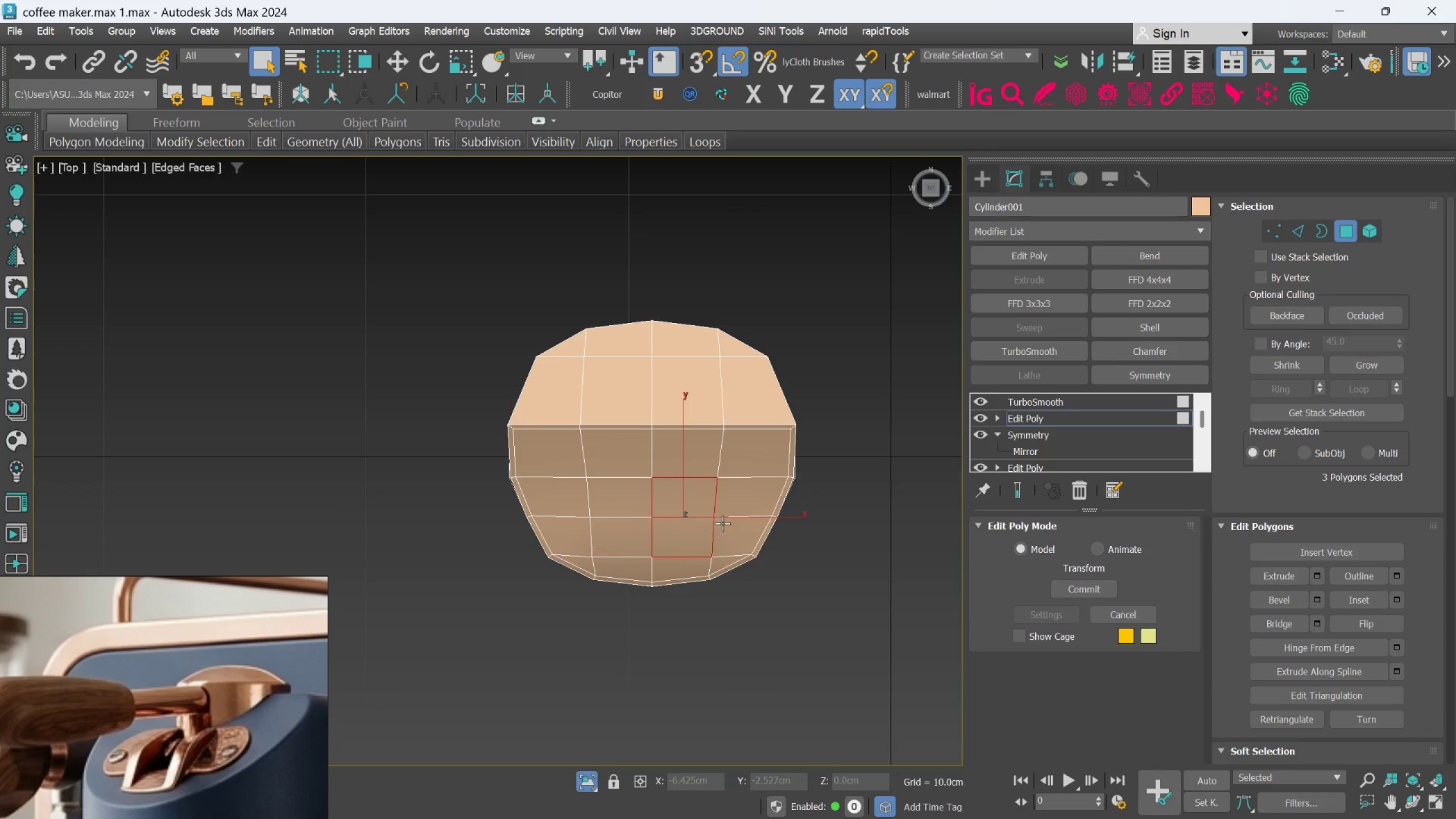 
hold_key(key=ControlLeft, duration=1.5)
double_click([726, 489])
 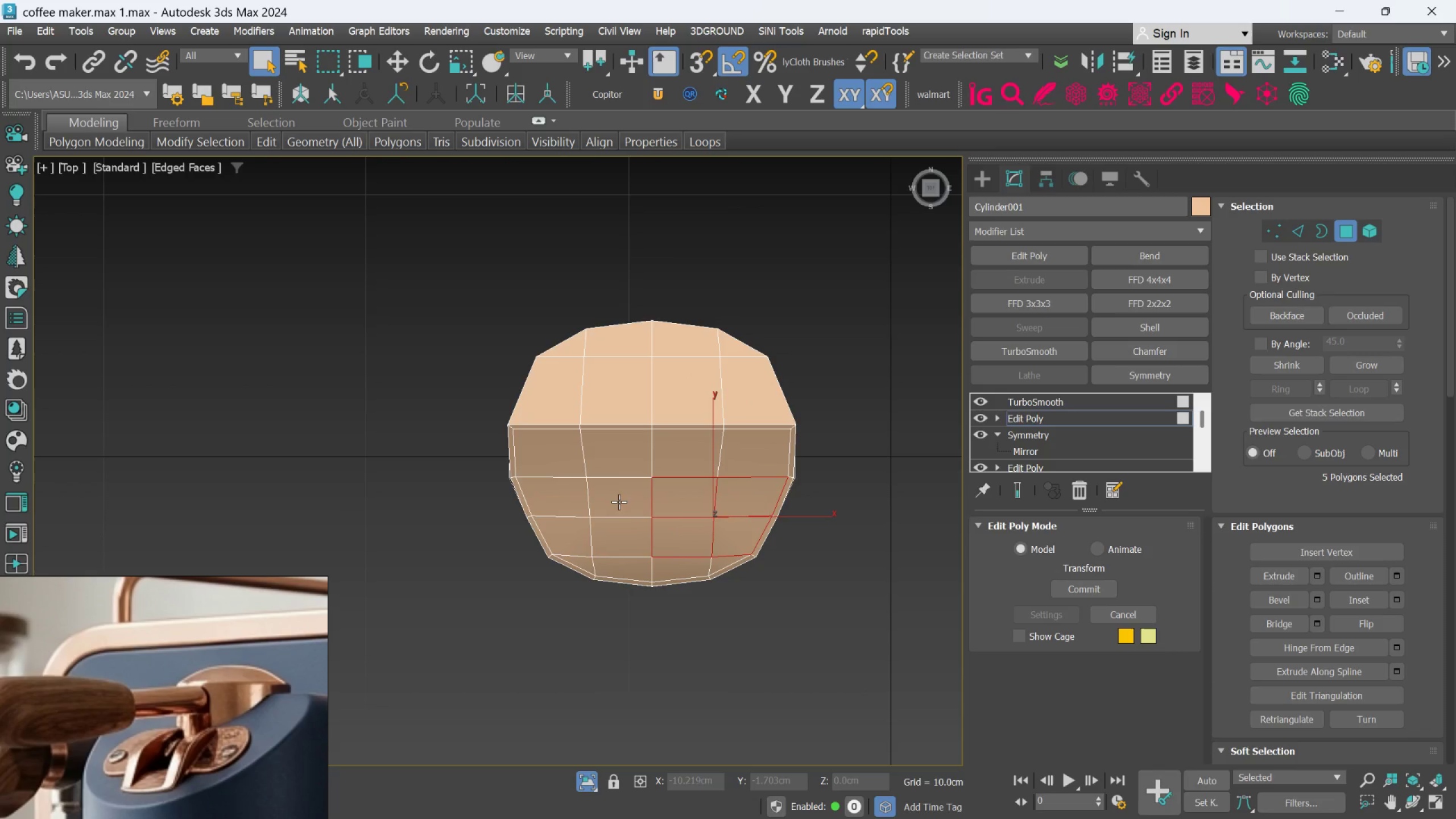 
hold_key(key=ControlLeft, duration=1.52)
left_click([614, 502])
 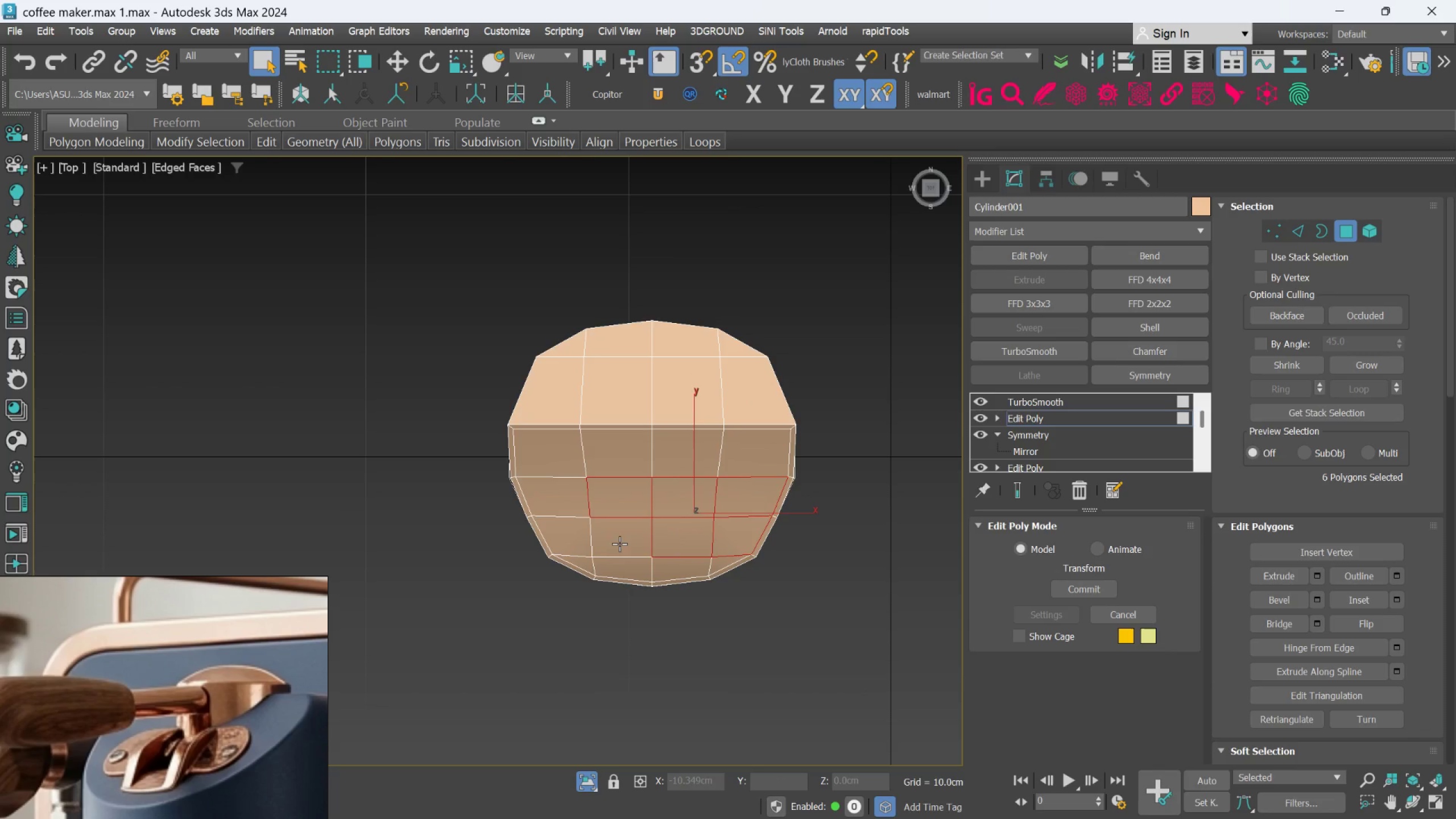 
double_click([619, 547])
 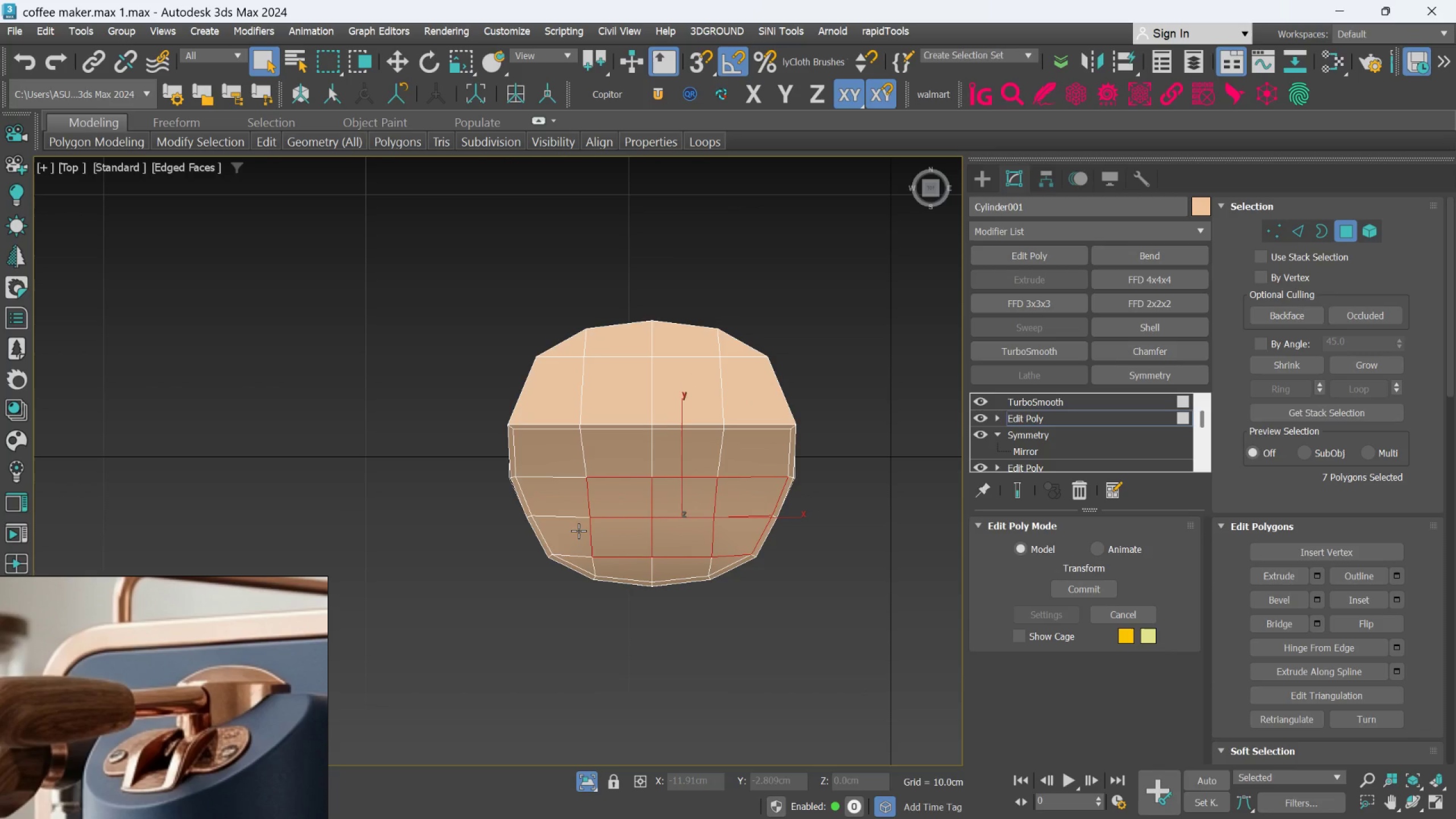 
left_click([578, 530])
 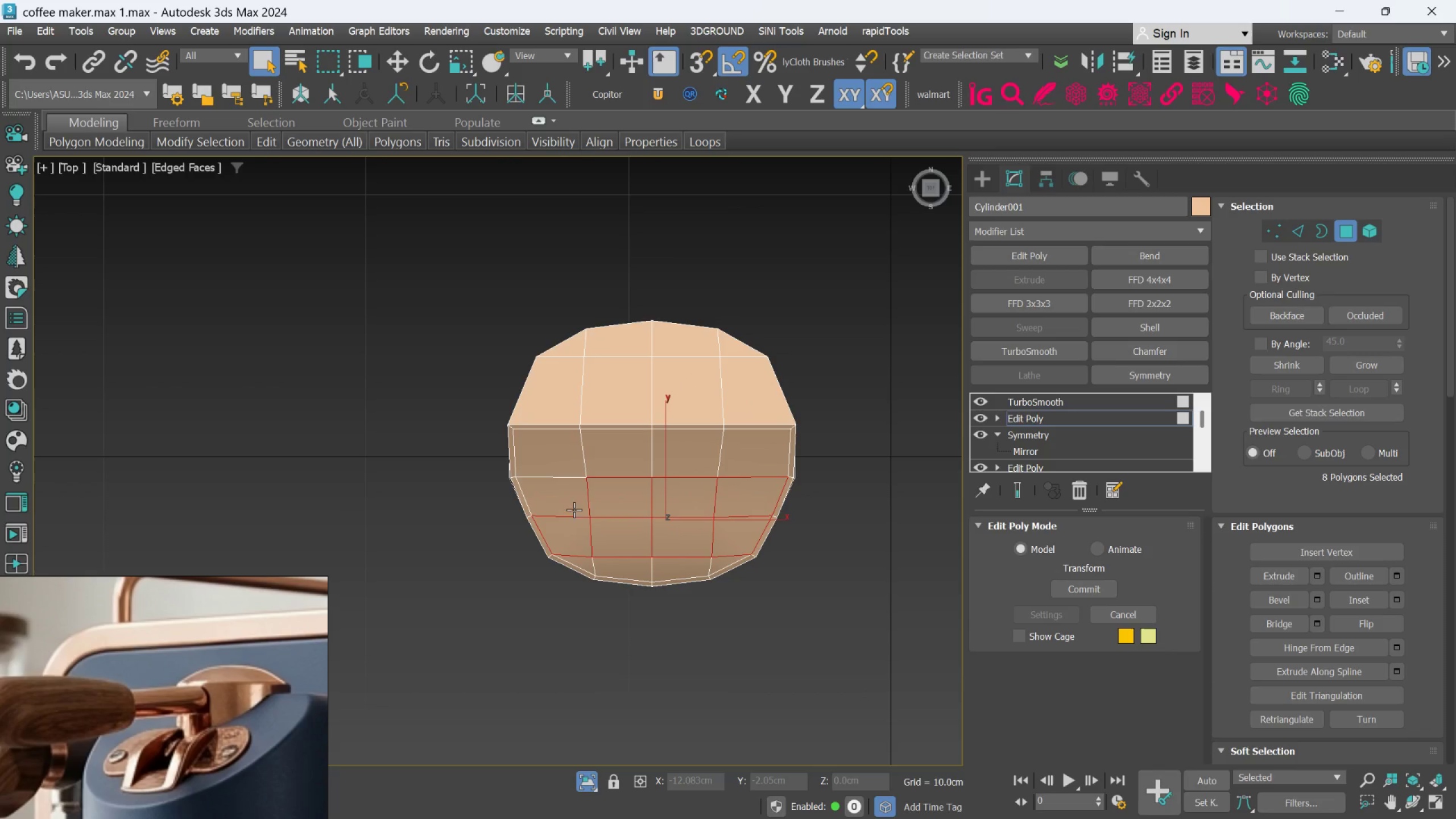 
hold_key(key=ControlLeft, duration=0.77)
double_click([574, 504])
 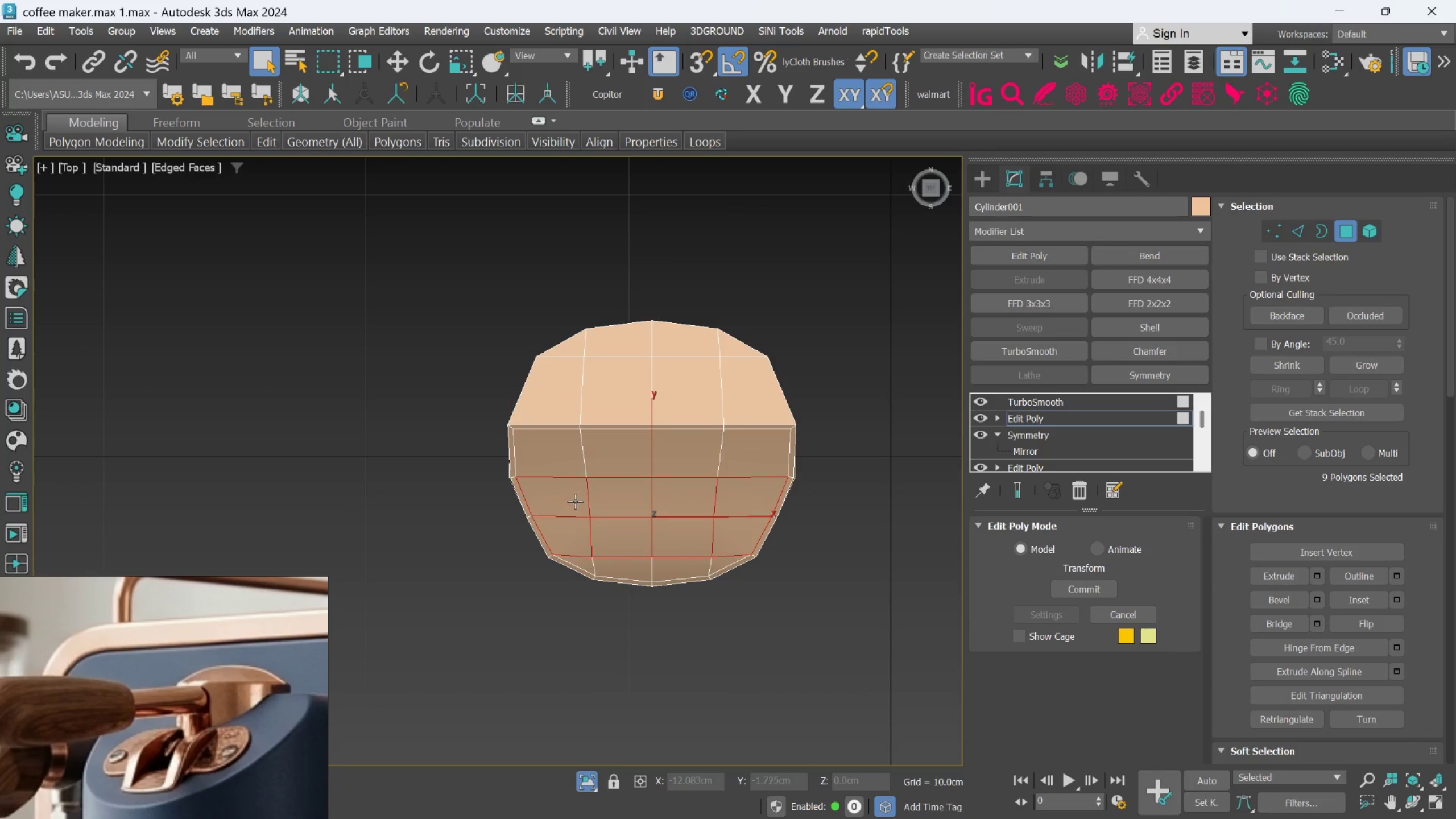 
scroll: coordinate [1354, 688], scroll_direction: down, amount: 42.0
 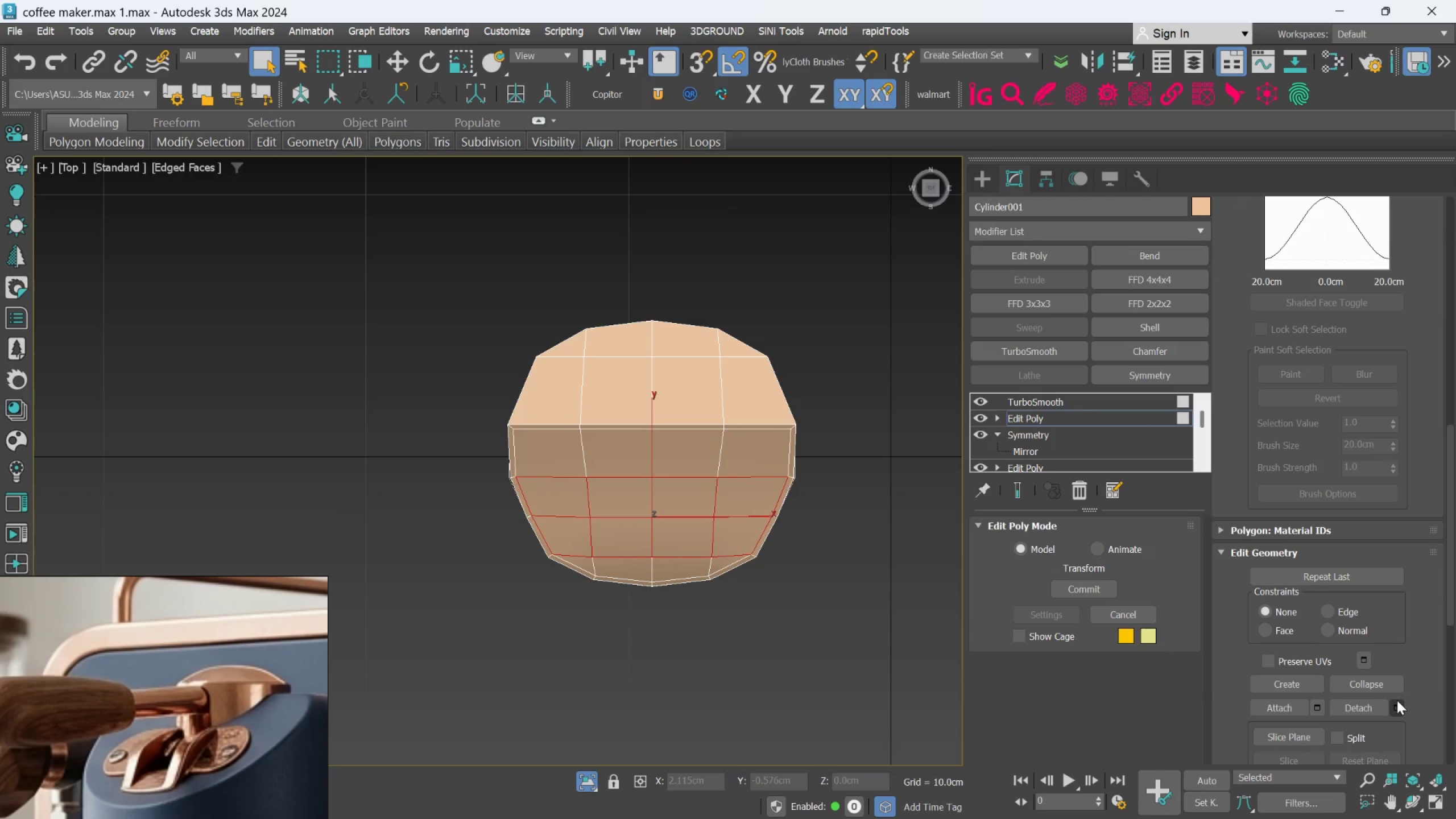 
left_click([1397, 702])
 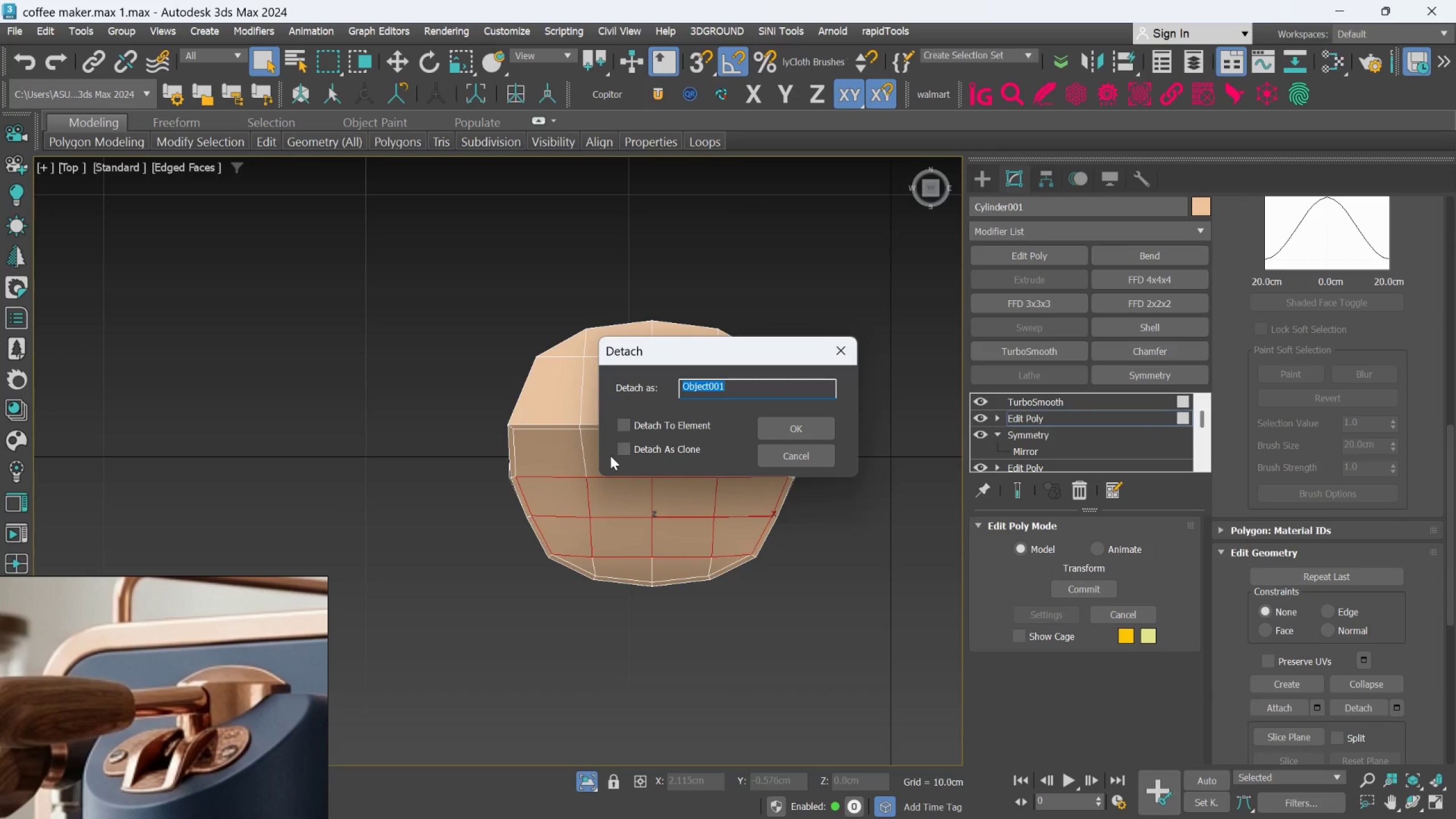 
left_click([613, 450])
 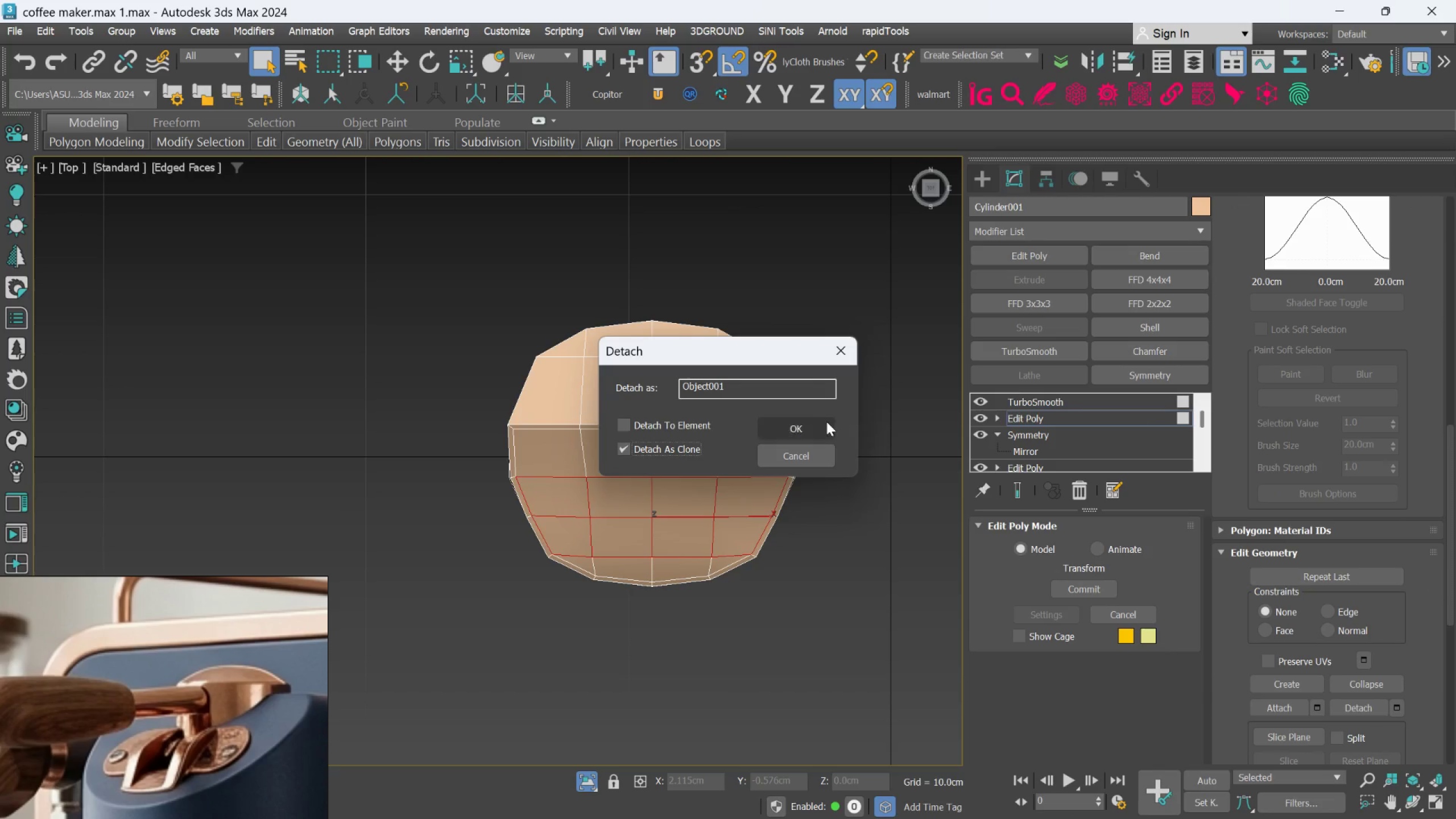 
left_click([813, 429])
 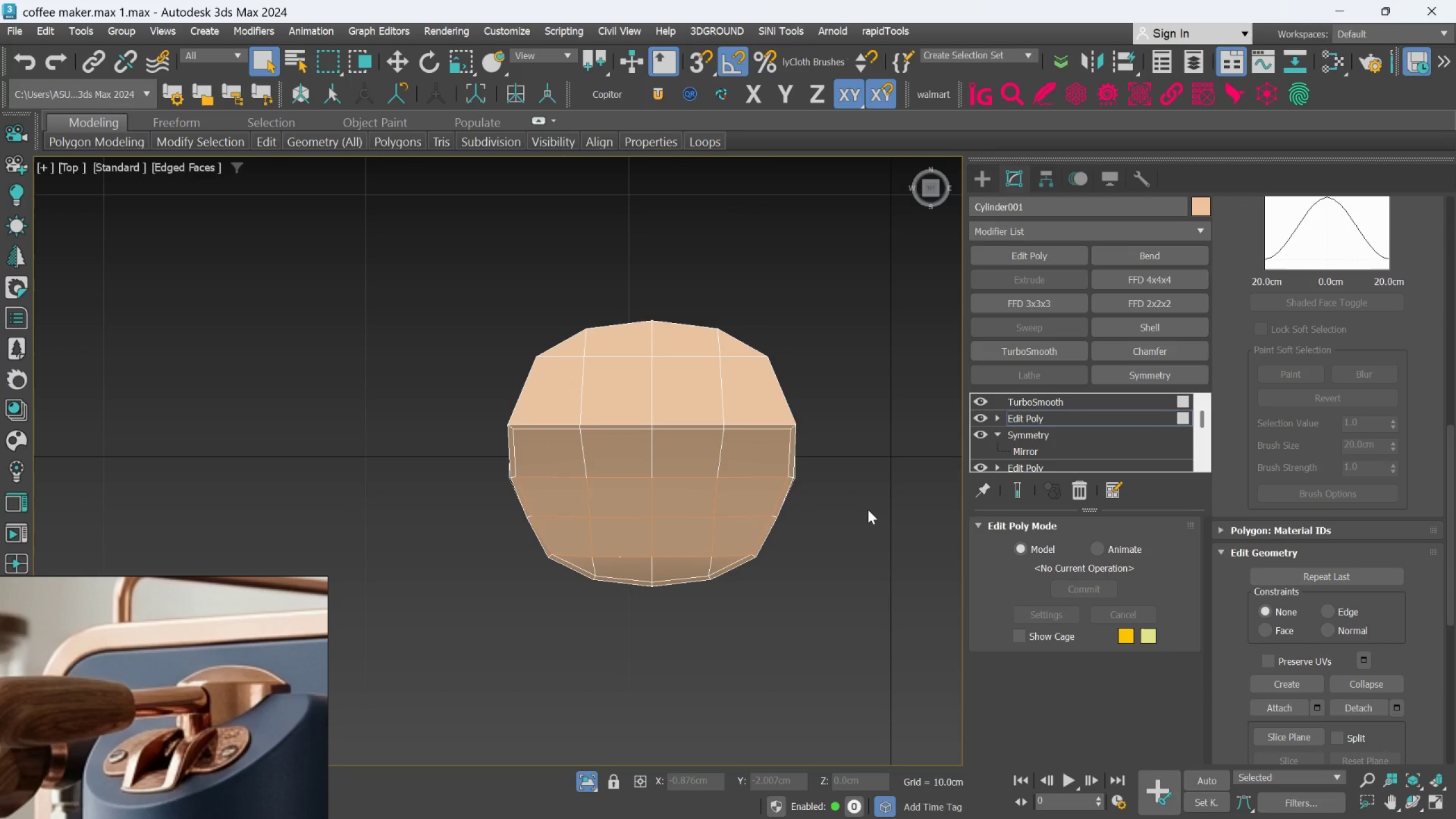 
left_click([868, 510])
 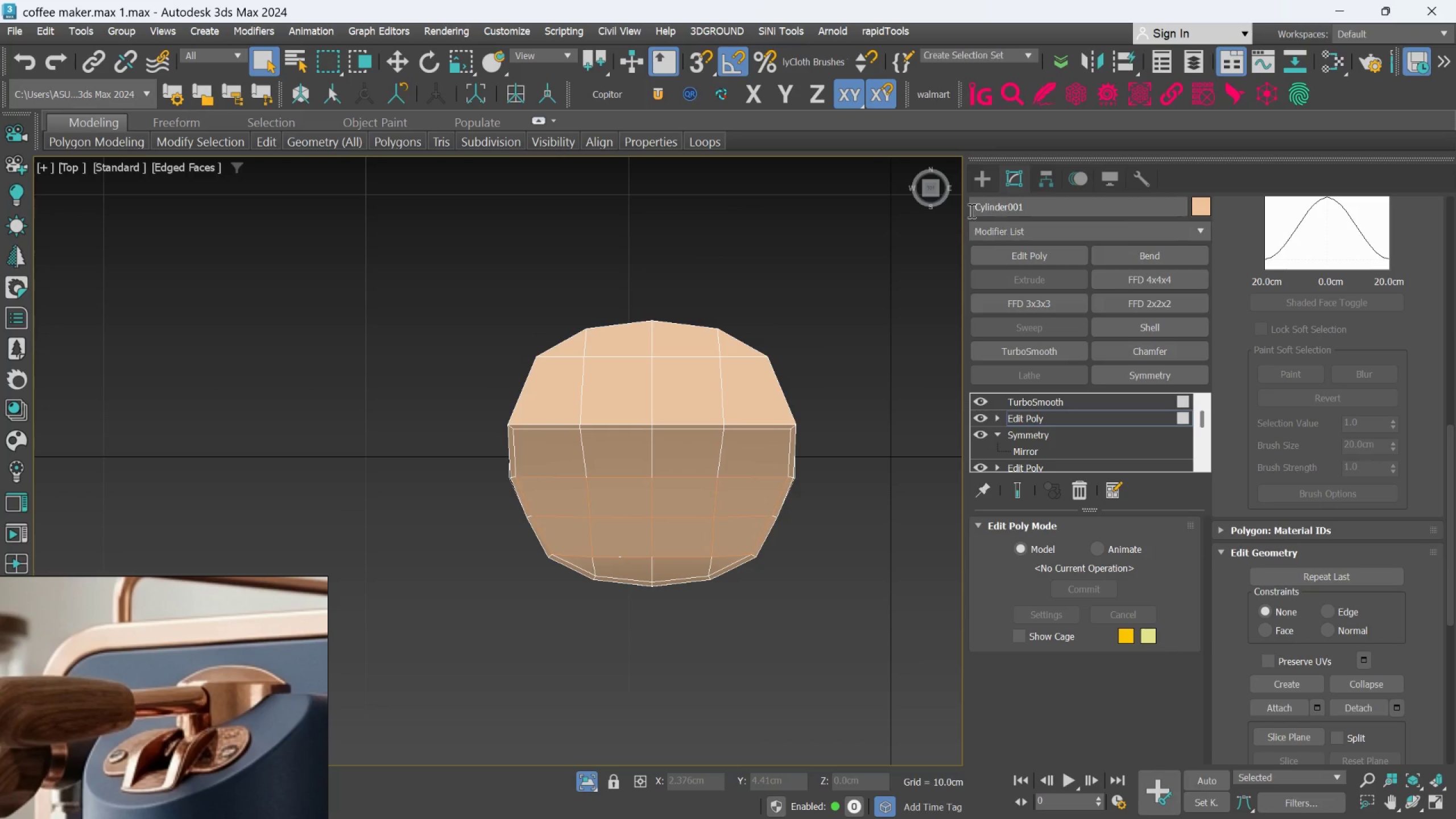 
left_click([978, 177])
 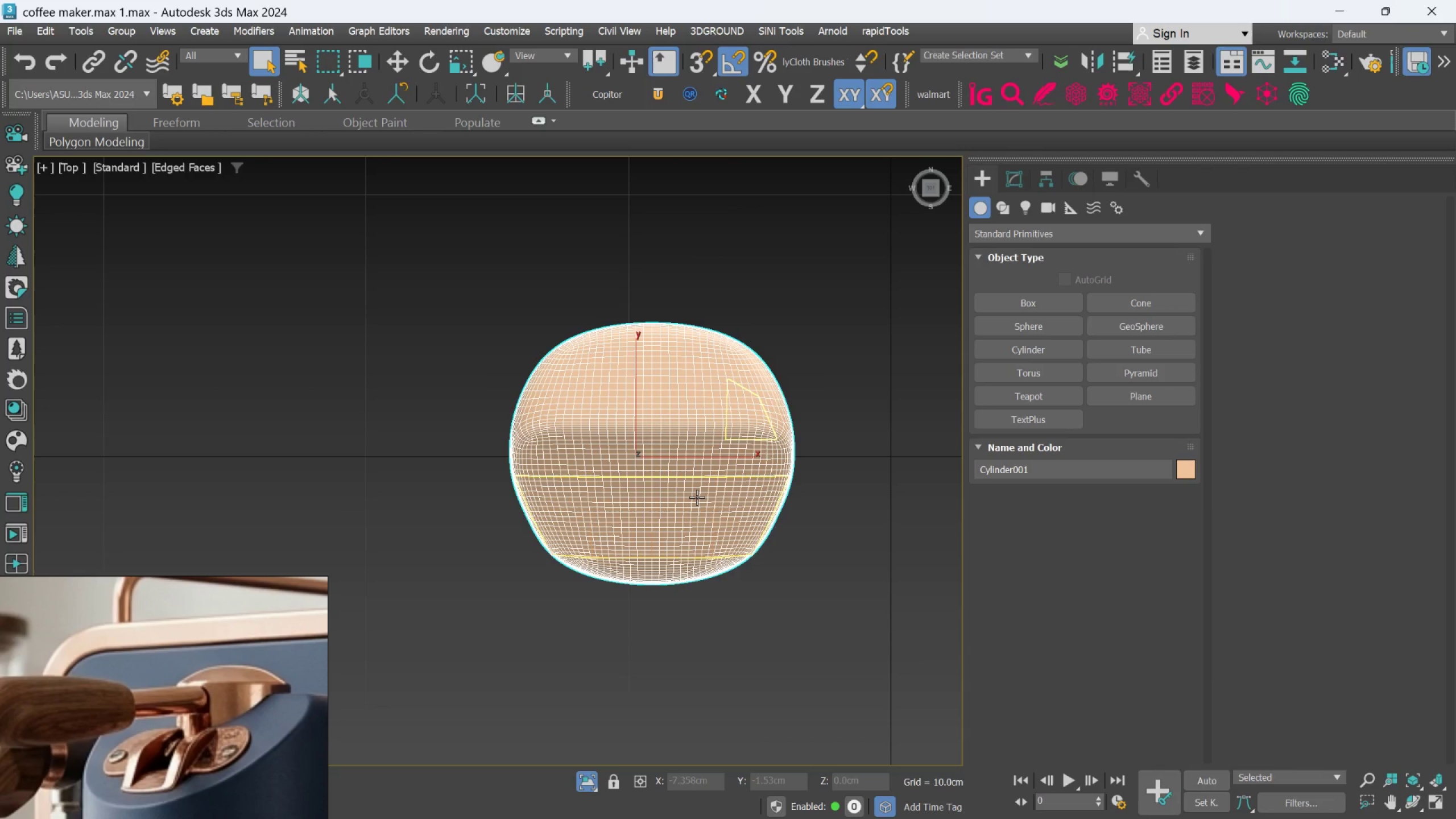 
left_click([696, 497])
 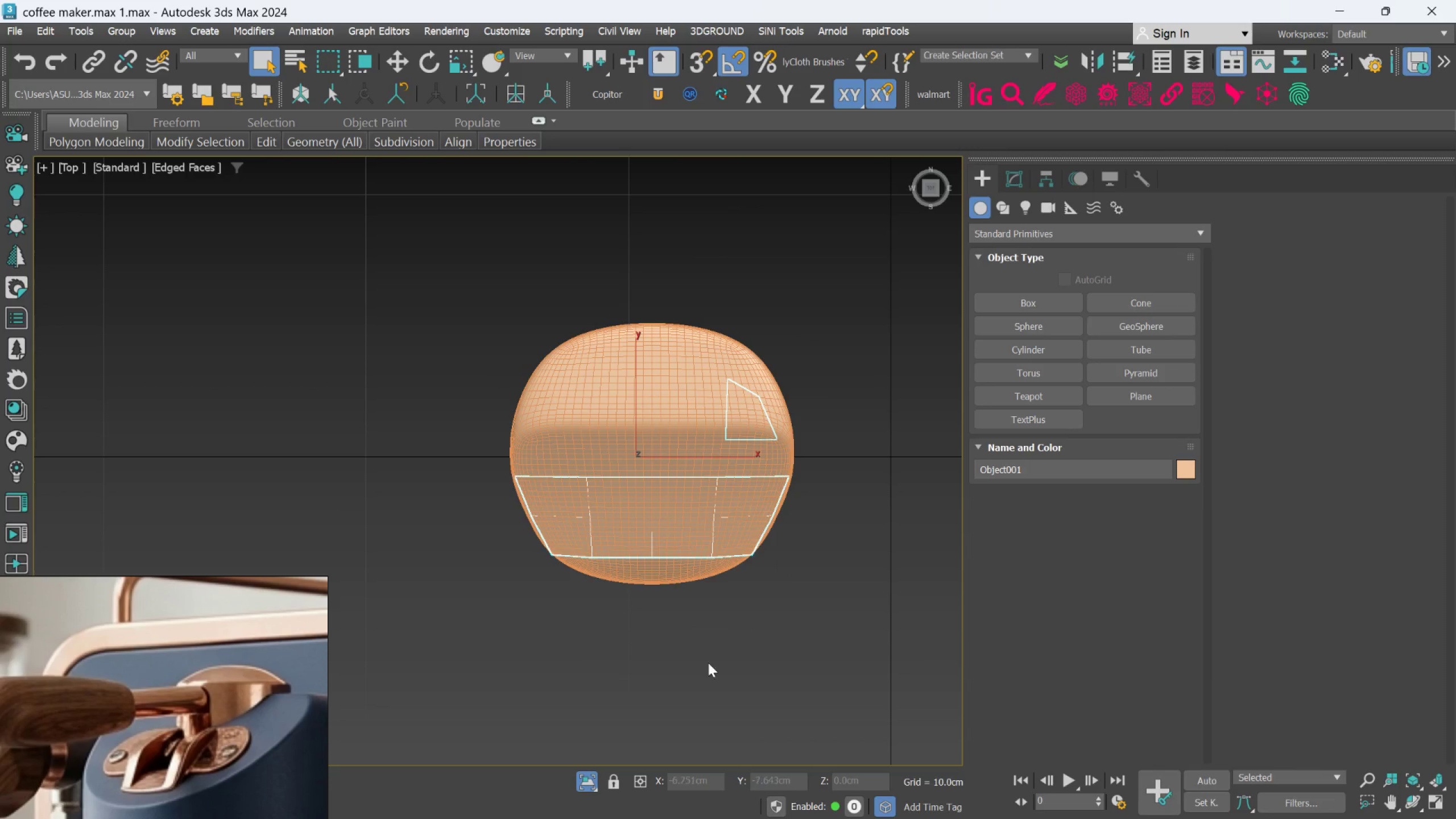 
left_click([593, 776])
 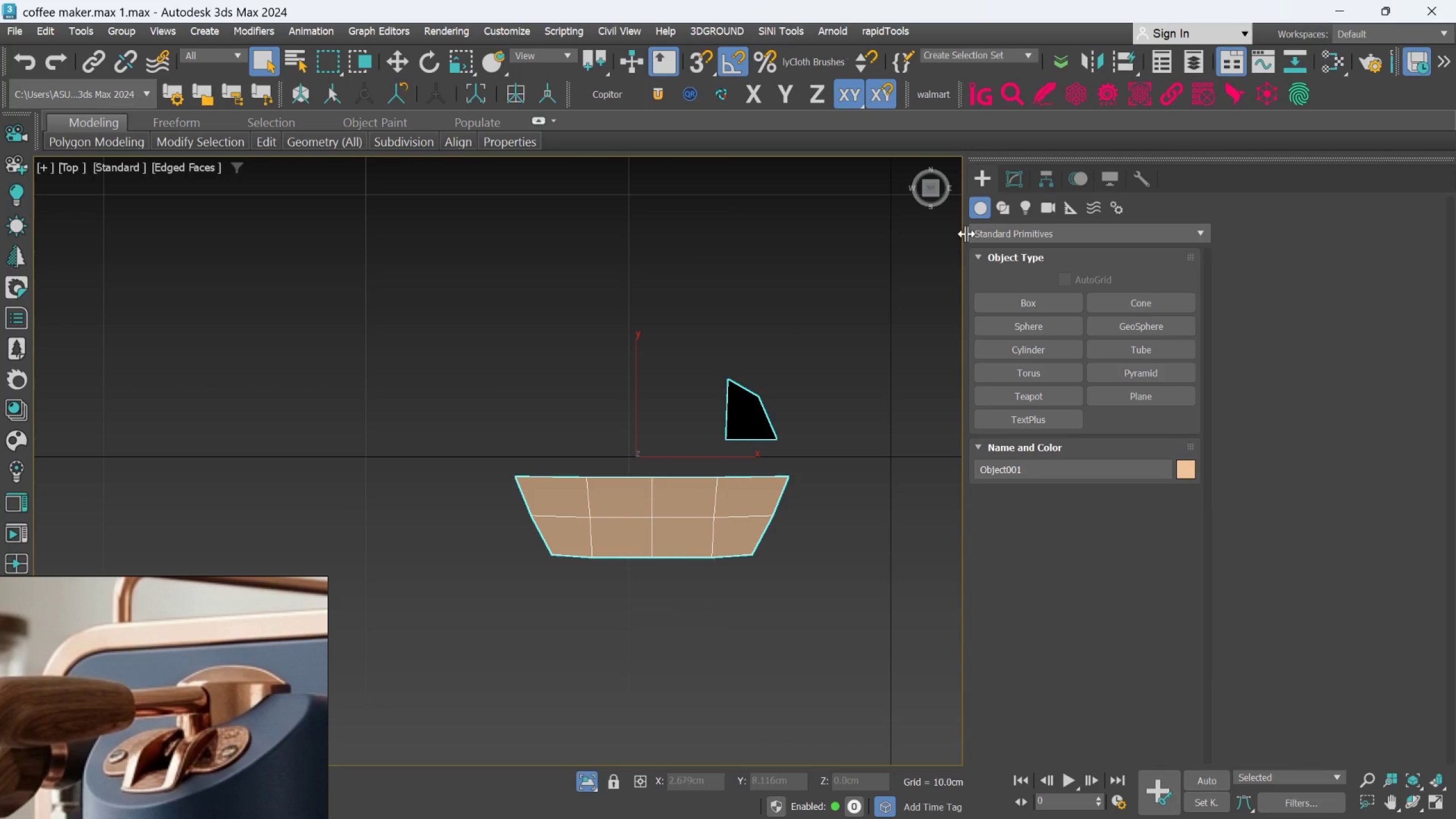 
left_click([1014, 174])
 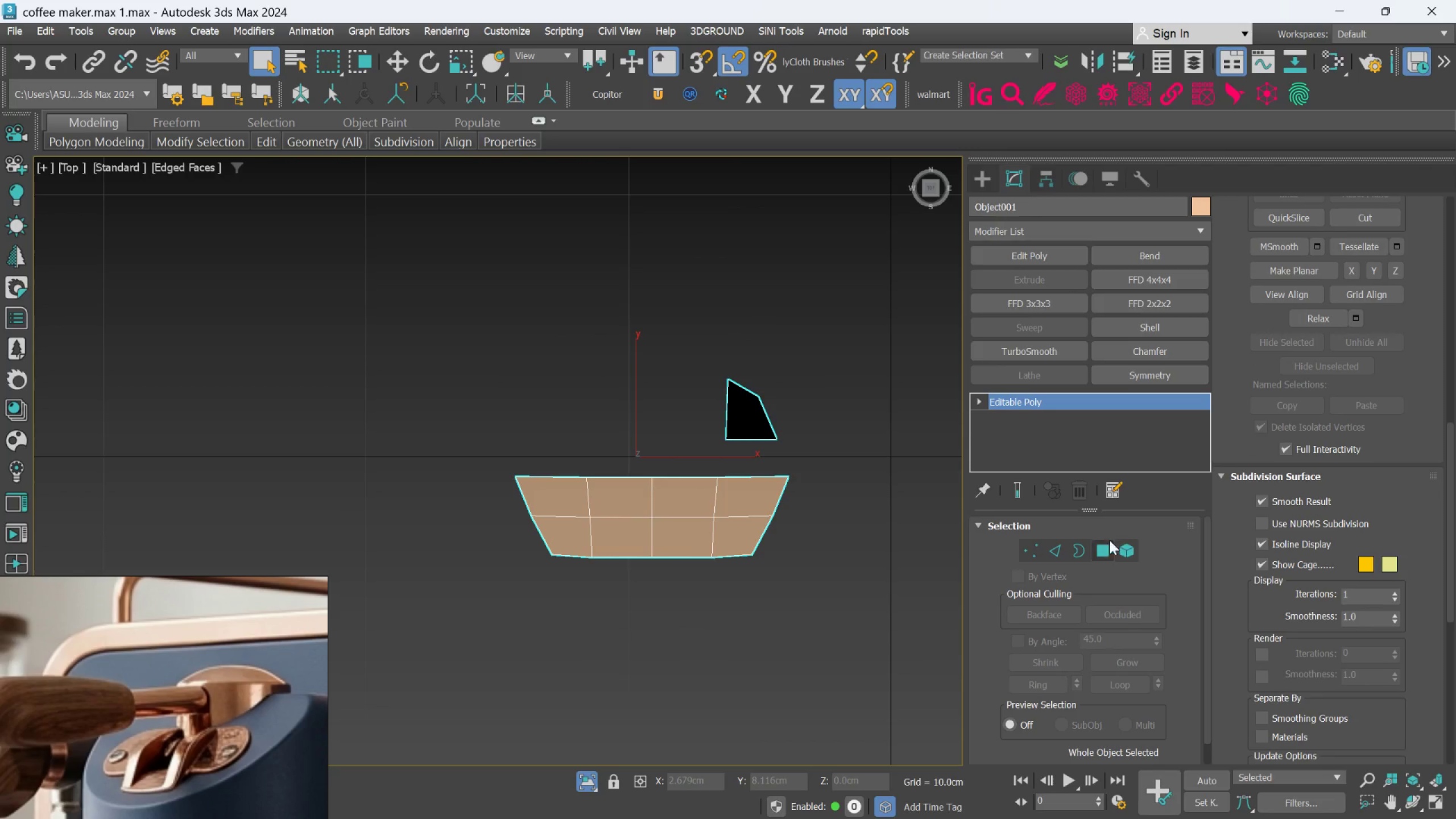 
left_click([1103, 551])
 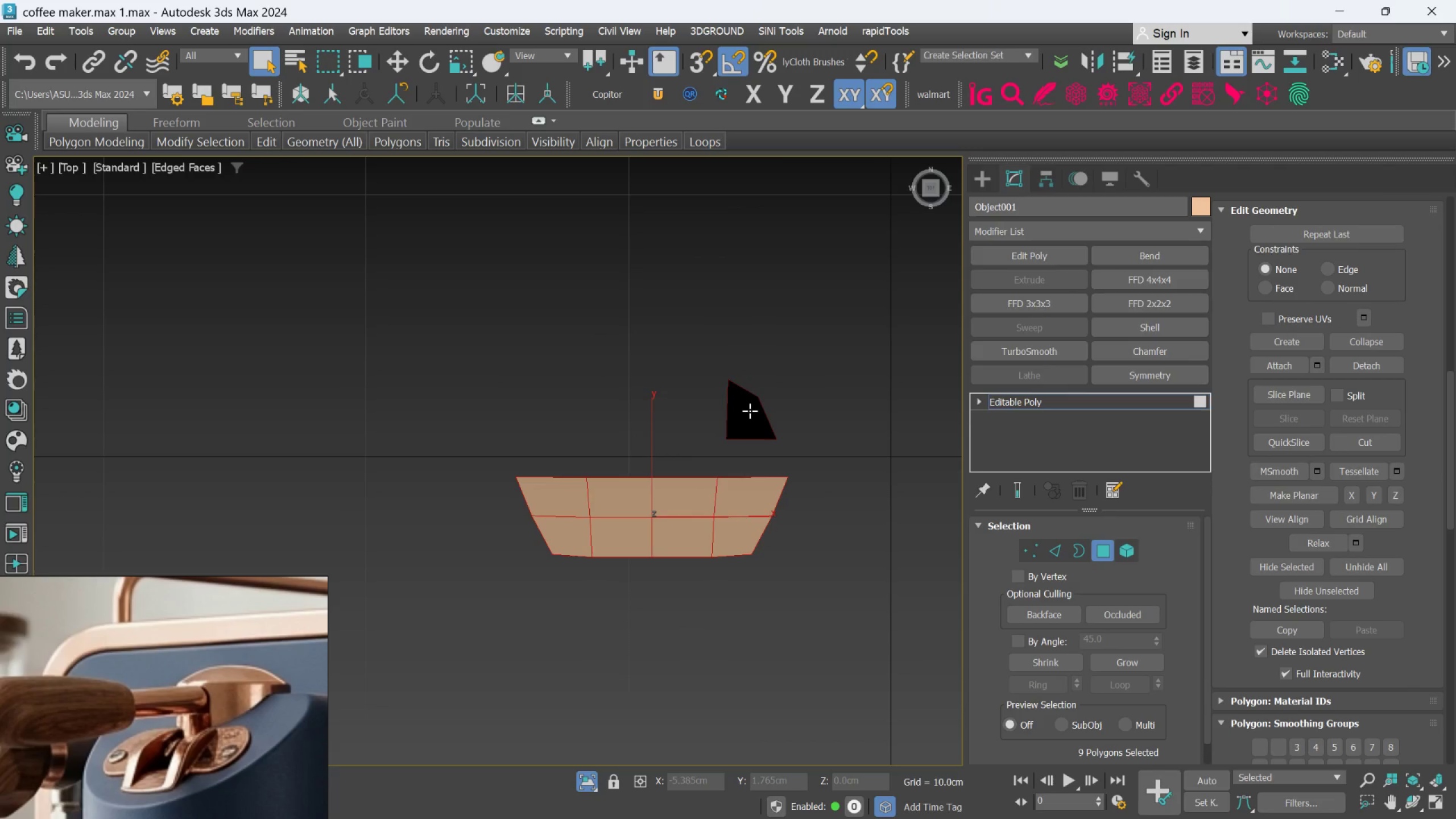 
left_click([750, 411])
 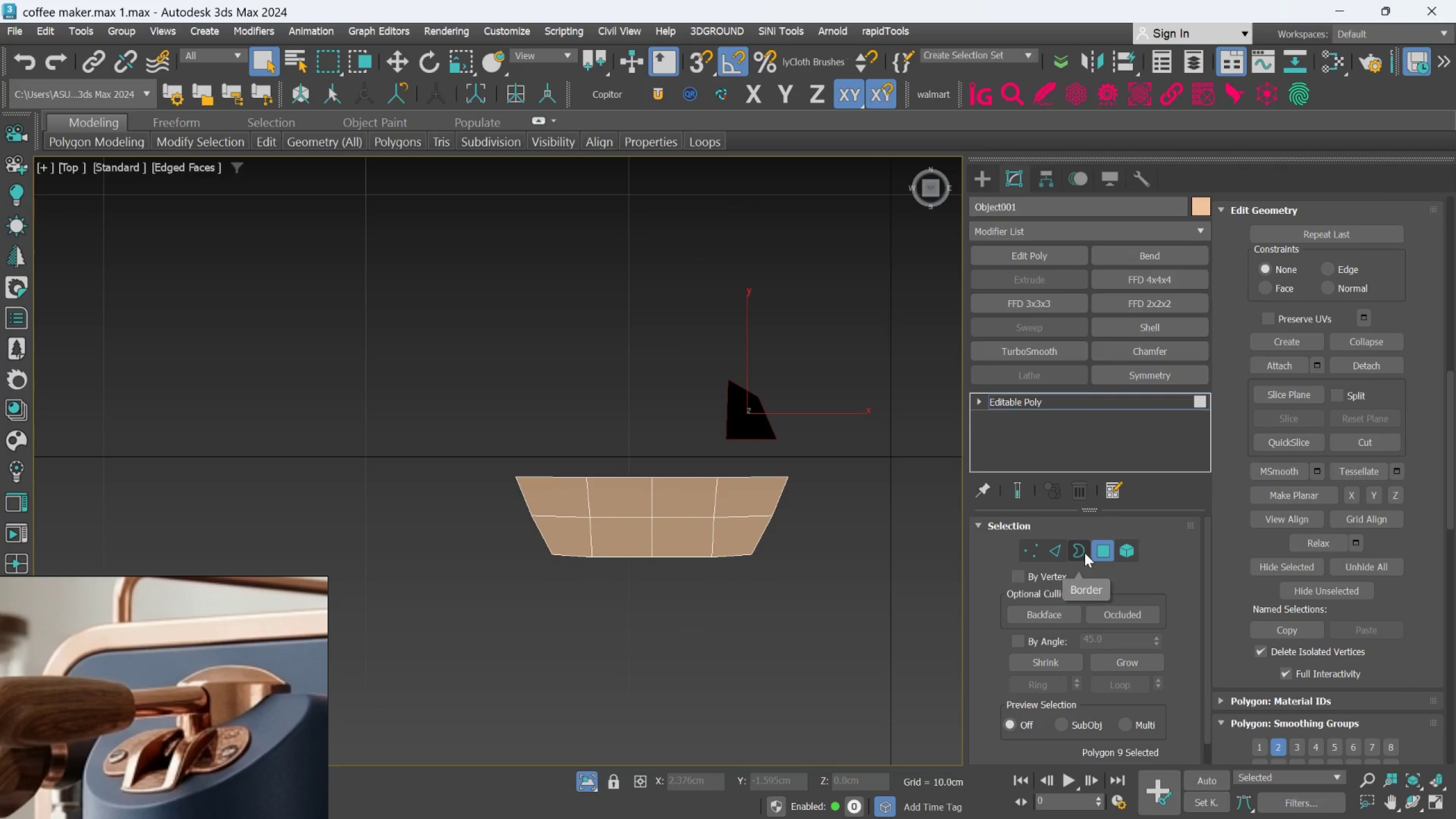 
key(Delete)
 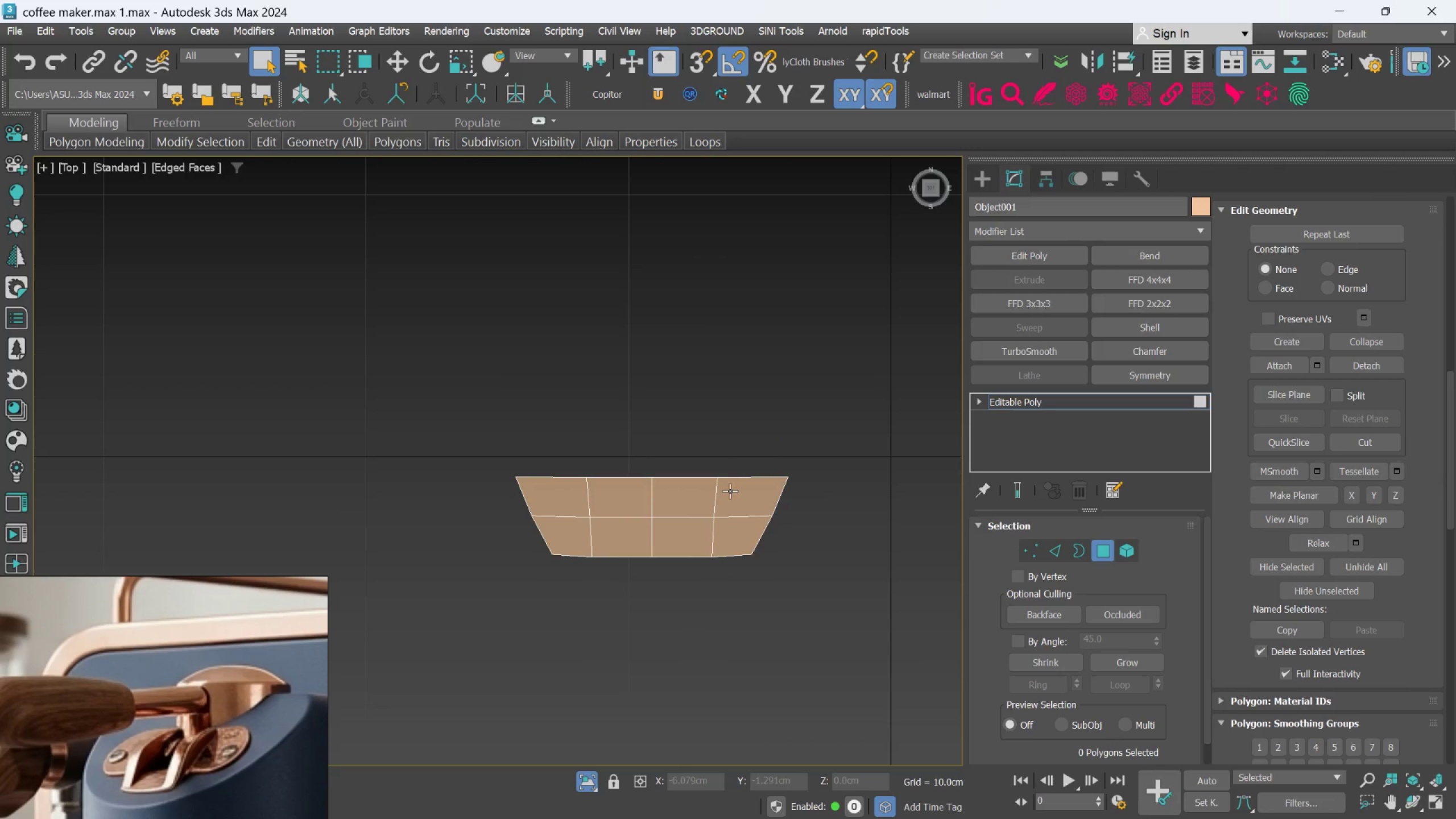 
left_click([724, 491])
 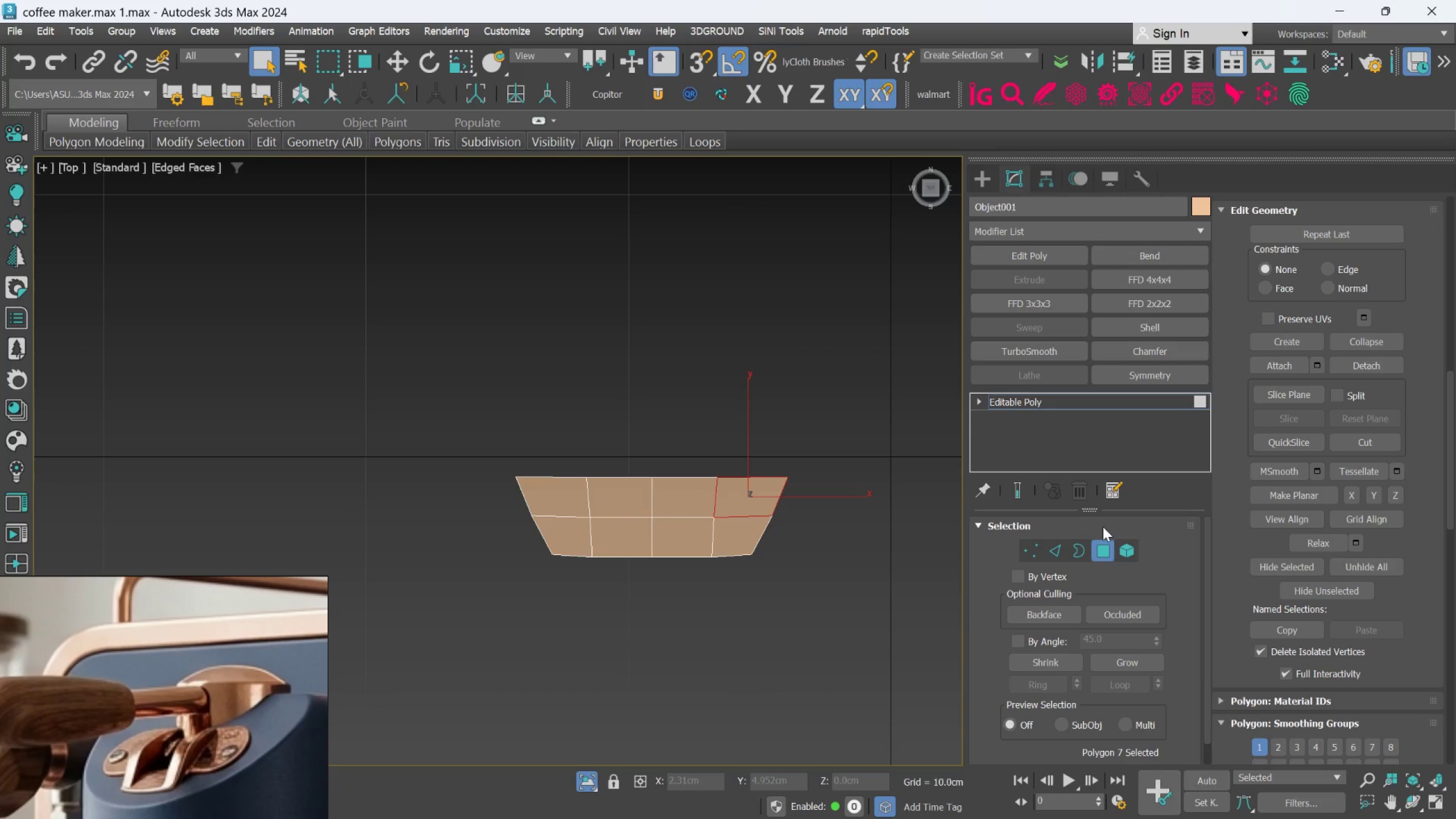 
left_click([1119, 544])
 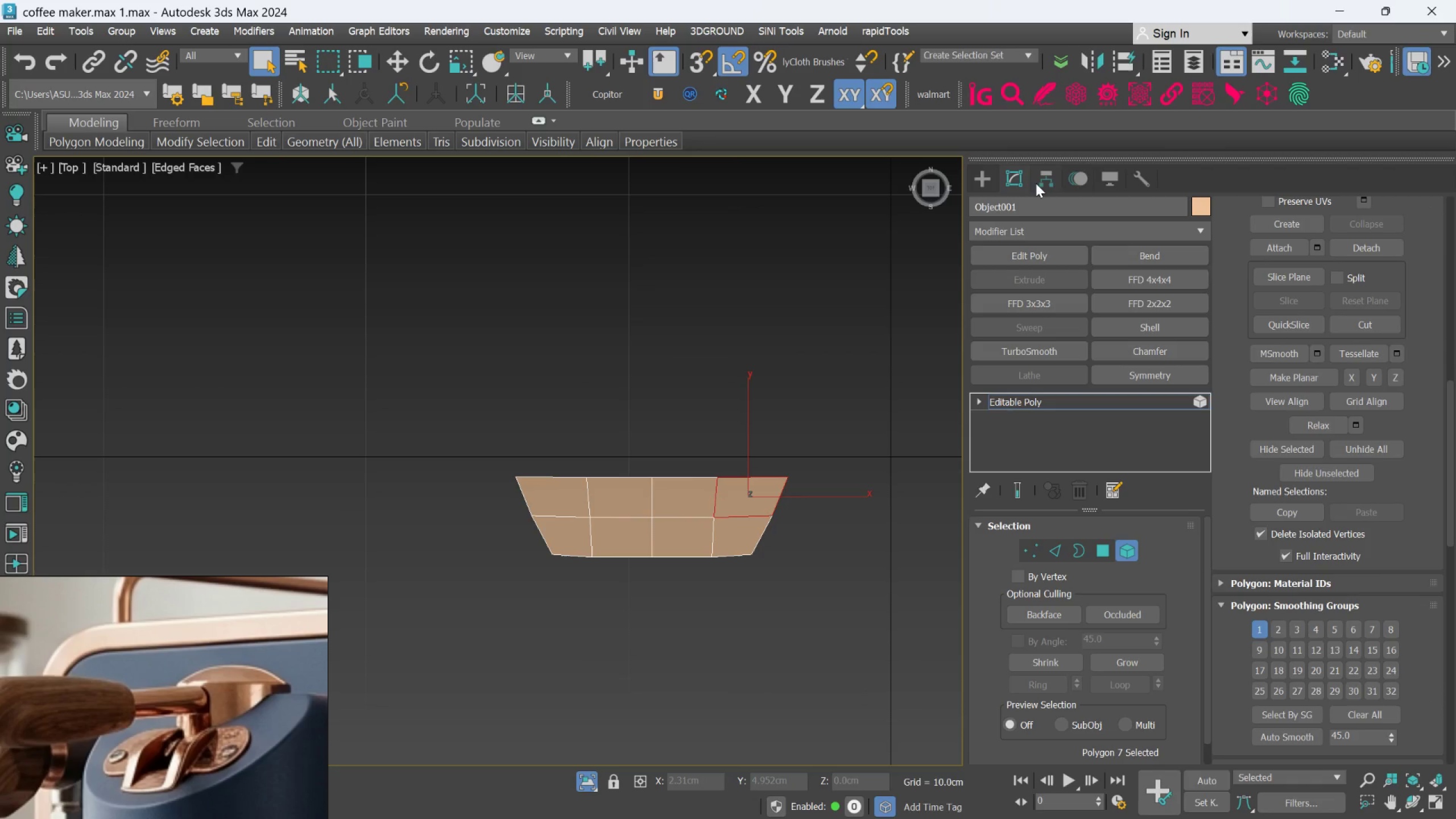 
left_click([1040, 180])
 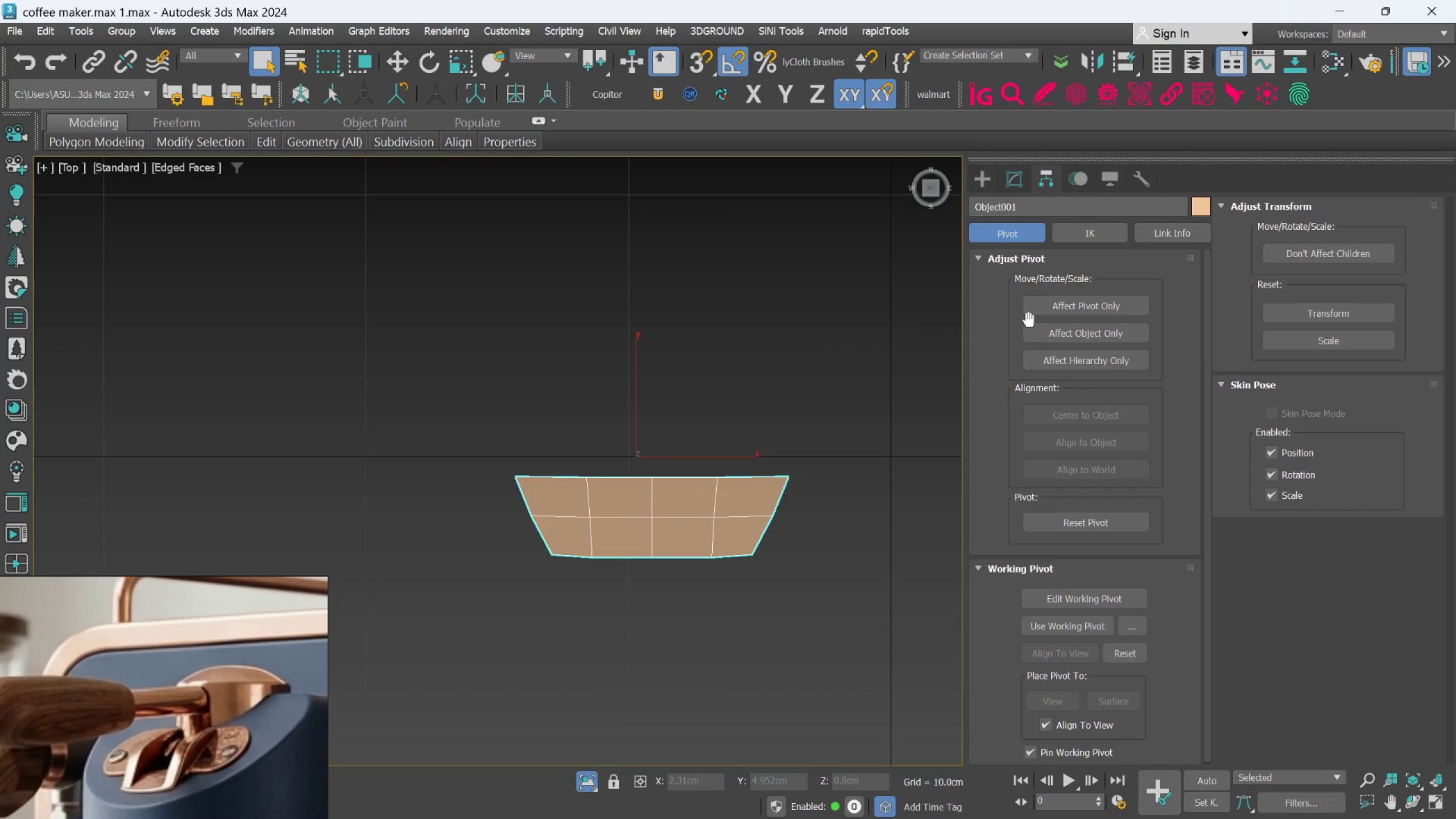 
left_click([1033, 308])
 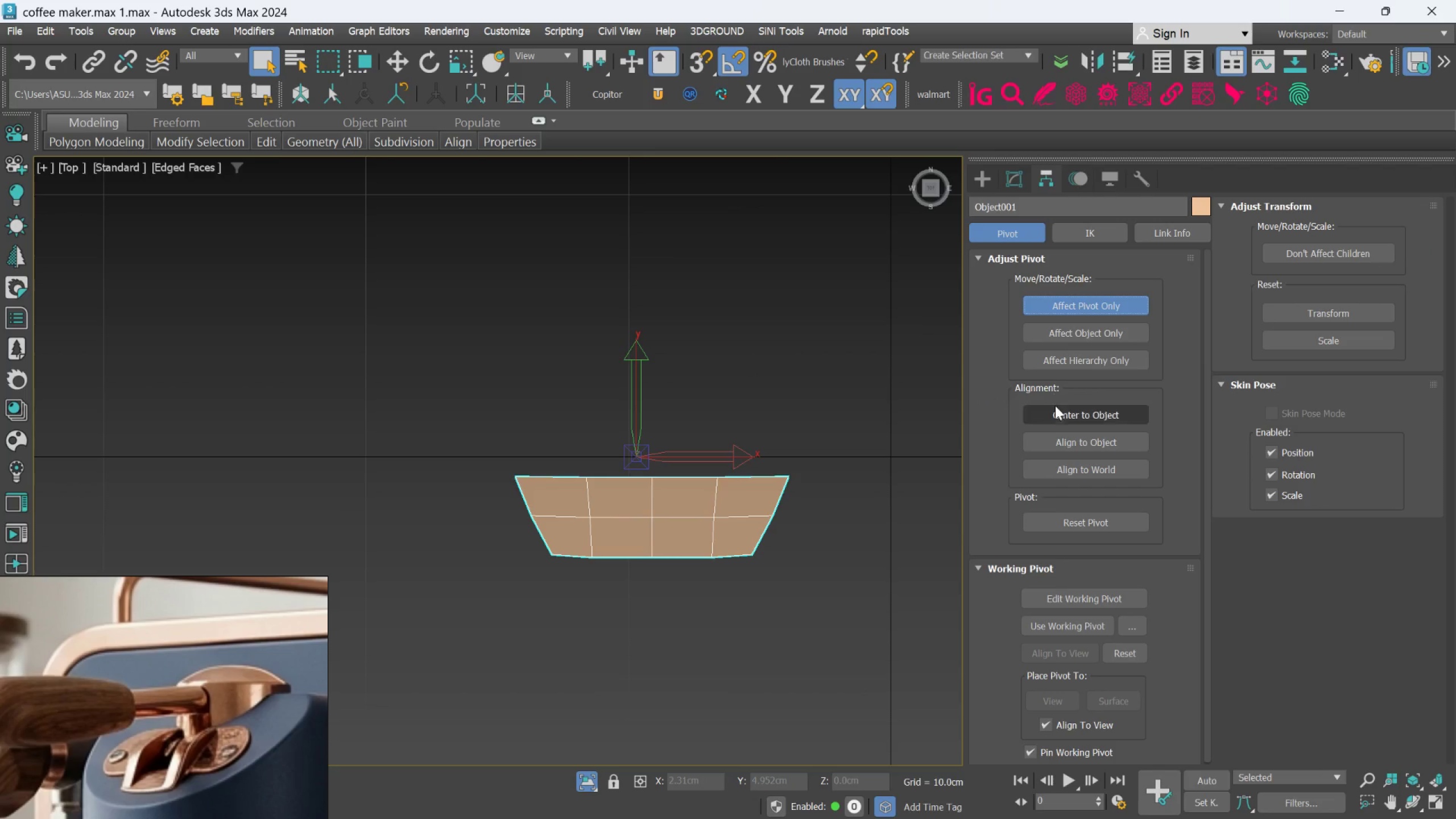 
left_click([1056, 416])
 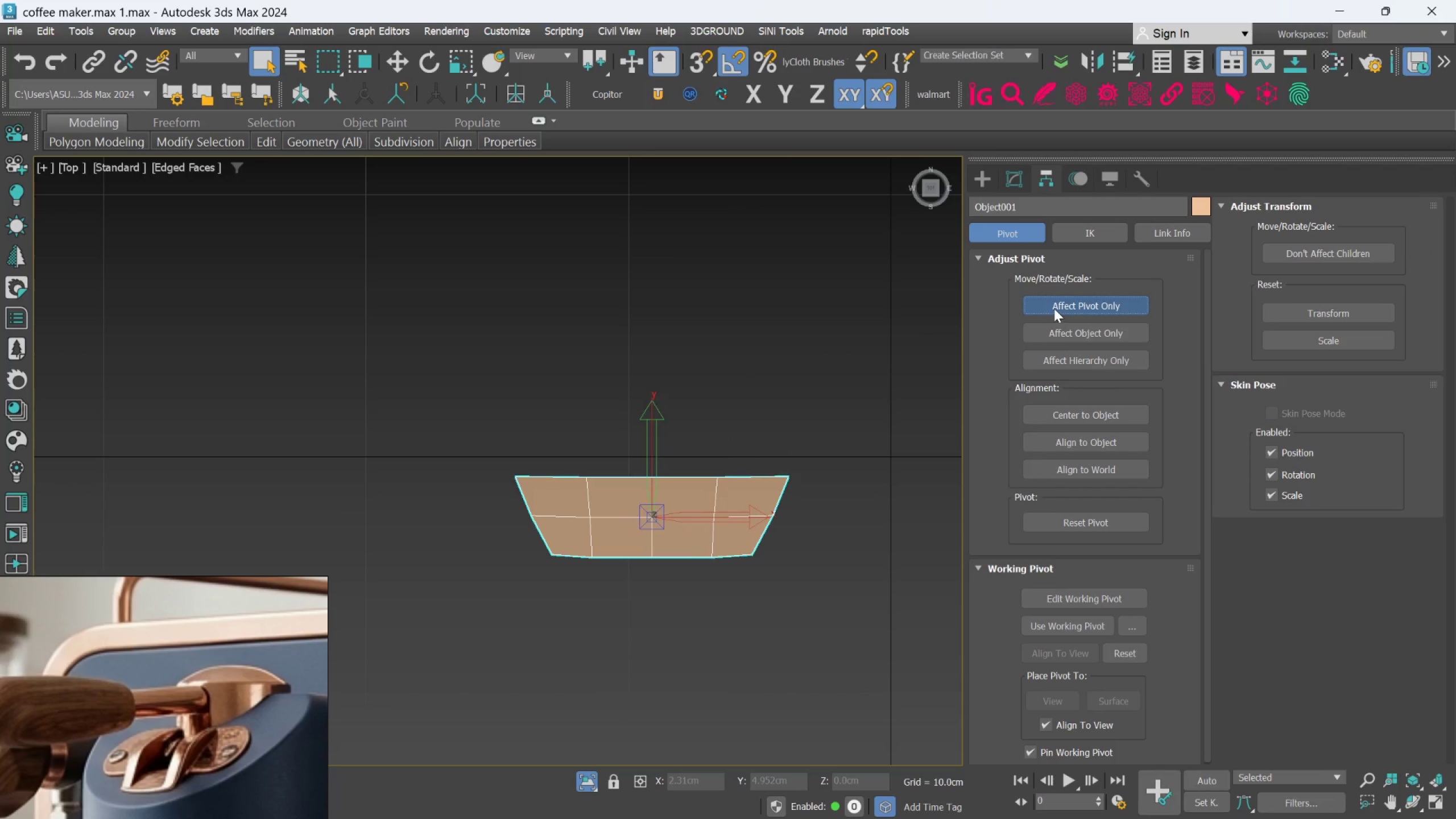 
left_click([1018, 182])
 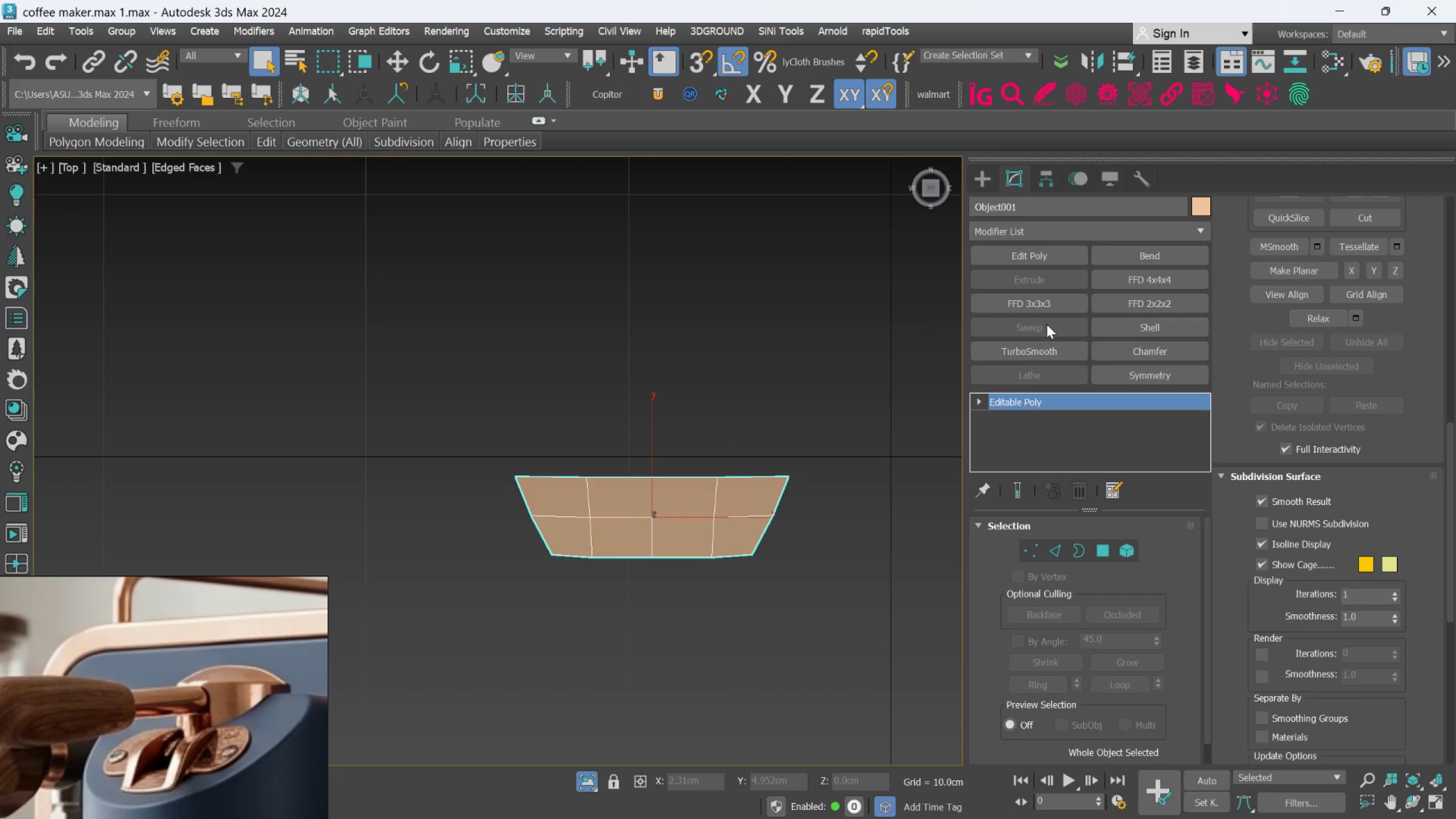 
left_click([1044, 347])
 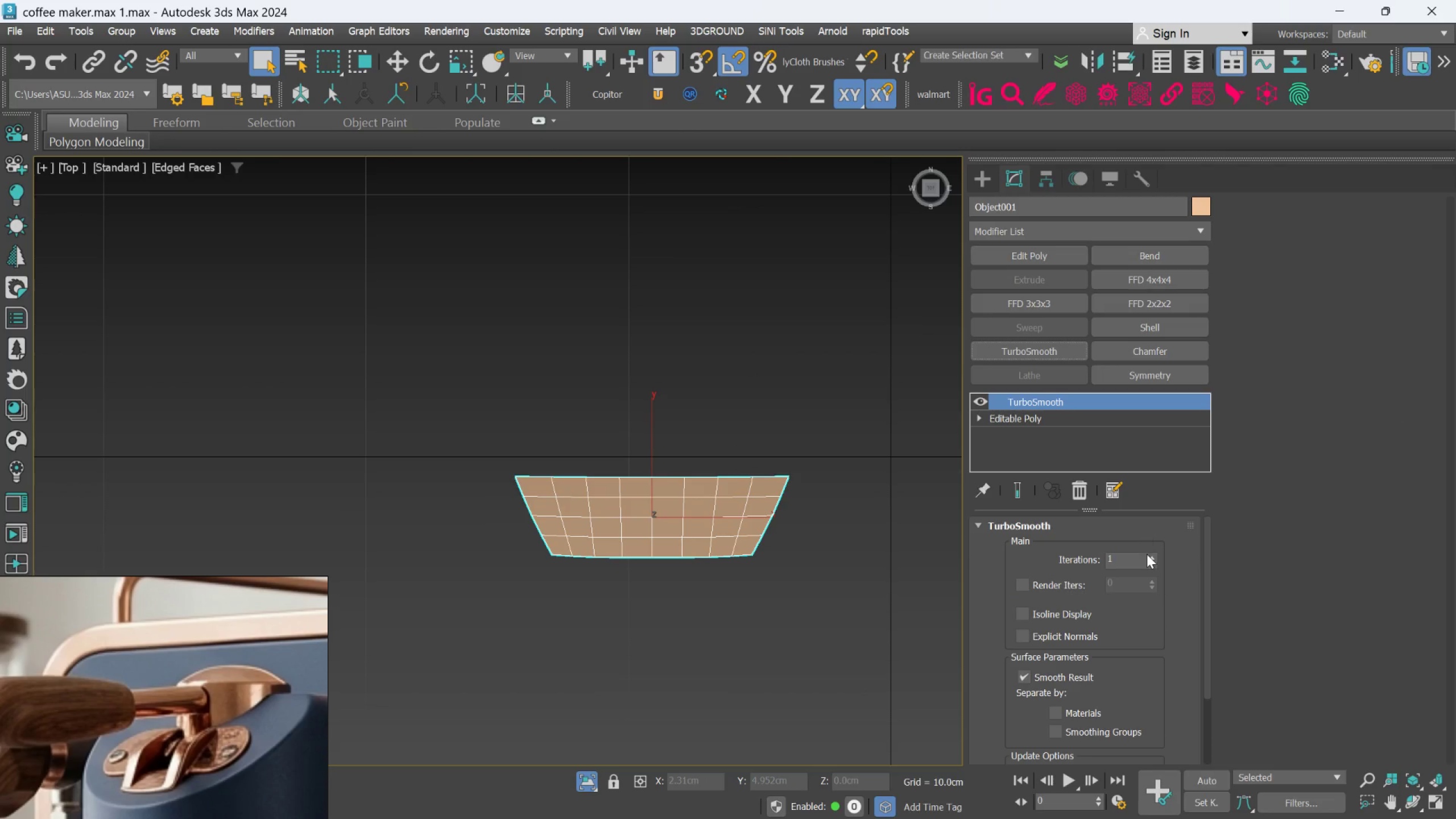 
left_click([1149, 554])
 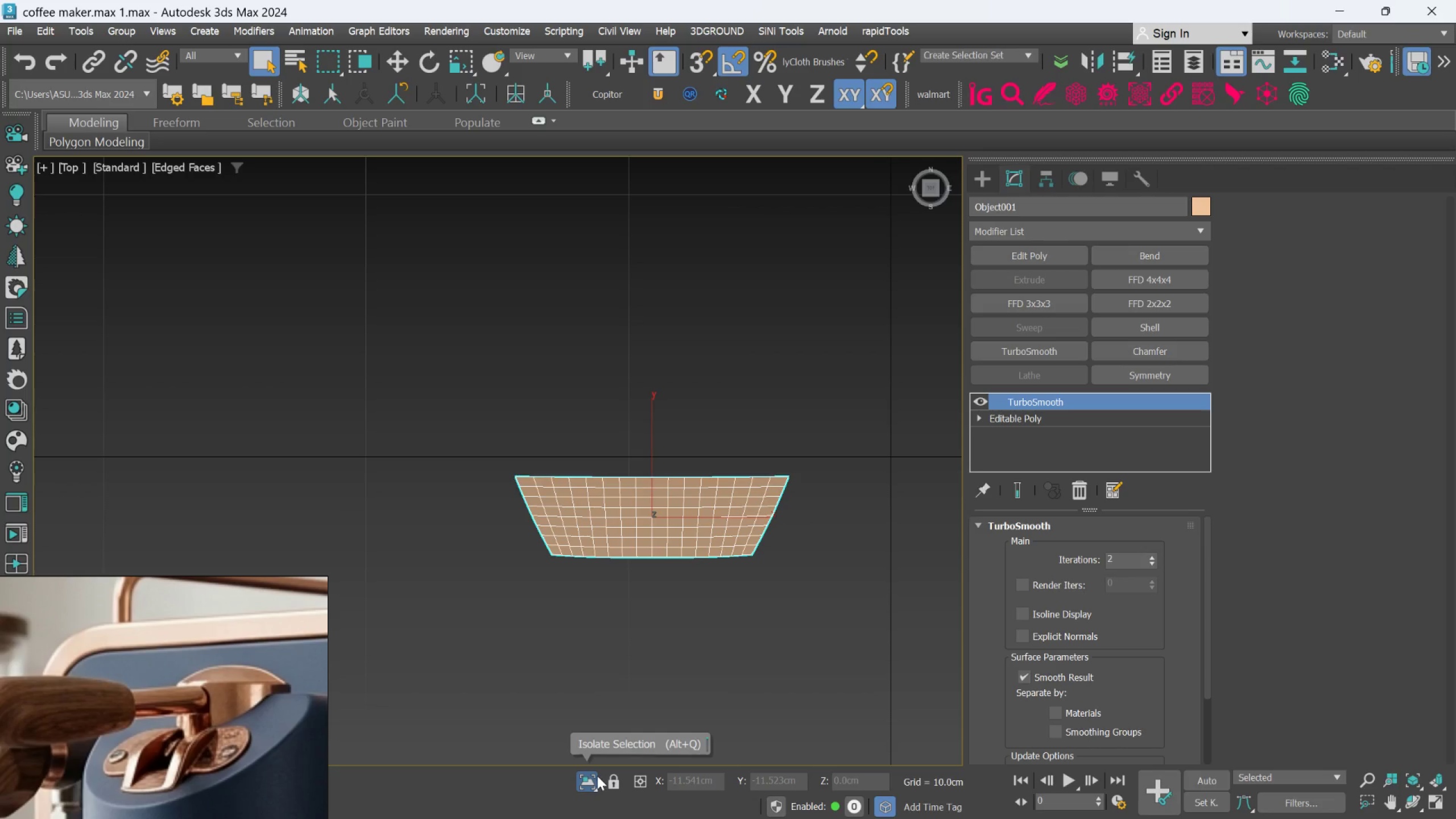 
left_click([590, 779])
 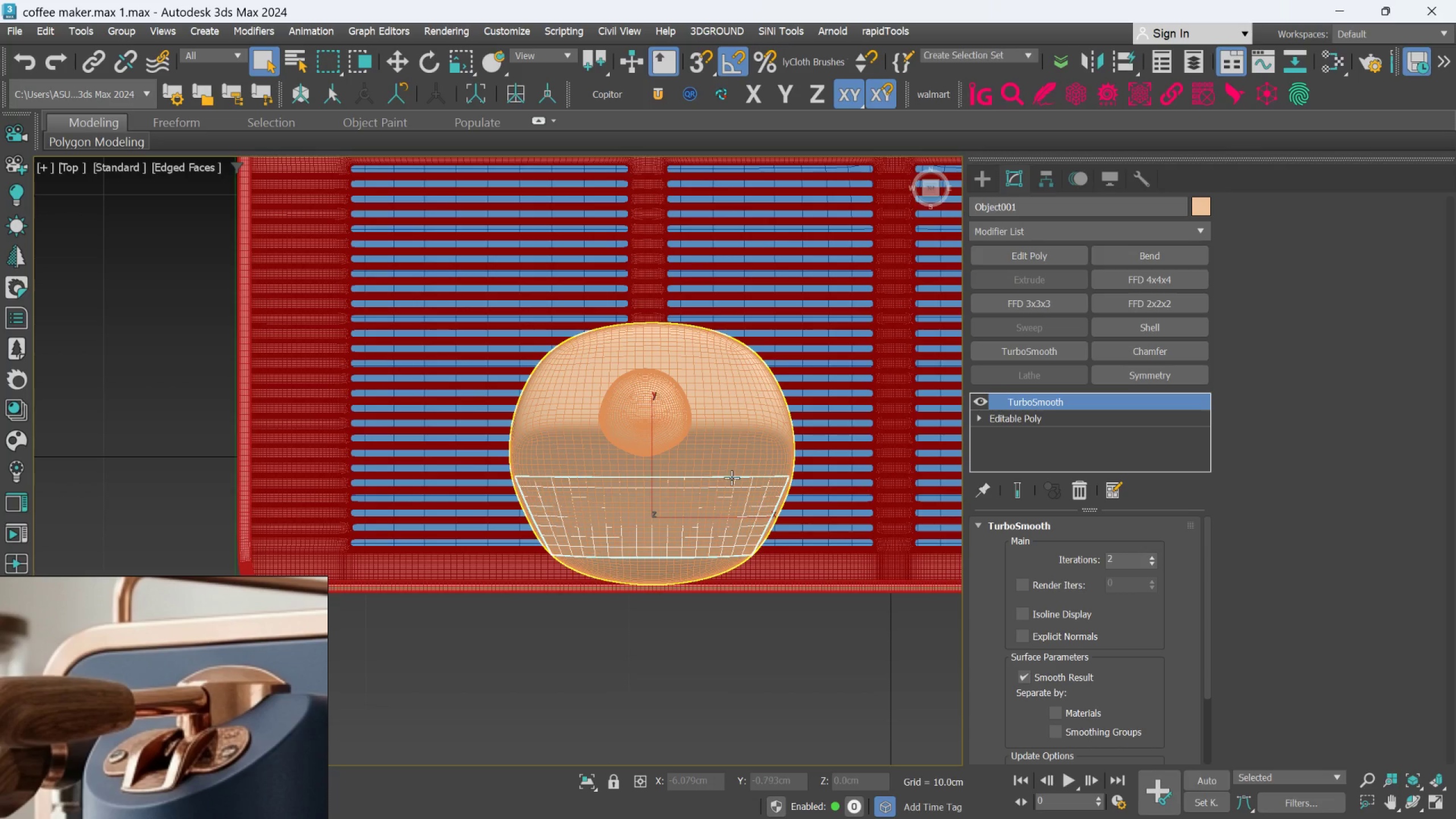 
scroll: coordinate [698, 474], scroll_direction: up, amount: 4.0
 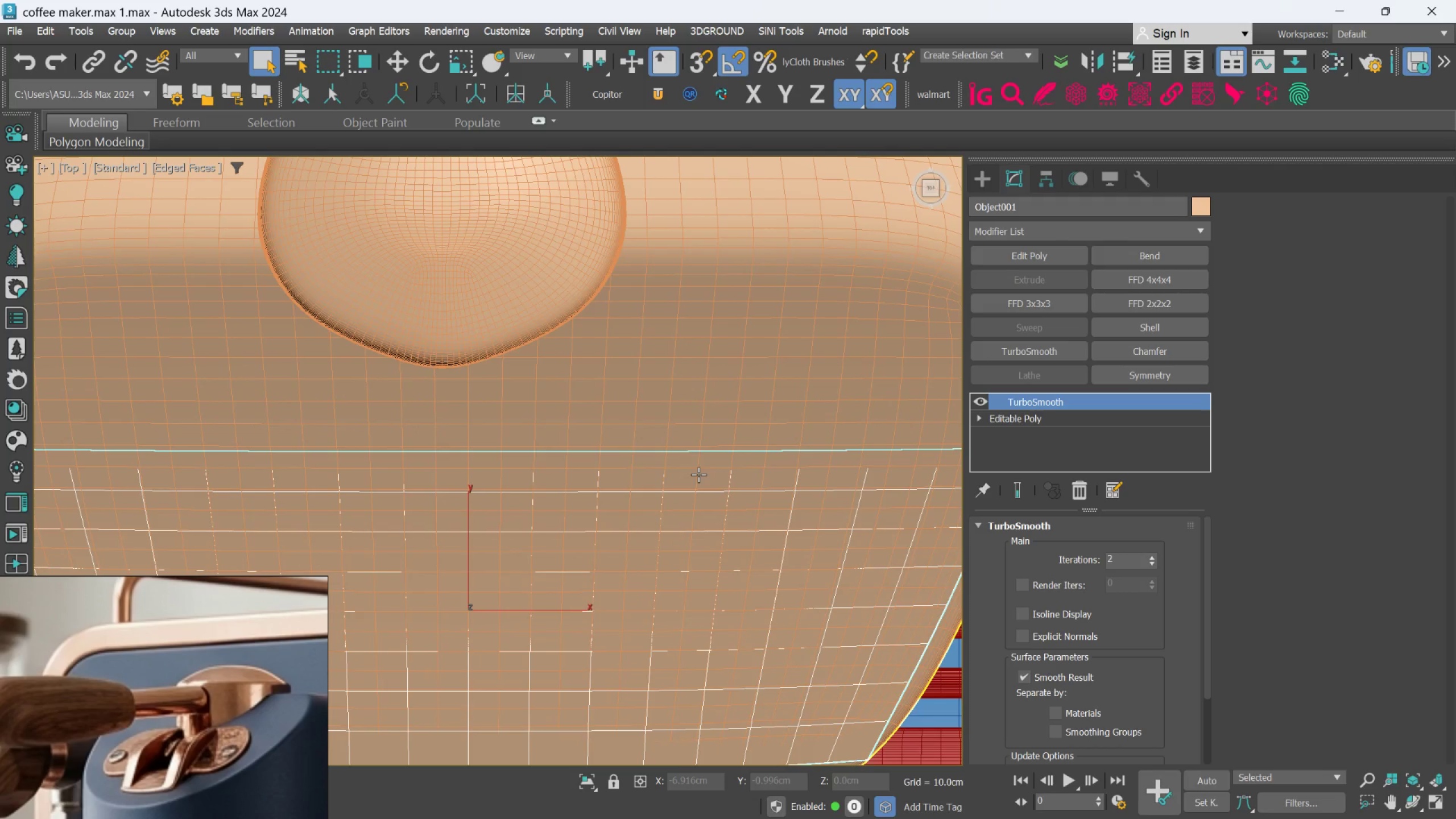 
scroll: coordinate [698, 474], scroll_direction: down, amount: 2.0
 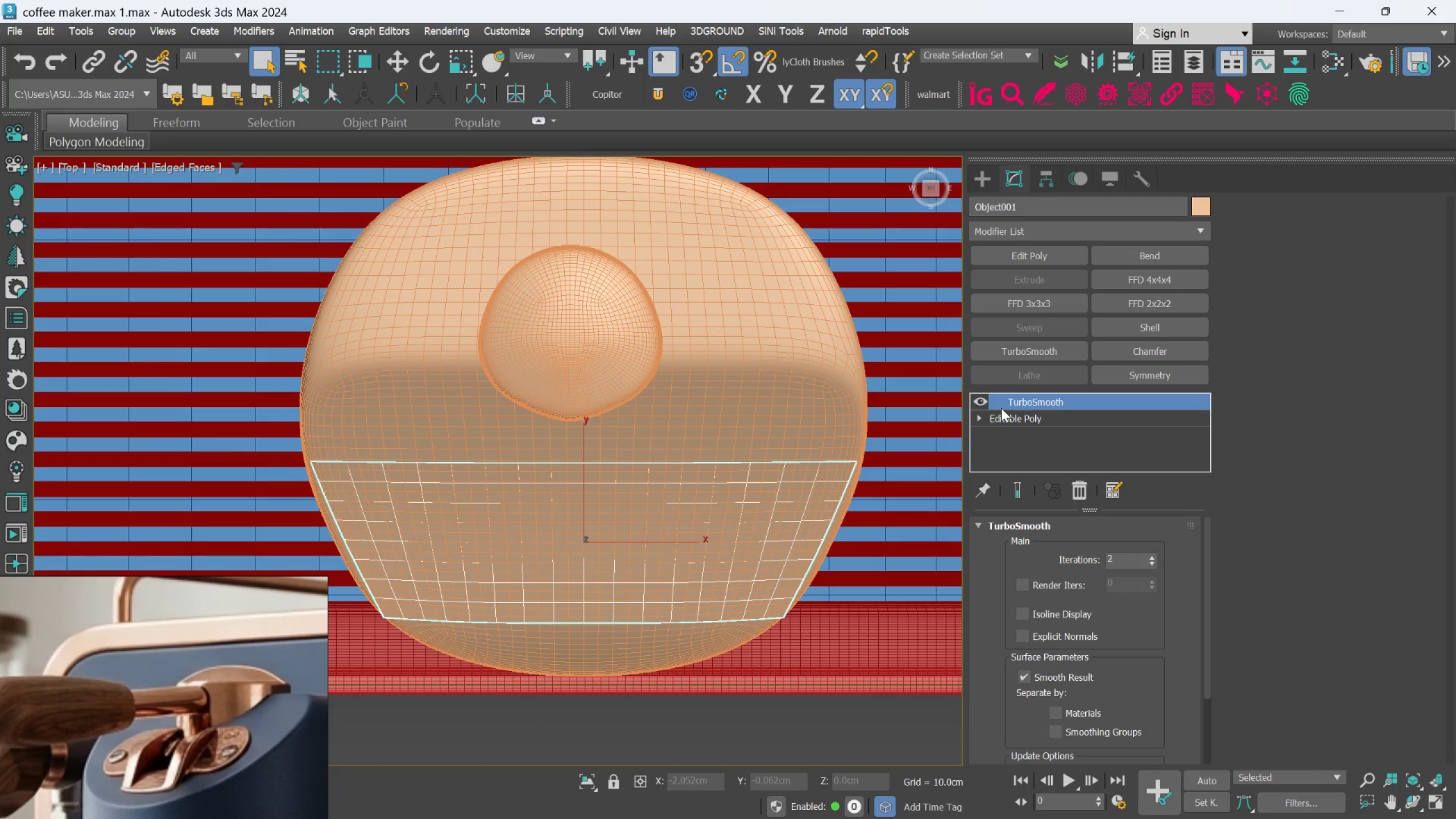 
left_click([1081, 428])
 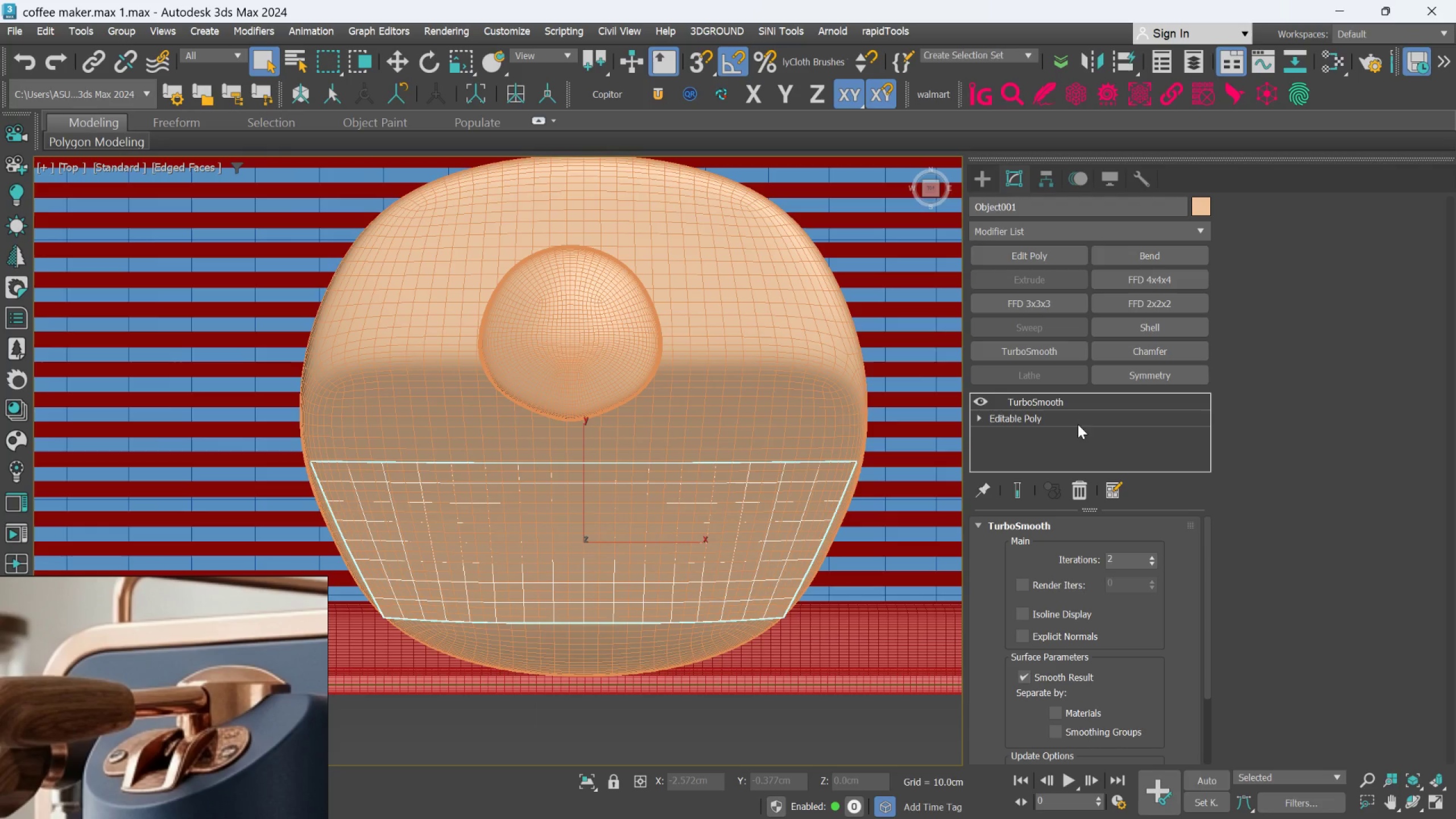 
left_click([1077, 420])
 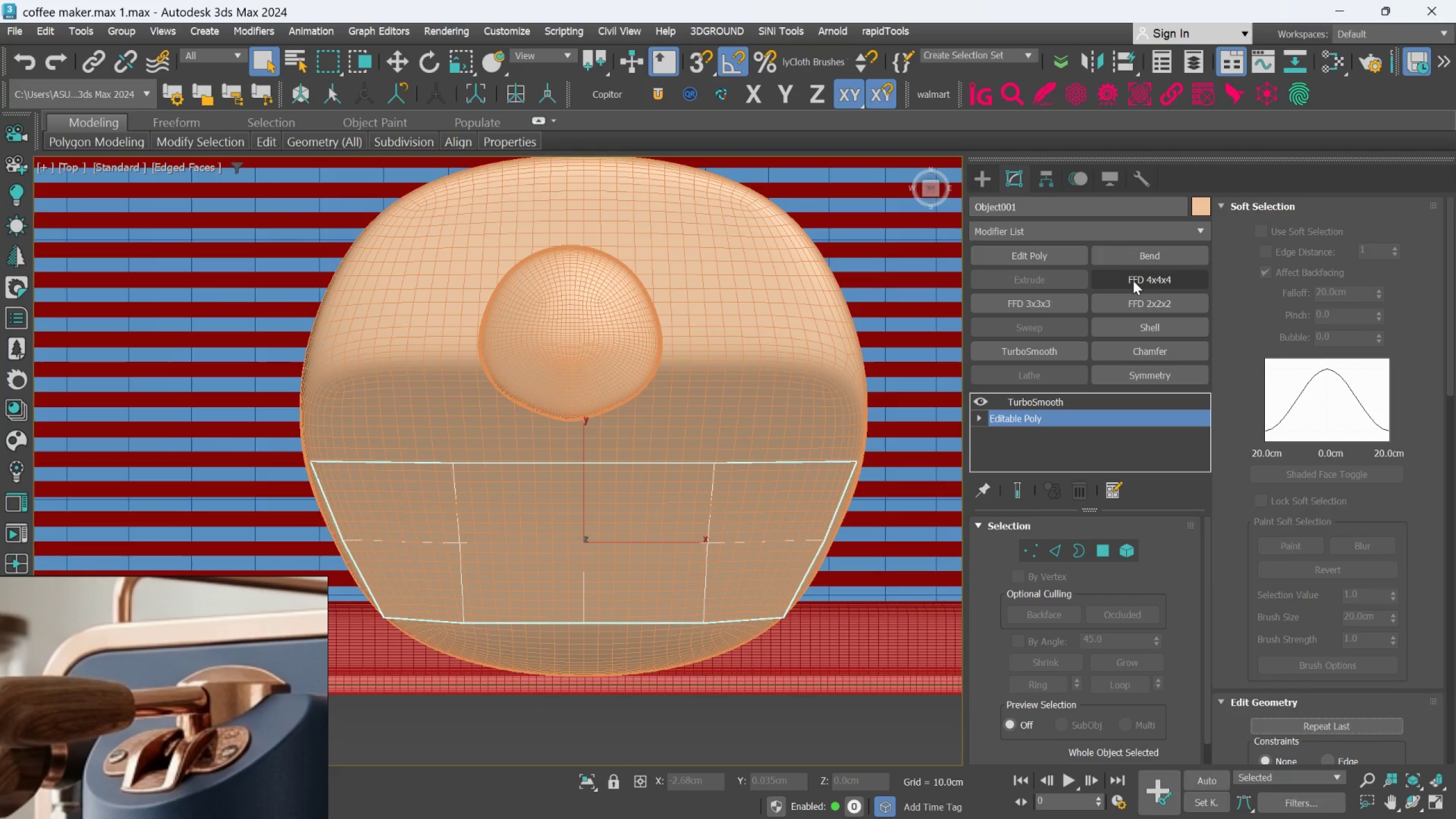 
wait(6.25)
 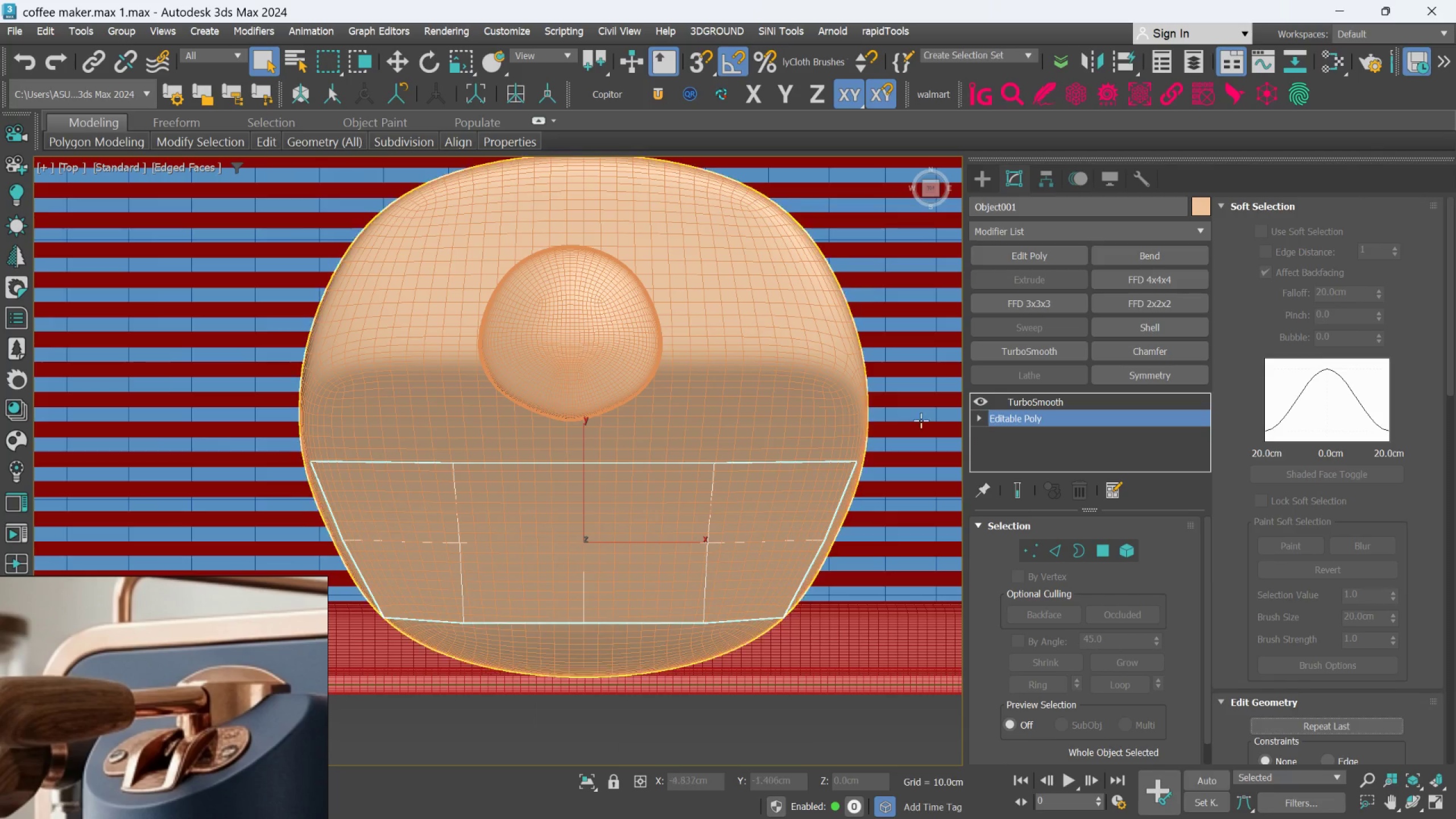 
left_click([1111, 553])
 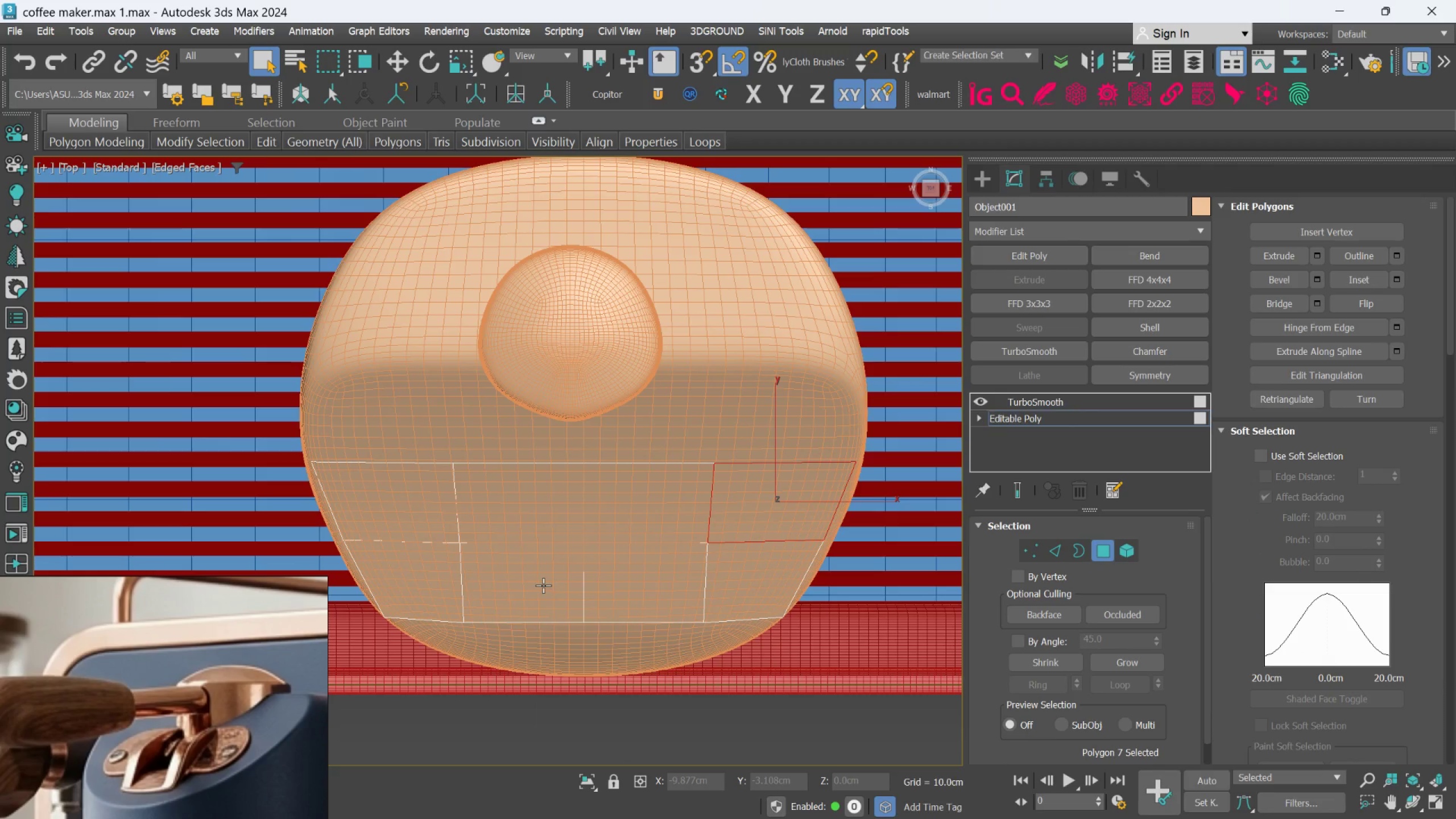 
left_click([543, 585])
 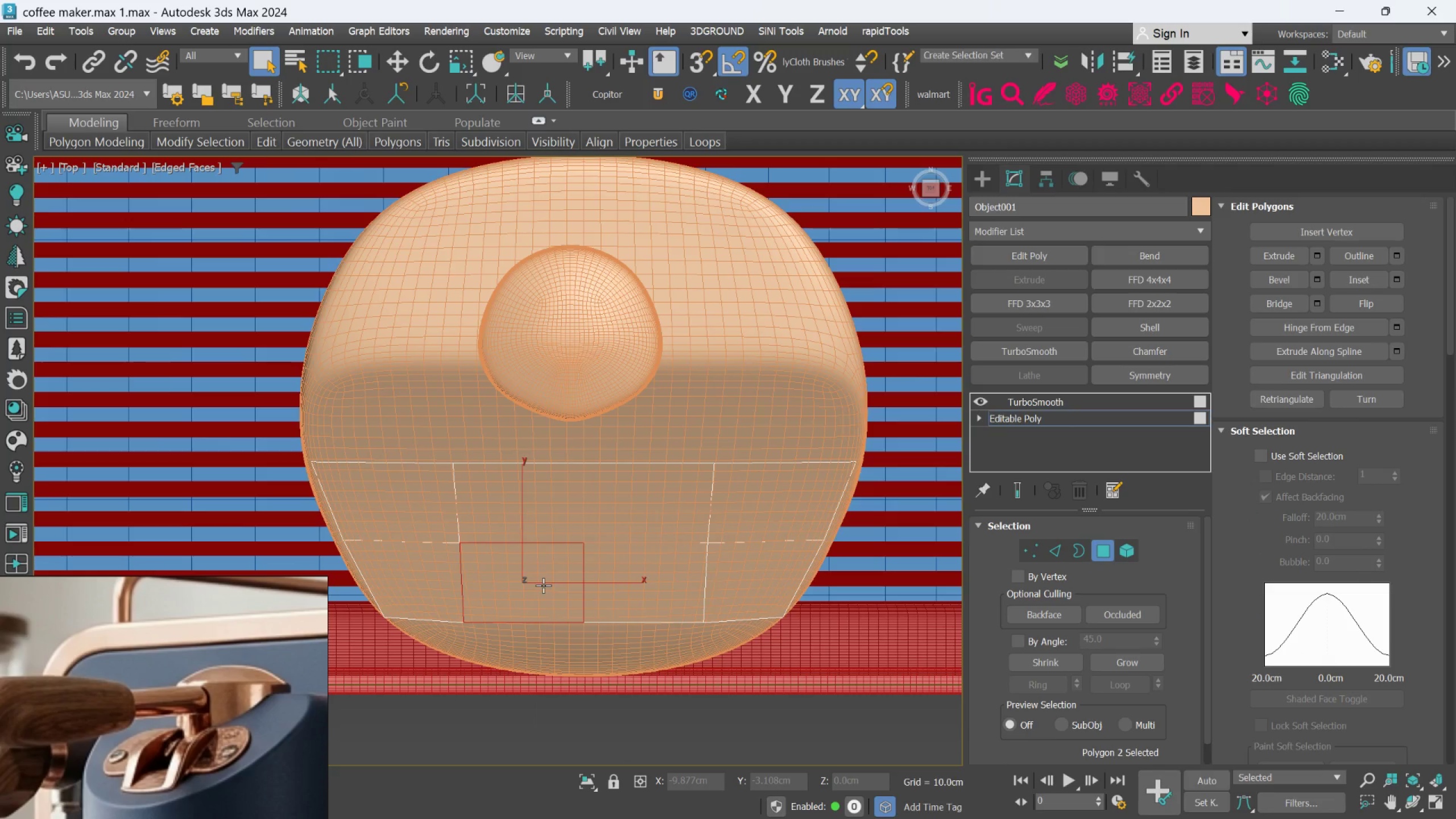 
hold_key(key=ControlLeft, duration=1.5)
left_click([523, 496])
 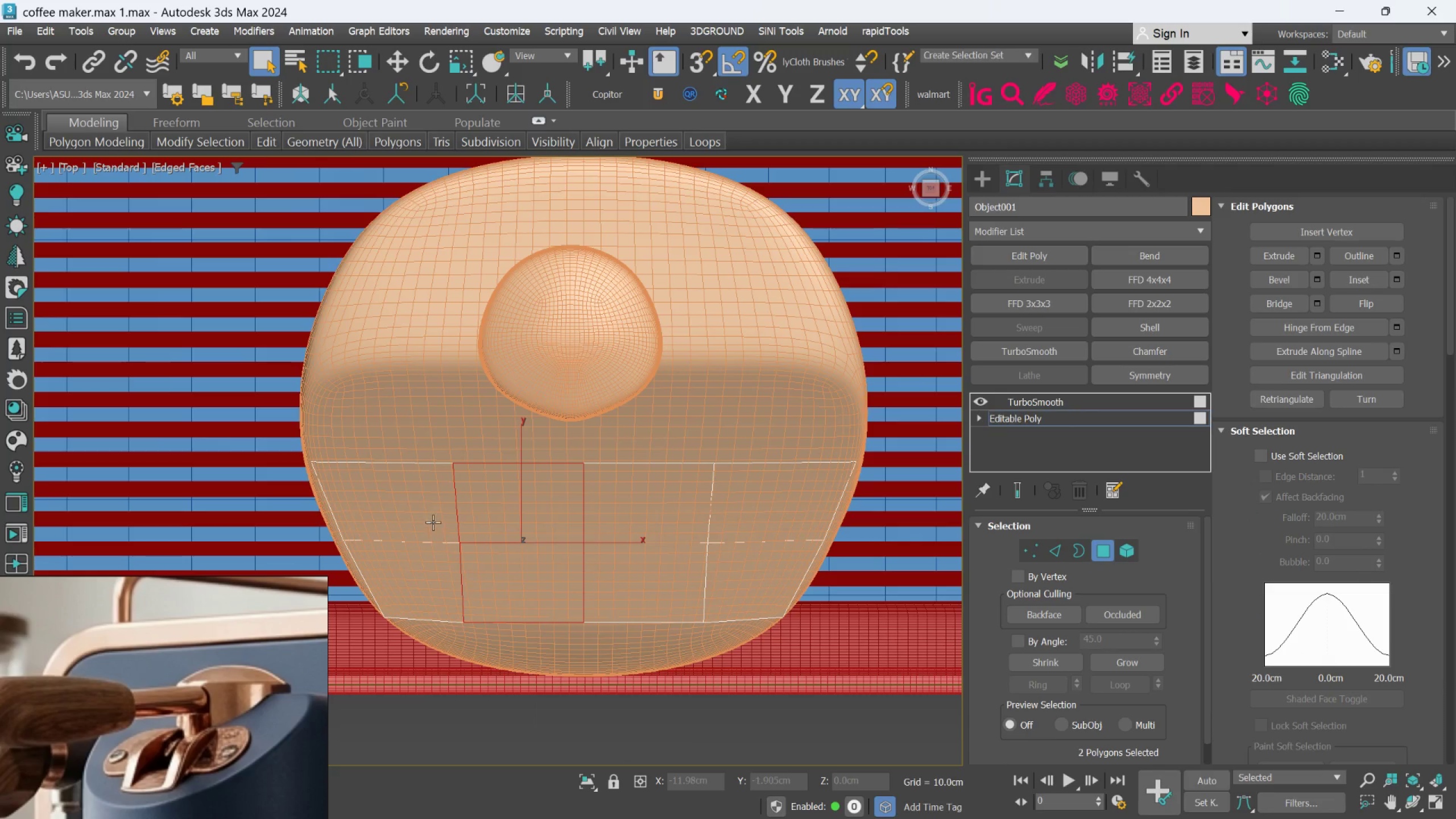 
double_click([432, 522])
 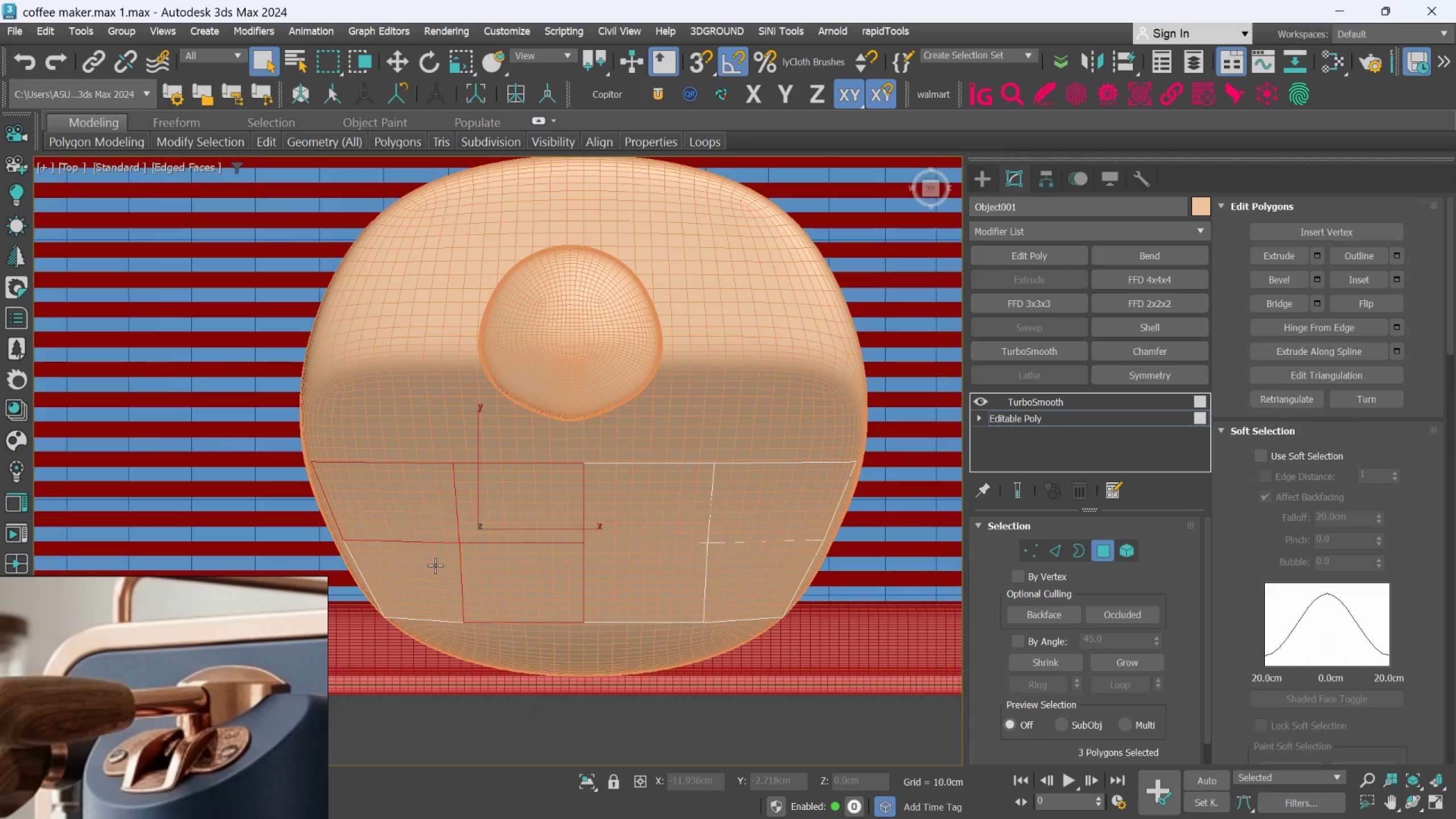 
triple_click([435, 565])
 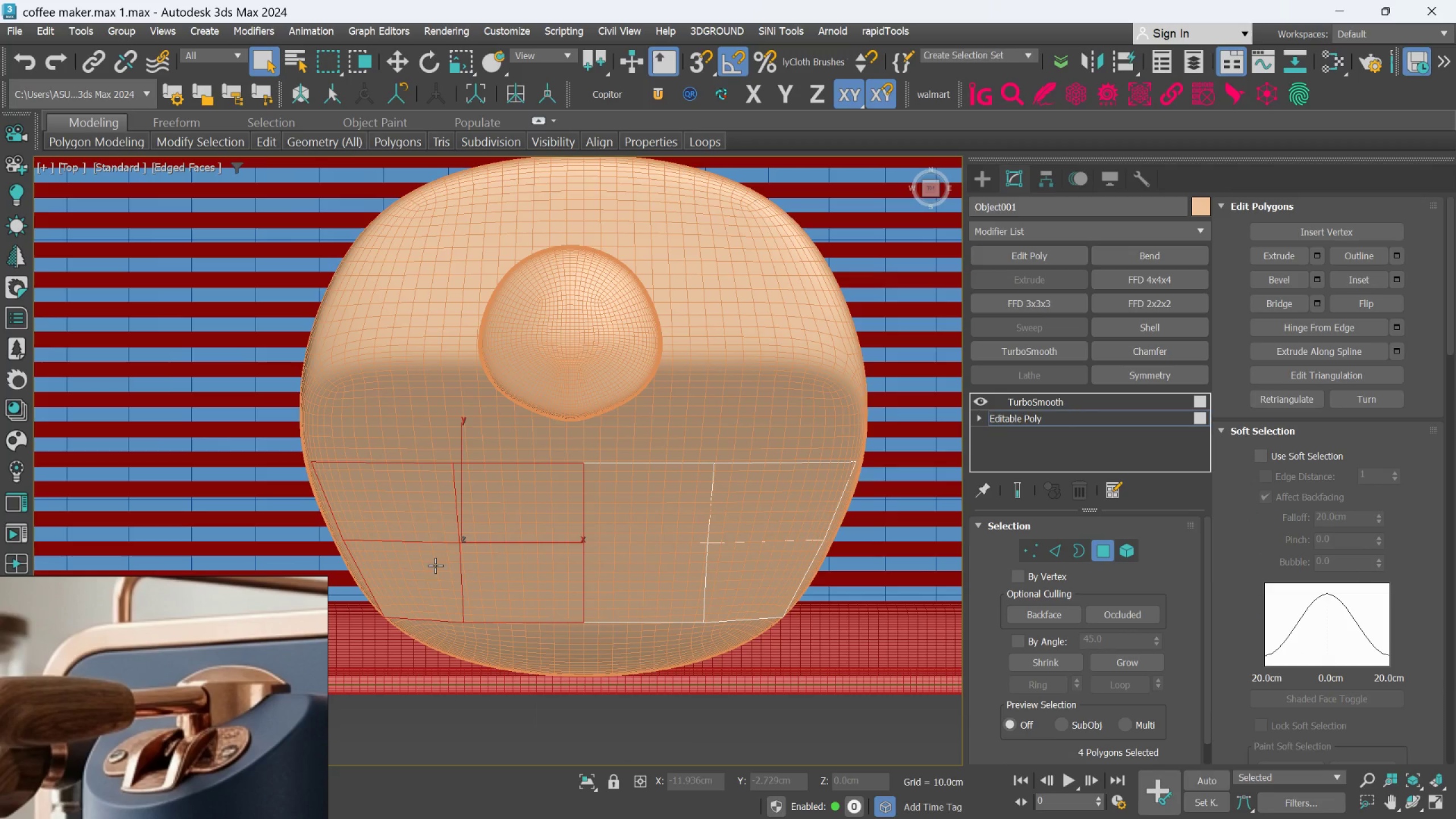 
key(Control+ControlLeft)
 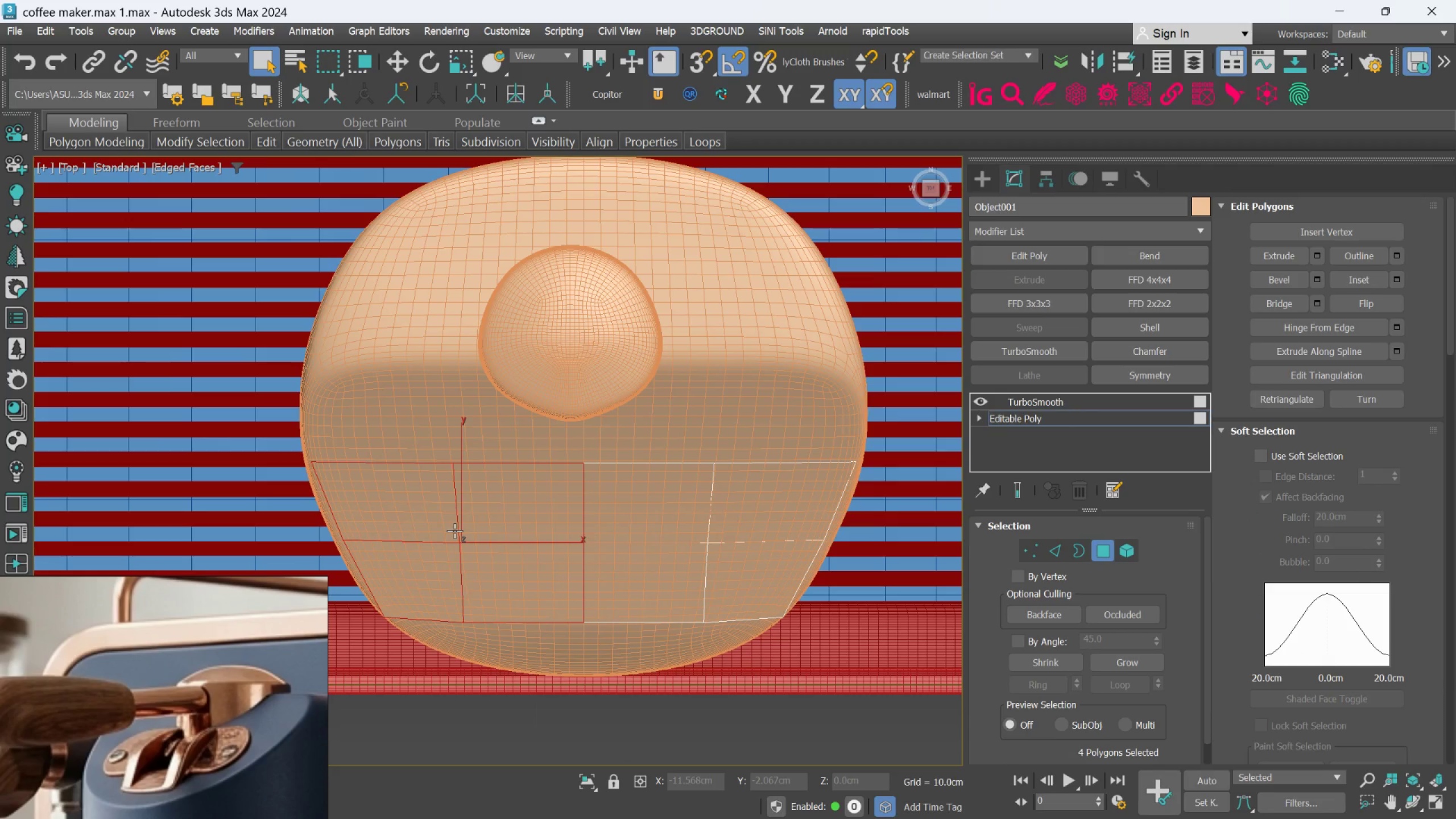 
key(Delete)
 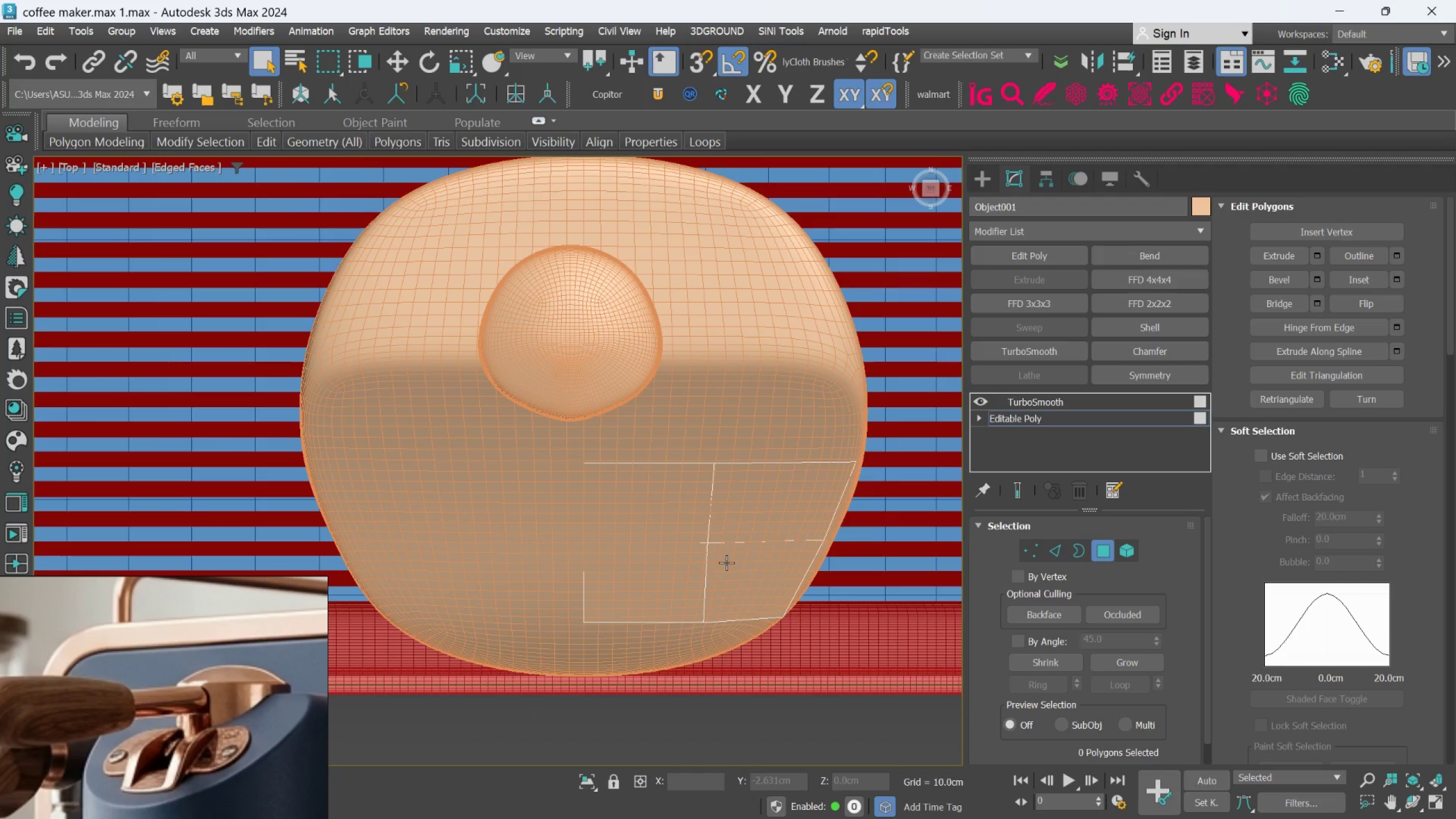 
scroll: coordinate [778, 584], scroll_direction: up, amount: 1.0
 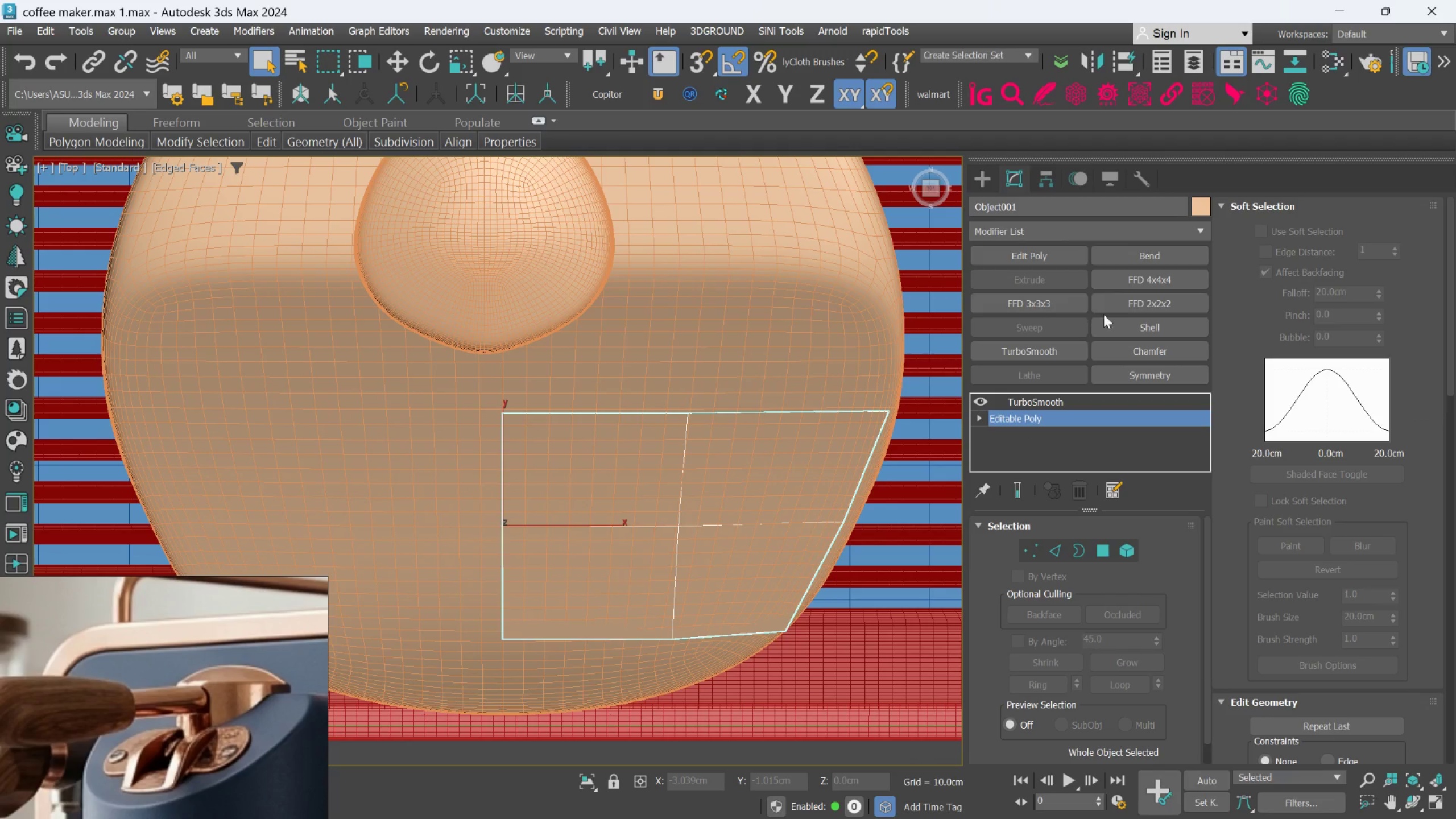 
left_click([1040, 305])
 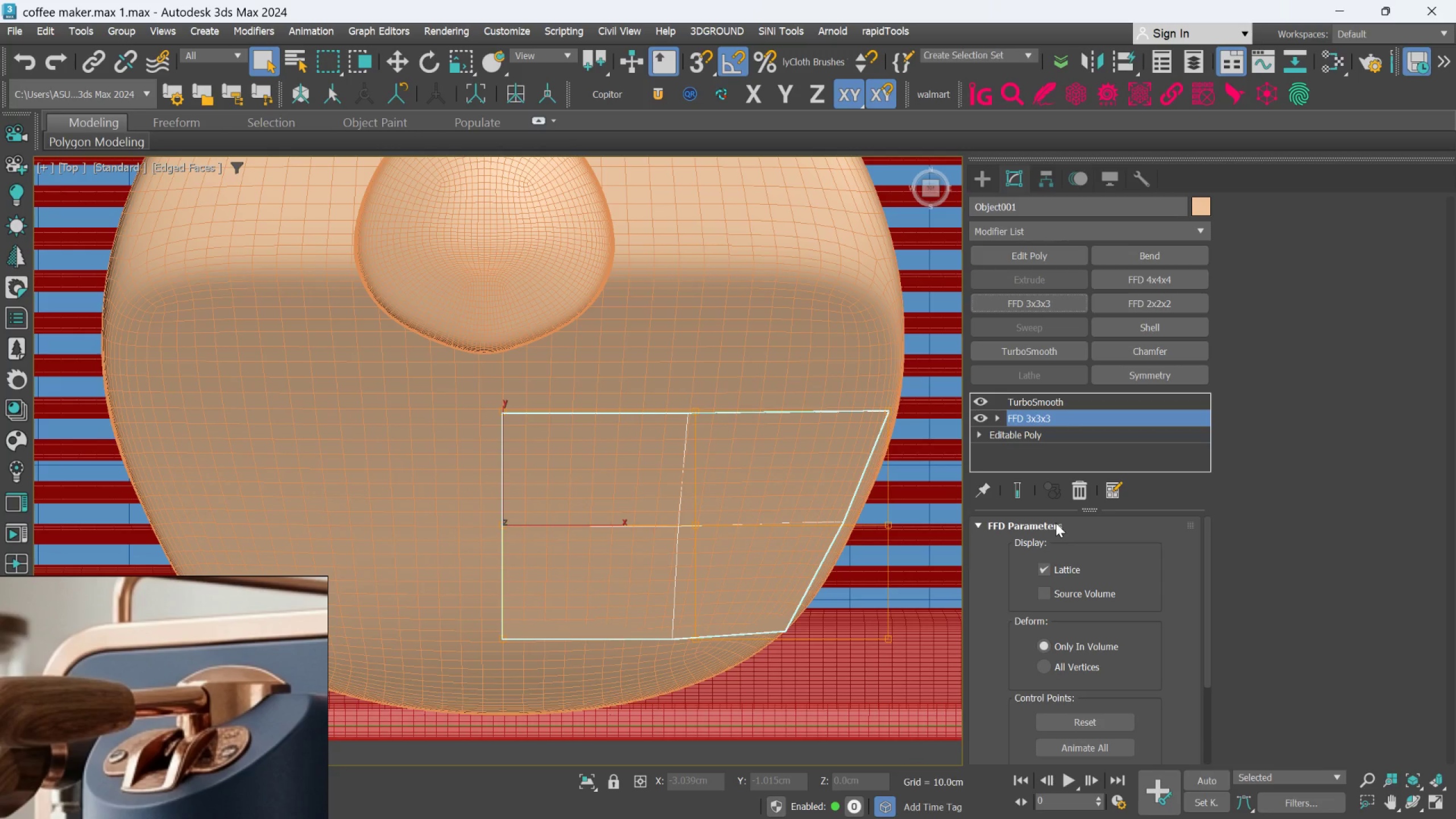 
wait(9.09)
 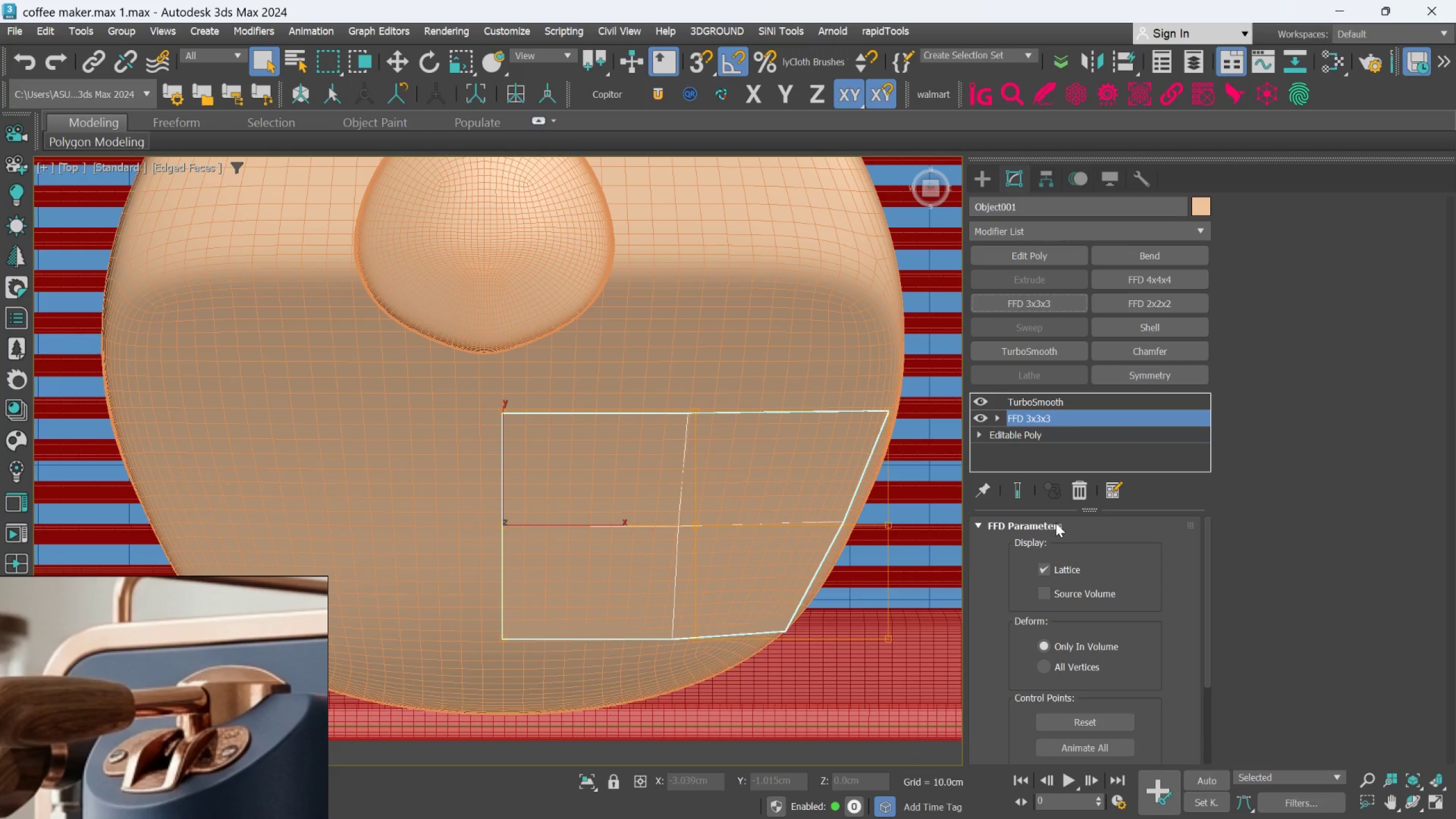 
left_click([994, 418])
 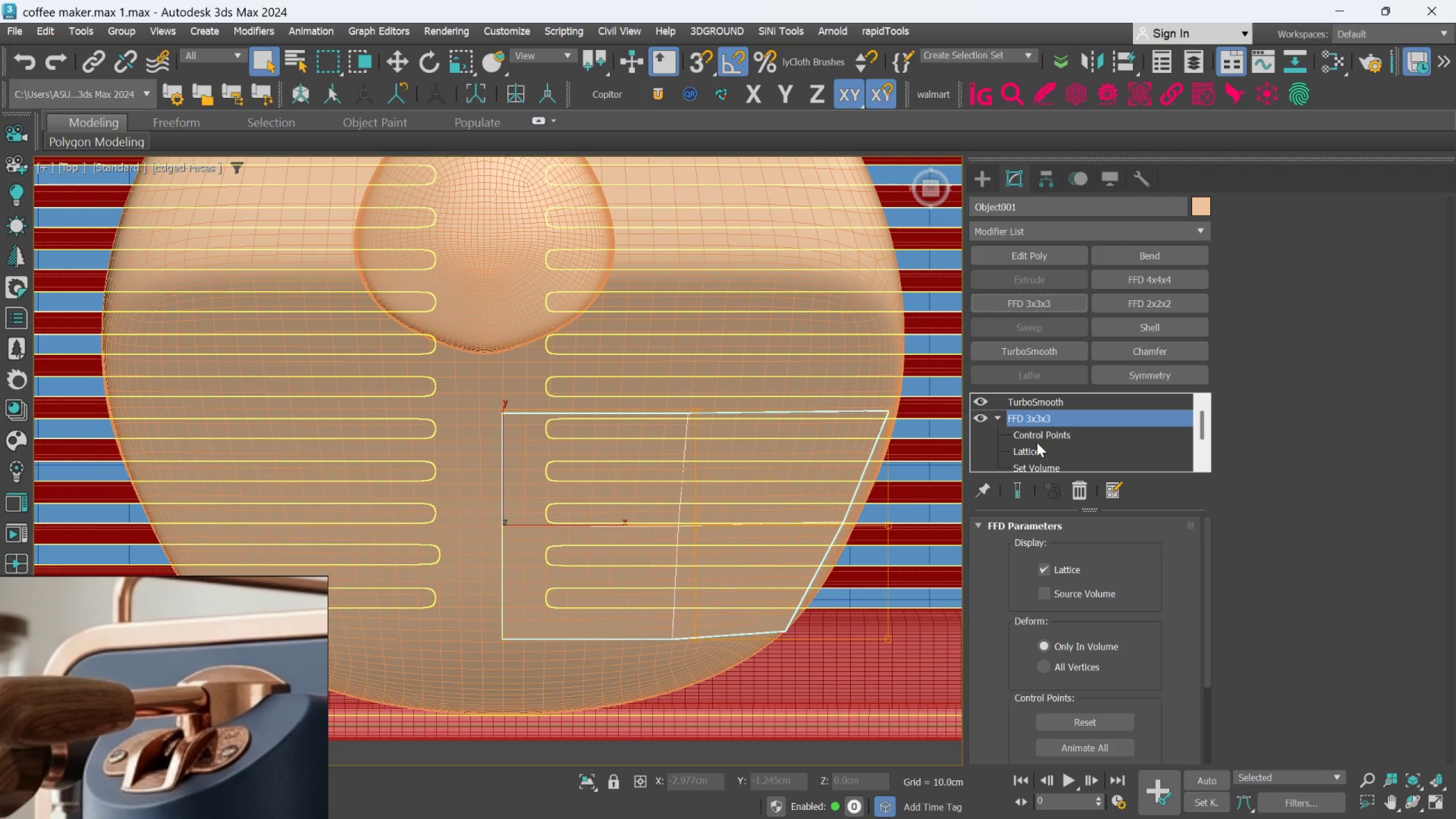 
left_click([1038, 435])
 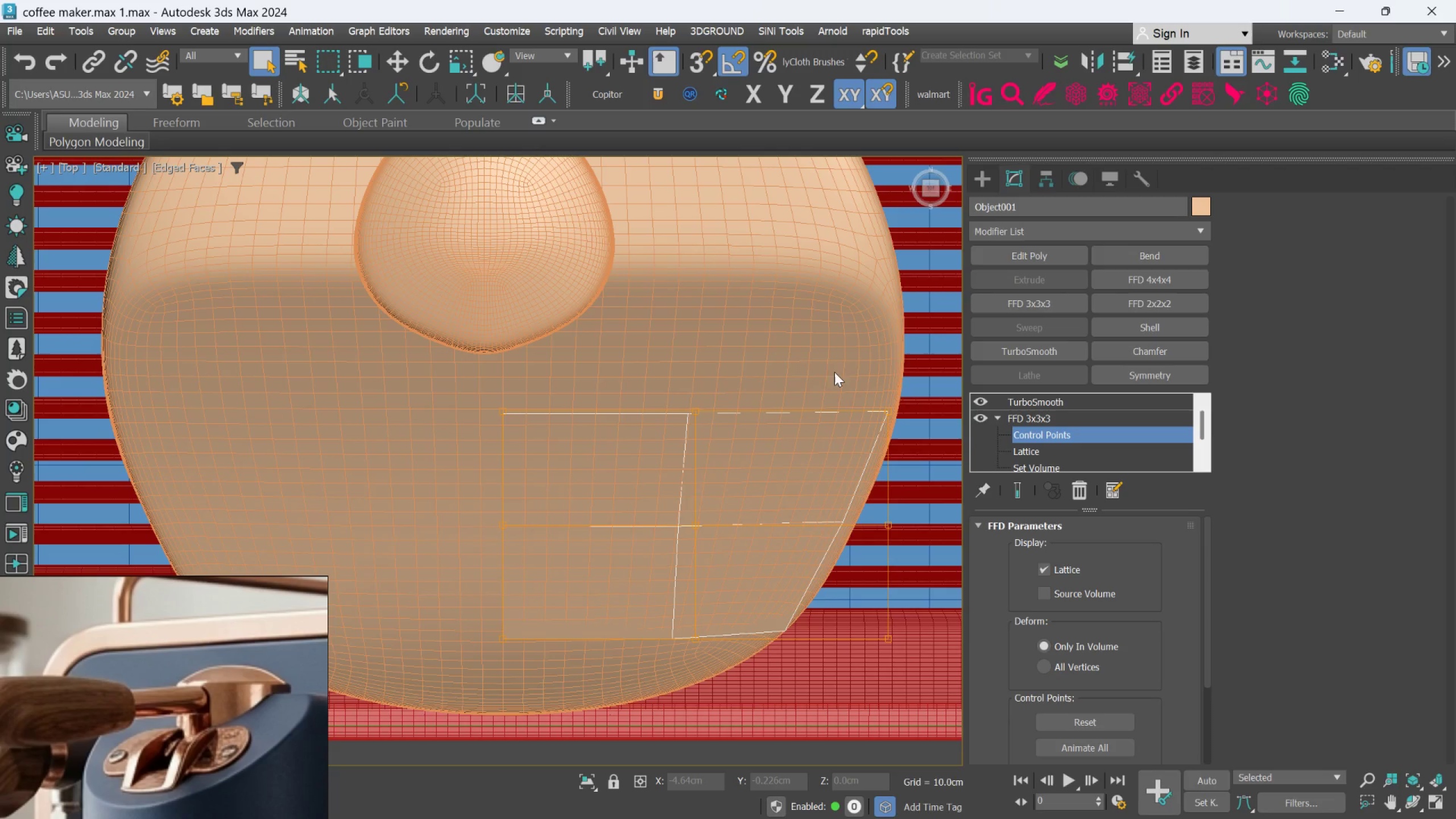 
left_click_drag(start_coordinate=[834, 372], to_coordinate=[924, 726])
 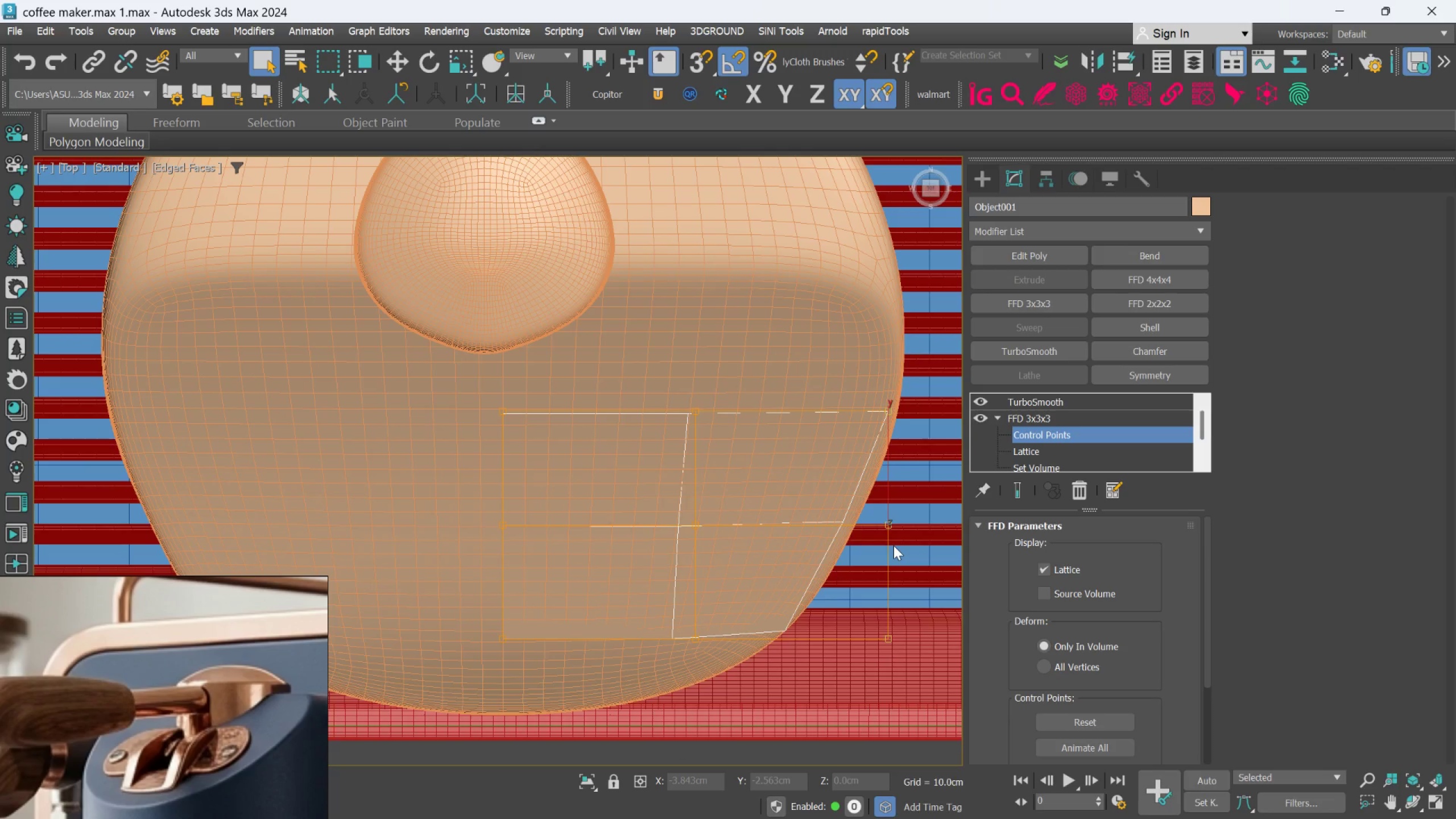 
key(W)
 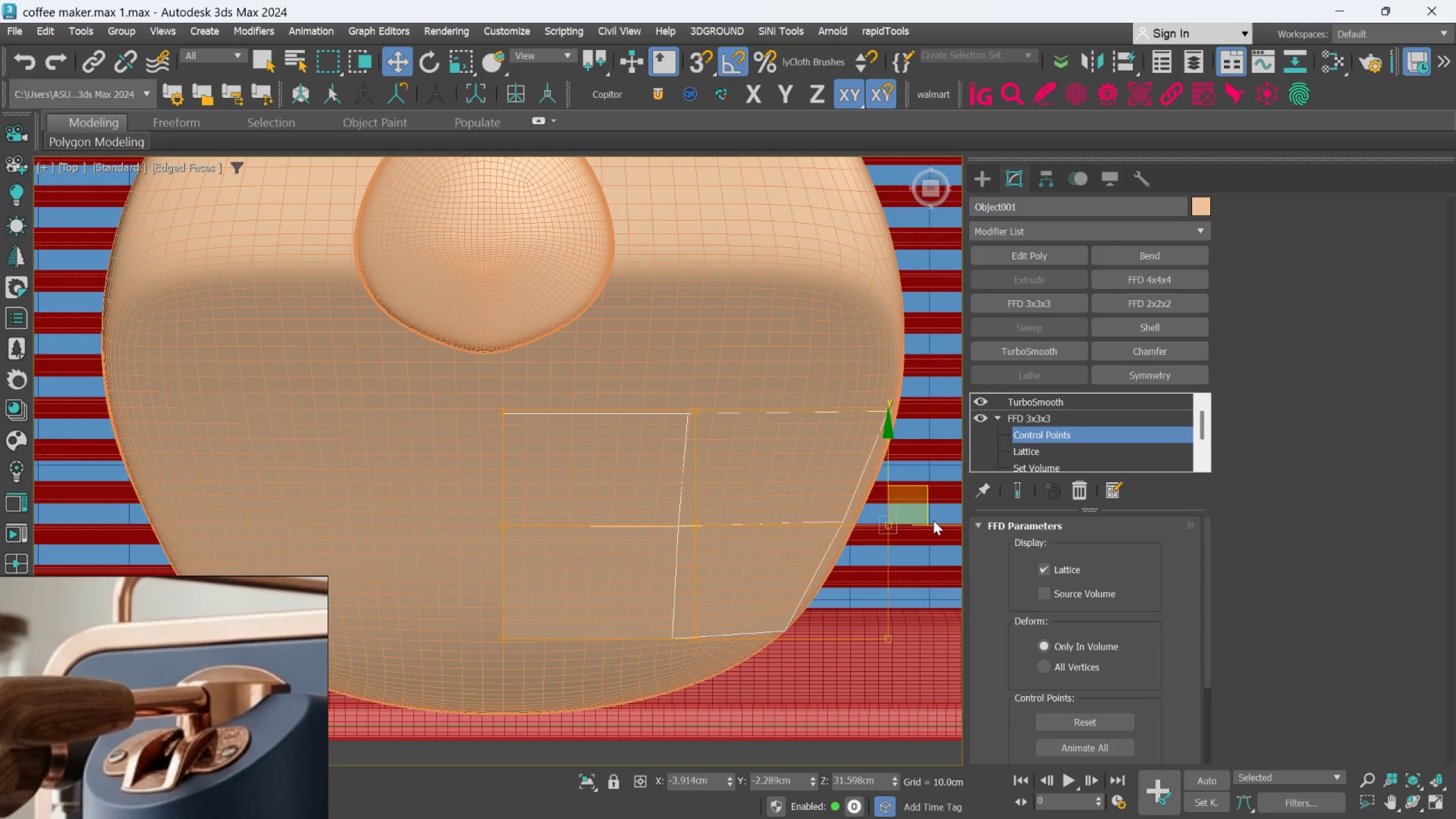 
left_click_drag(start_coordinate=[934, 523], to_coordinate=[871, 543])
 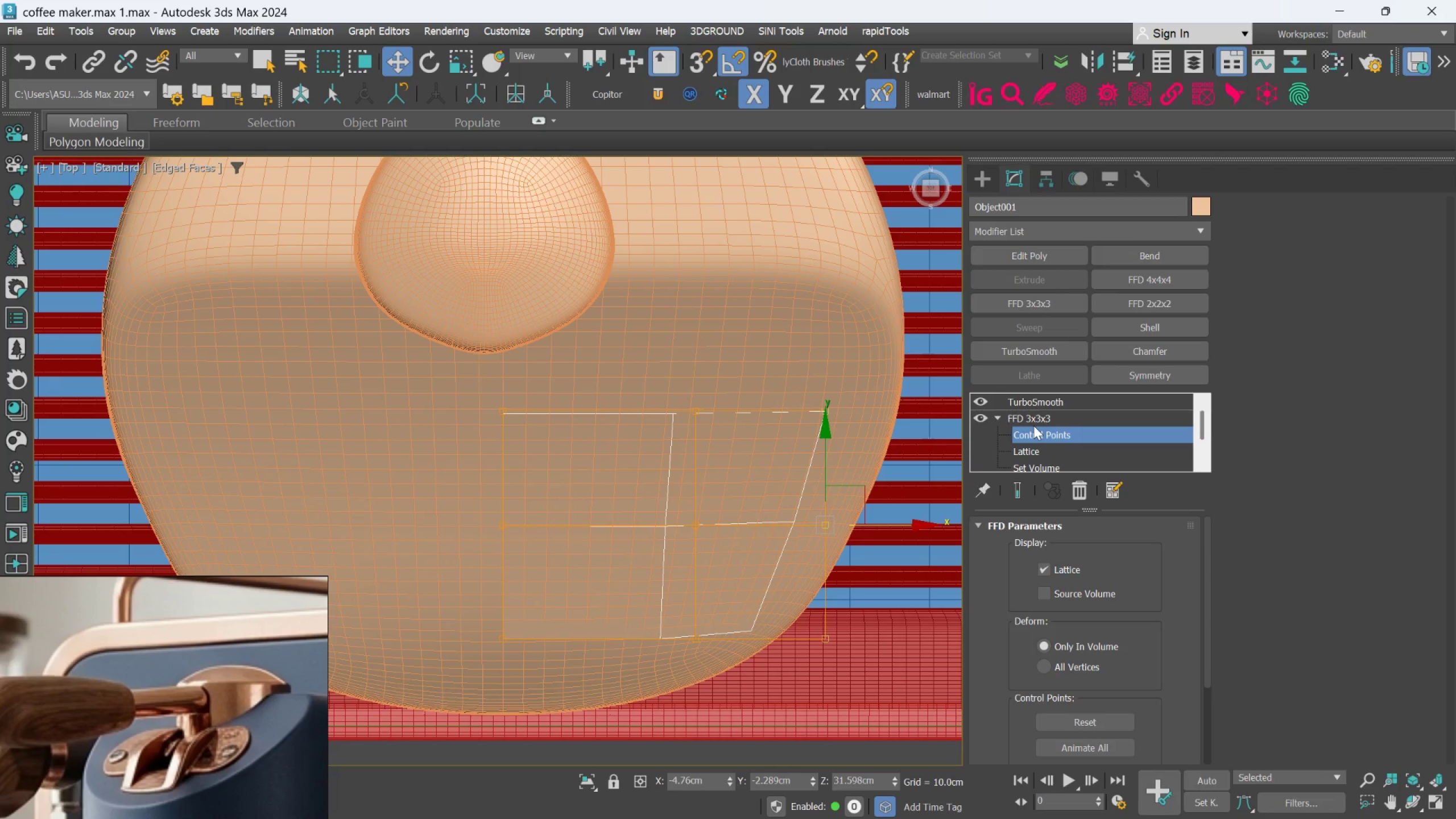 
key(Control+Z)
 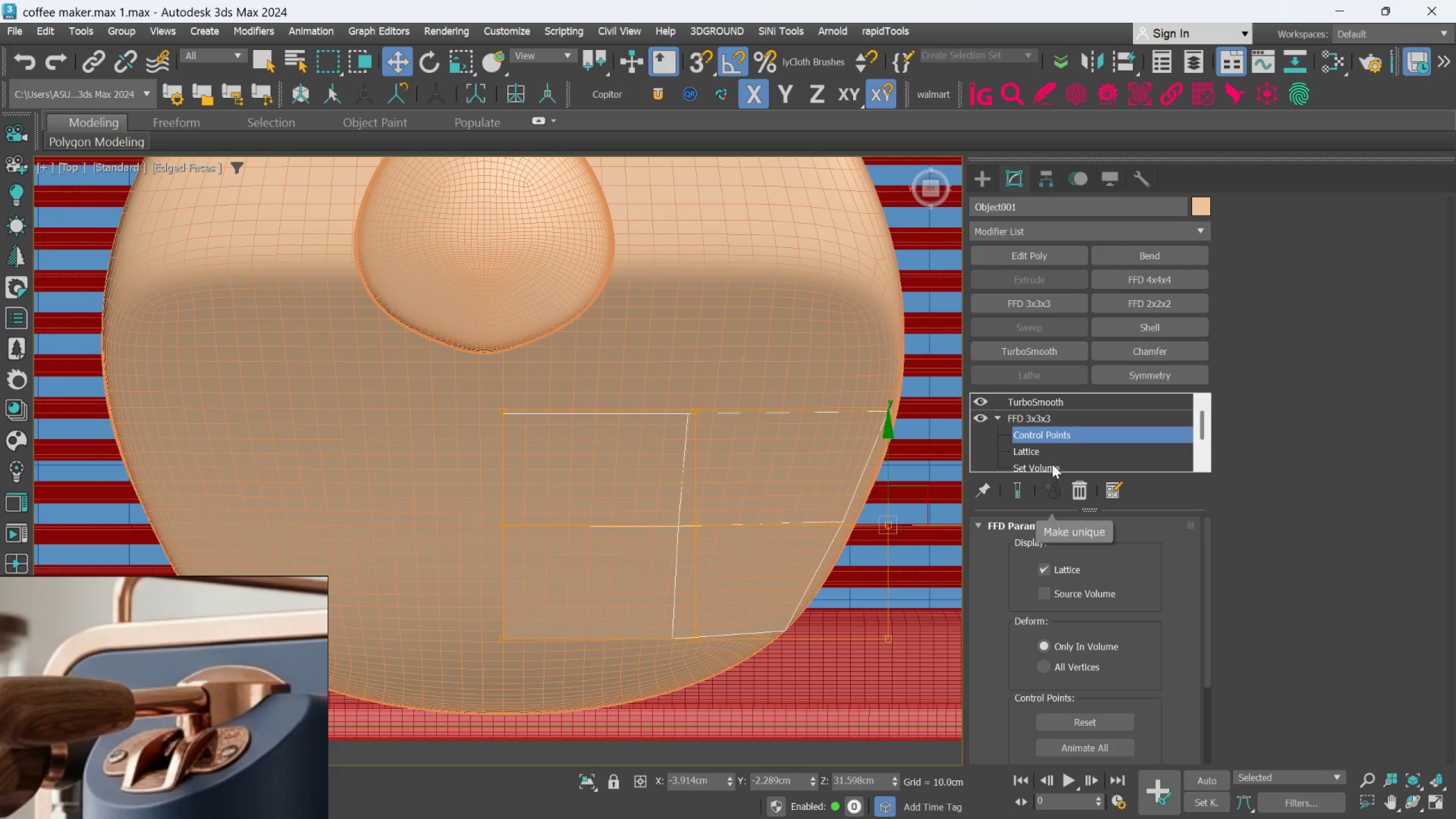 
scroll: coordinate [1052, 448], scroll_direction: down, amount: 1.0
 